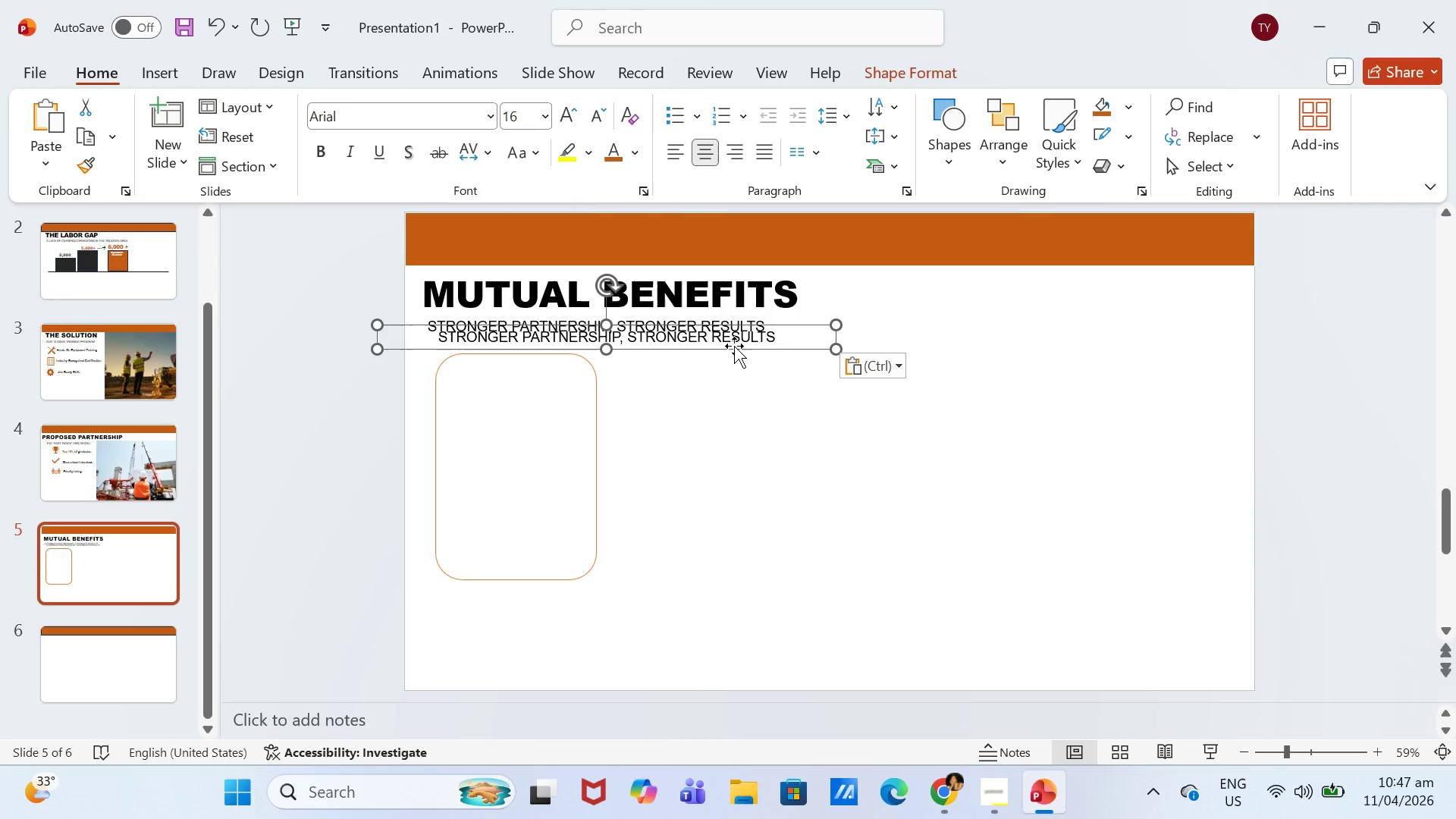 
left_click_drag(start_coordinate=[734, 346], to_coordinate=[748, 381])
 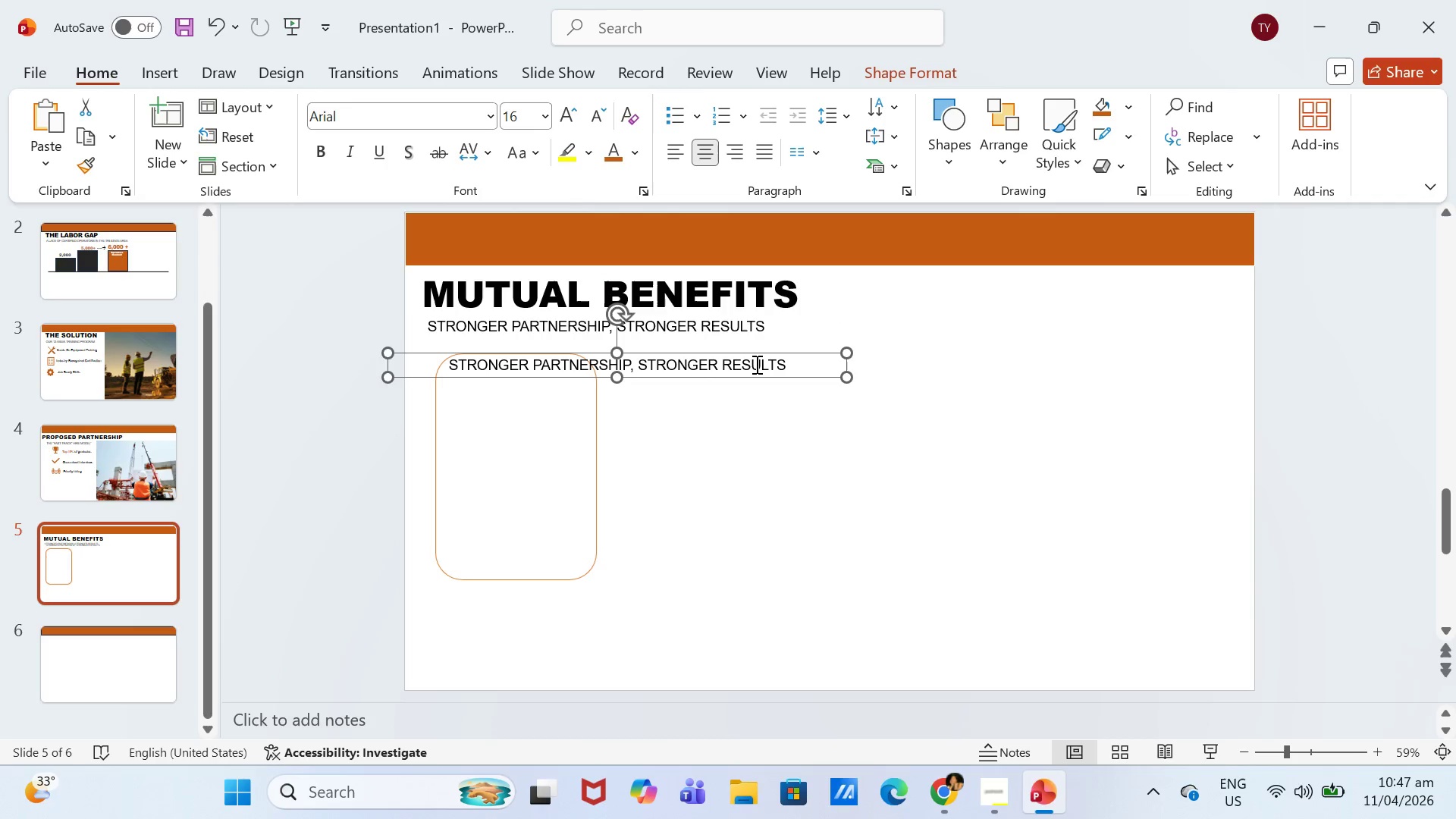 
left_click([755, 364])
 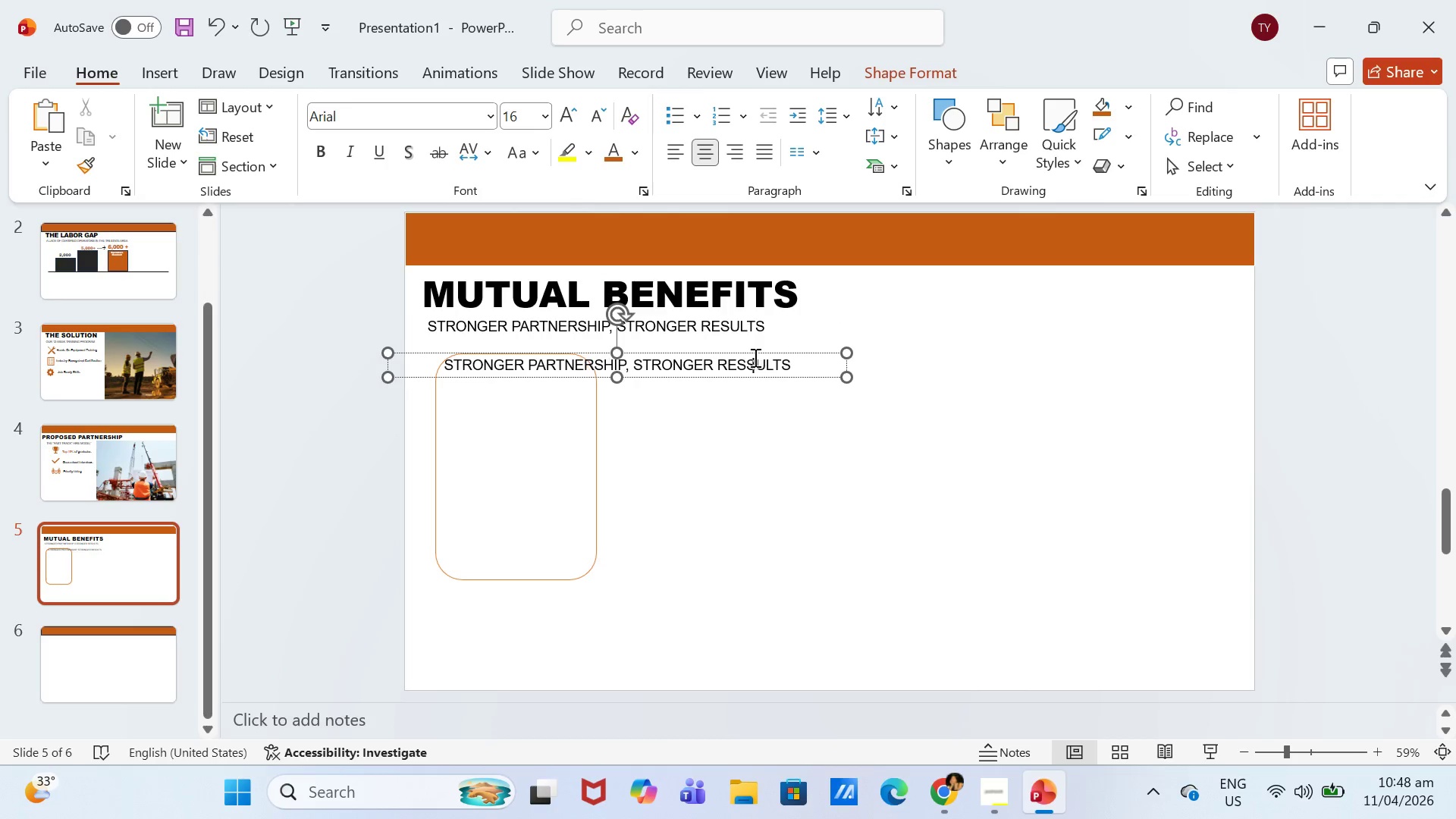 
type(SA)
 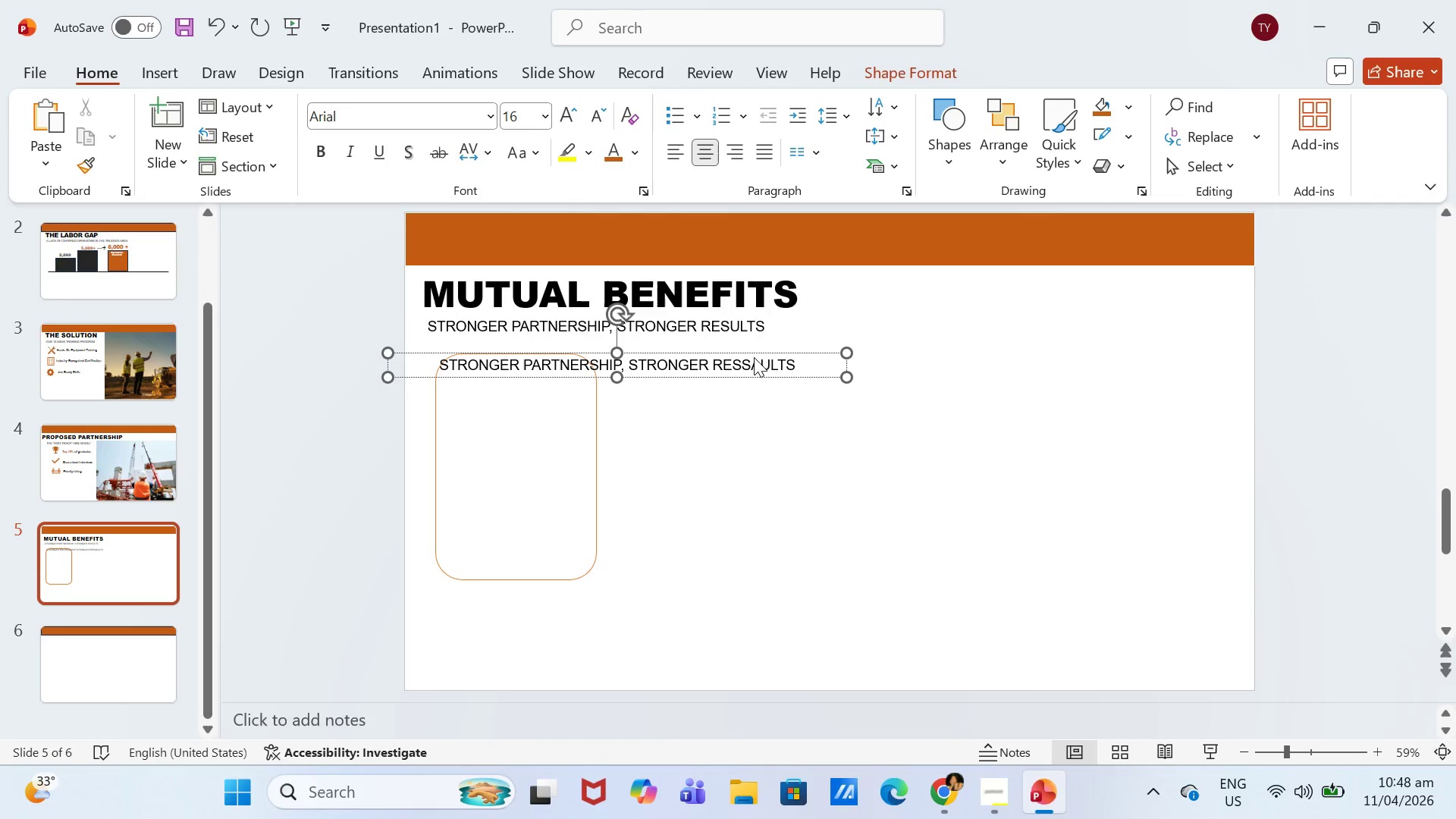 
hold_key(key=ControlLeft, duration=0.53)
 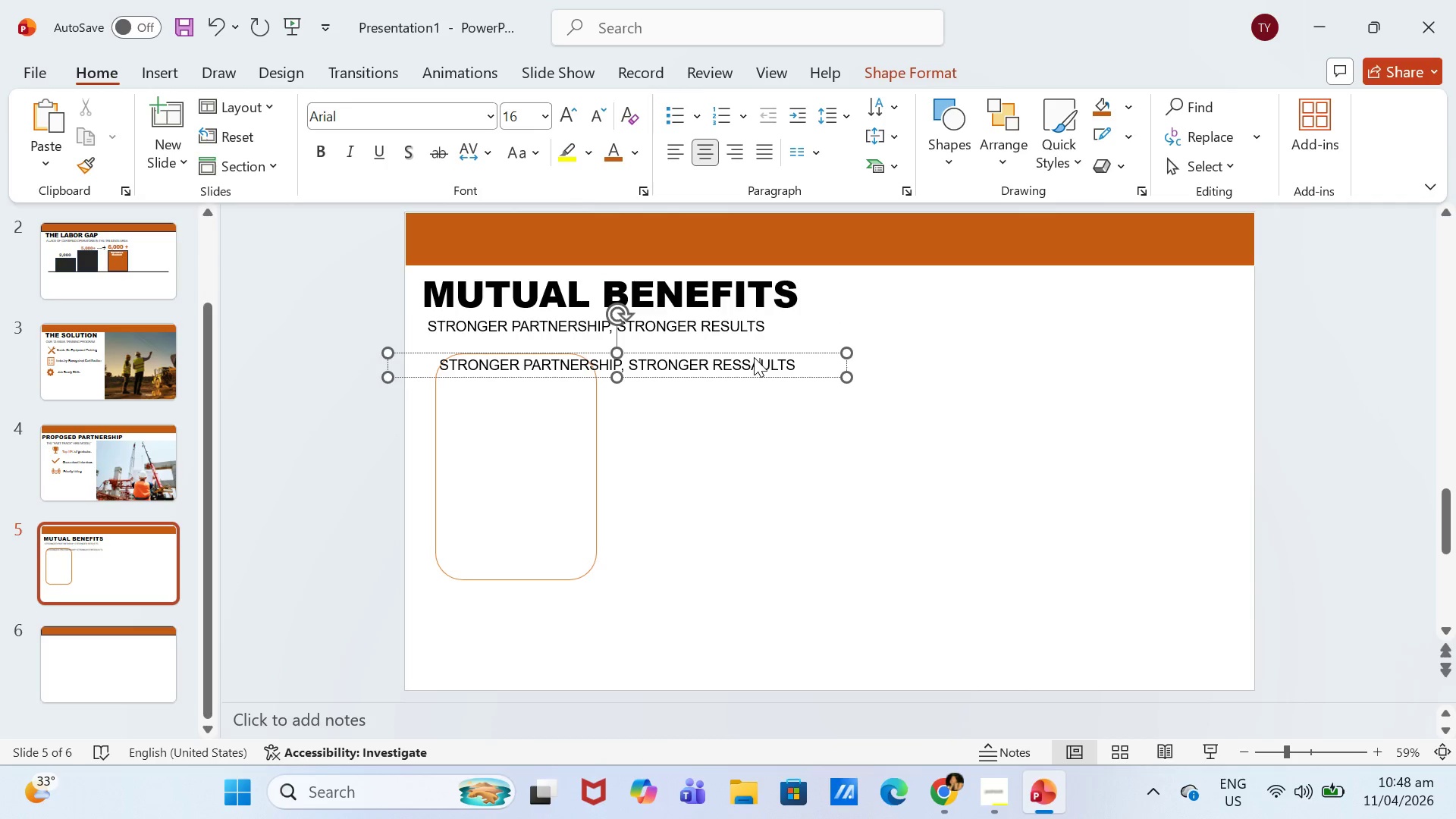 
key(Control+A)
 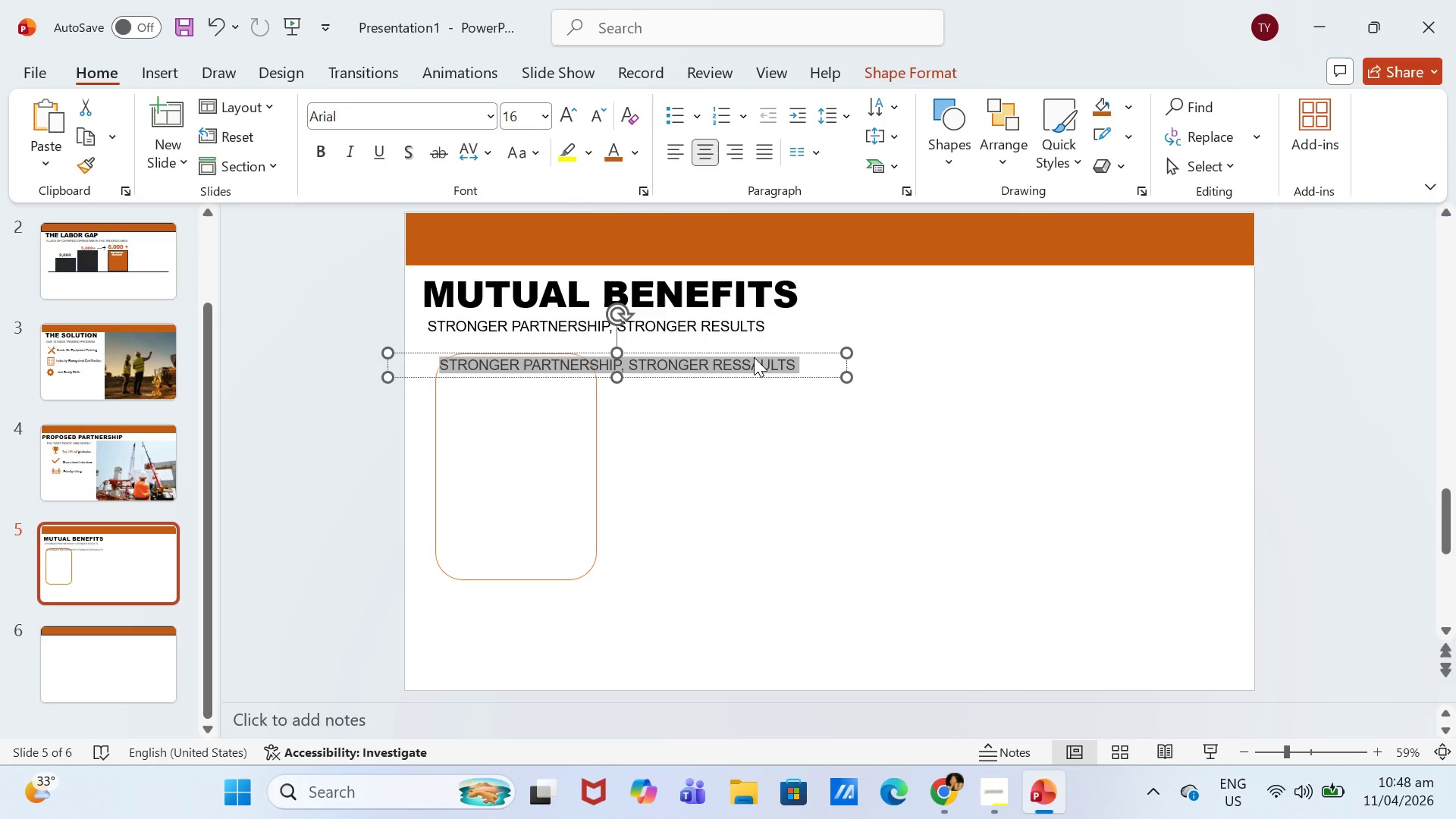 
type(REDUCED)
key(Backspace)
key(Backspace)
key(Backspace)
key(Backspace)
key(Backspace)
key(Backspace)
key(Backspace)
type(reduced)
 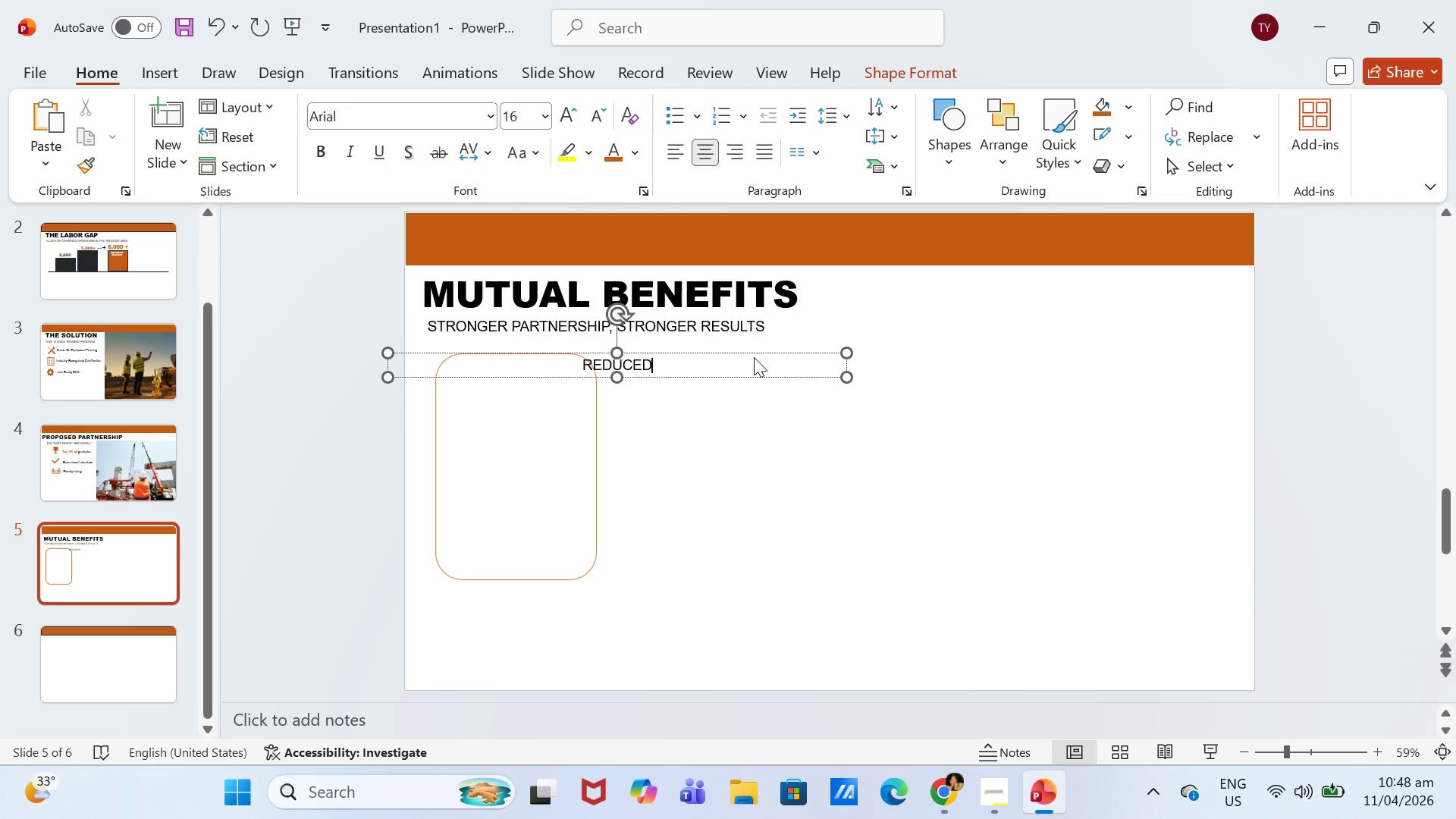 
key(Enter)
 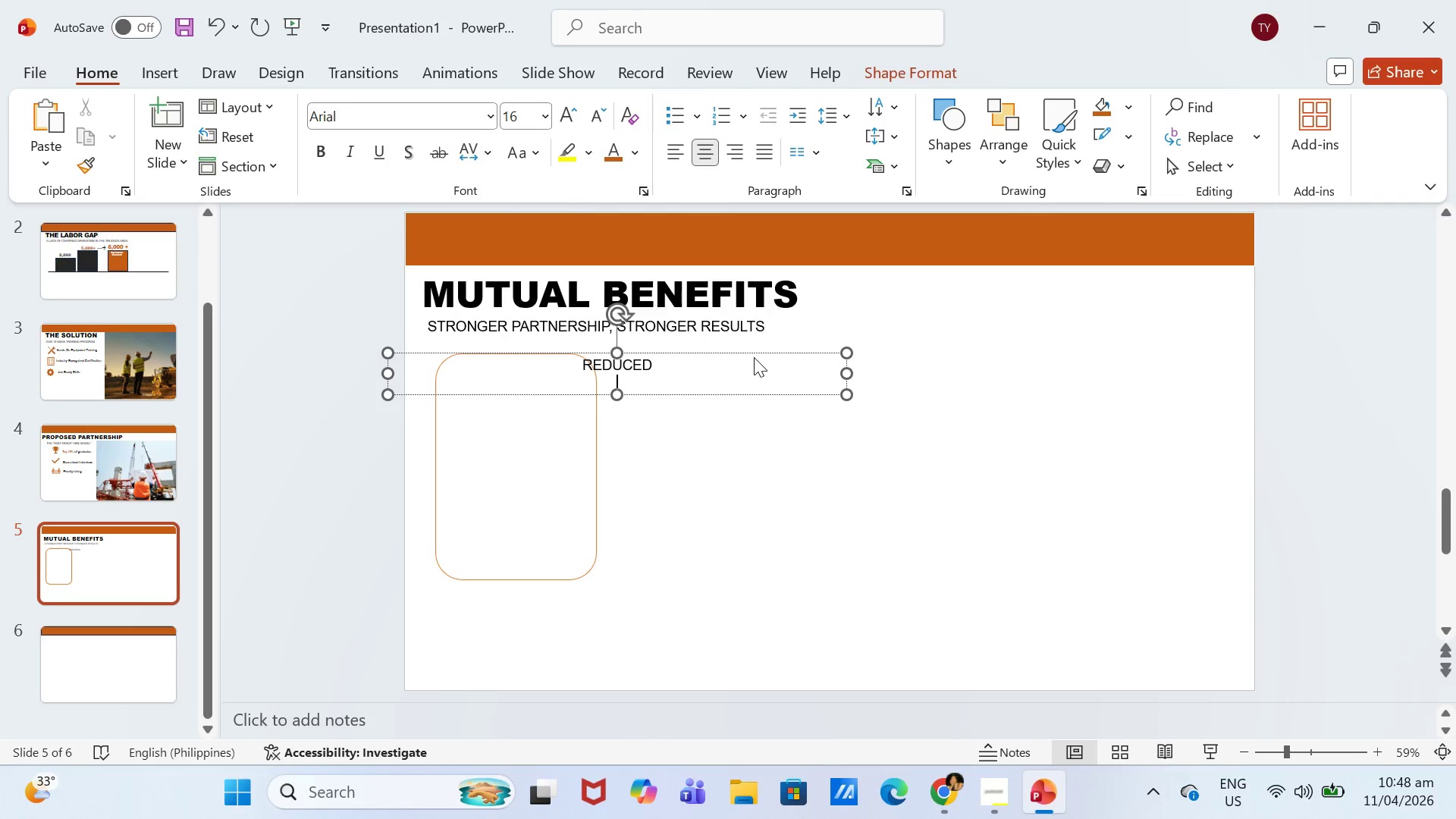 
type(recruitment costs)
 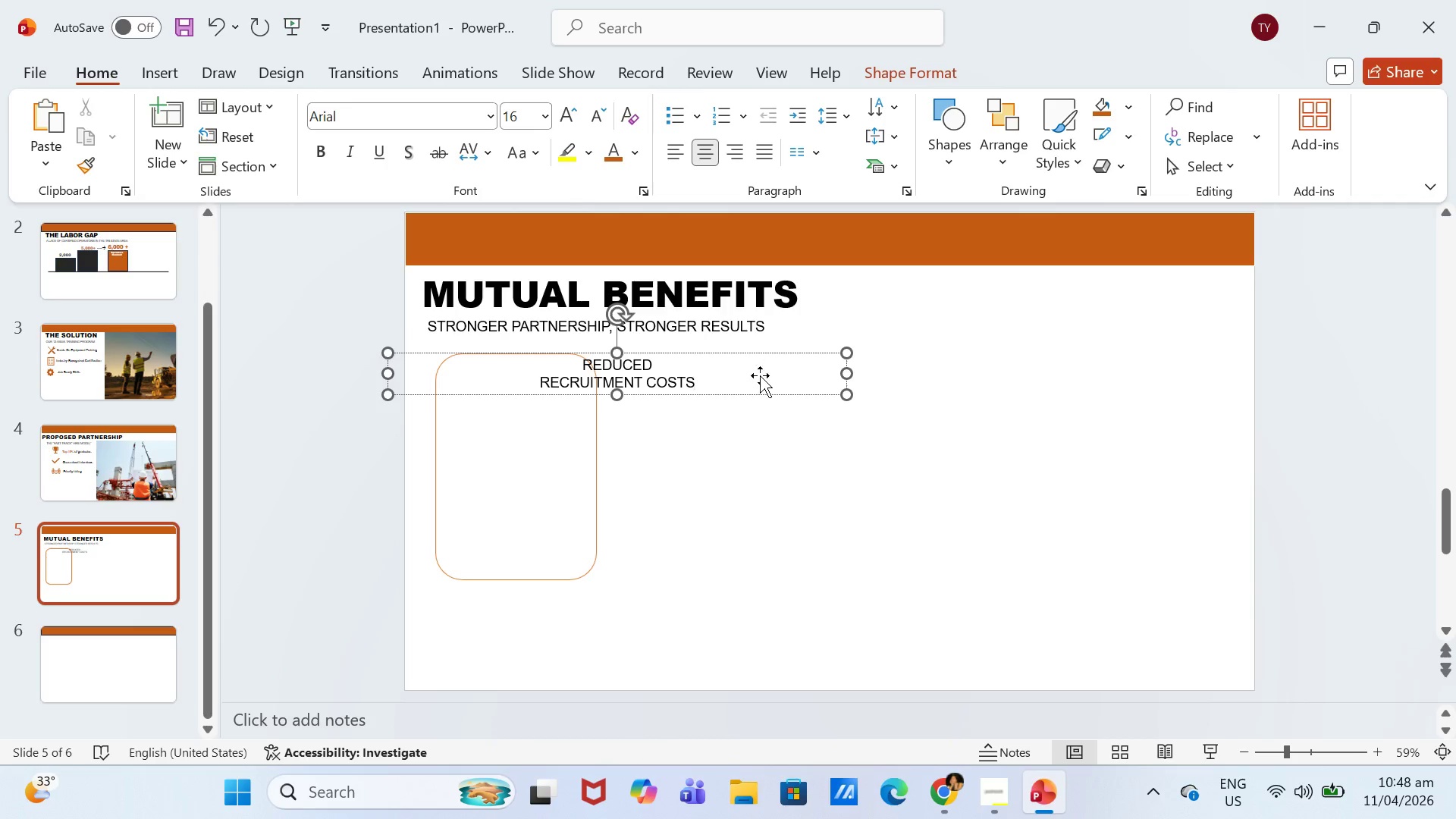 
left_click([745, 372])
 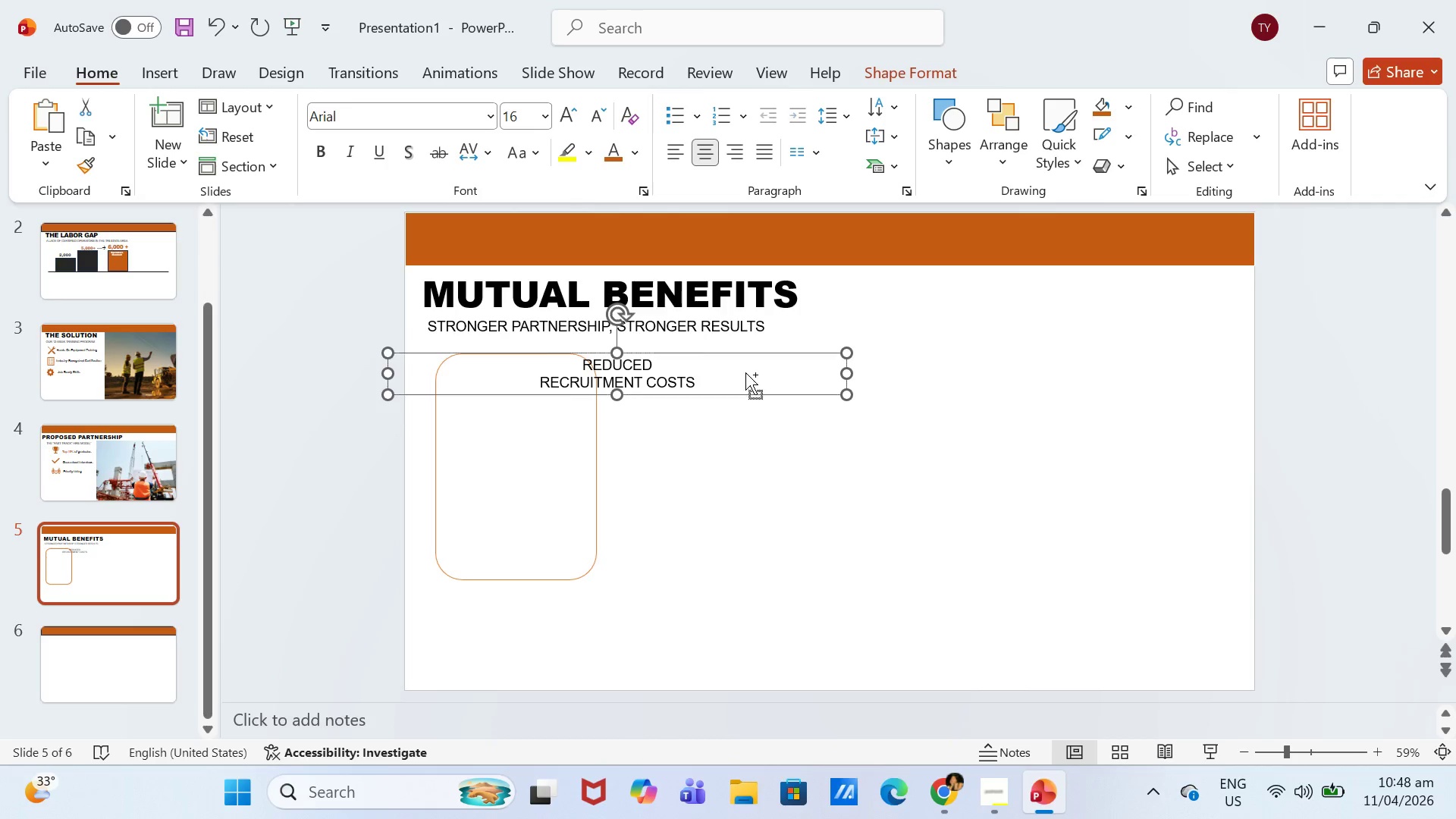 
key(Control+A)
 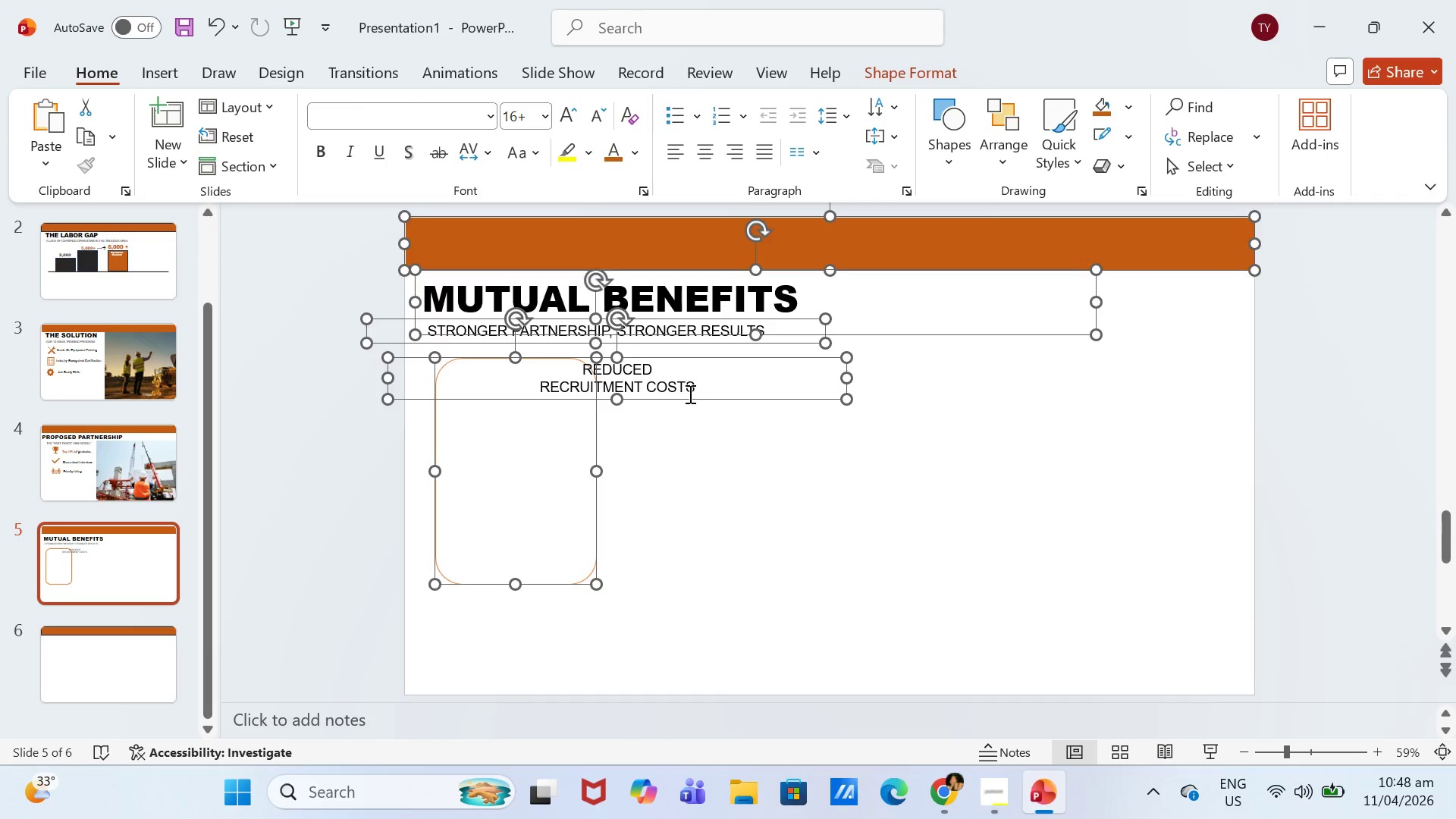 
double_click([698, 384])
 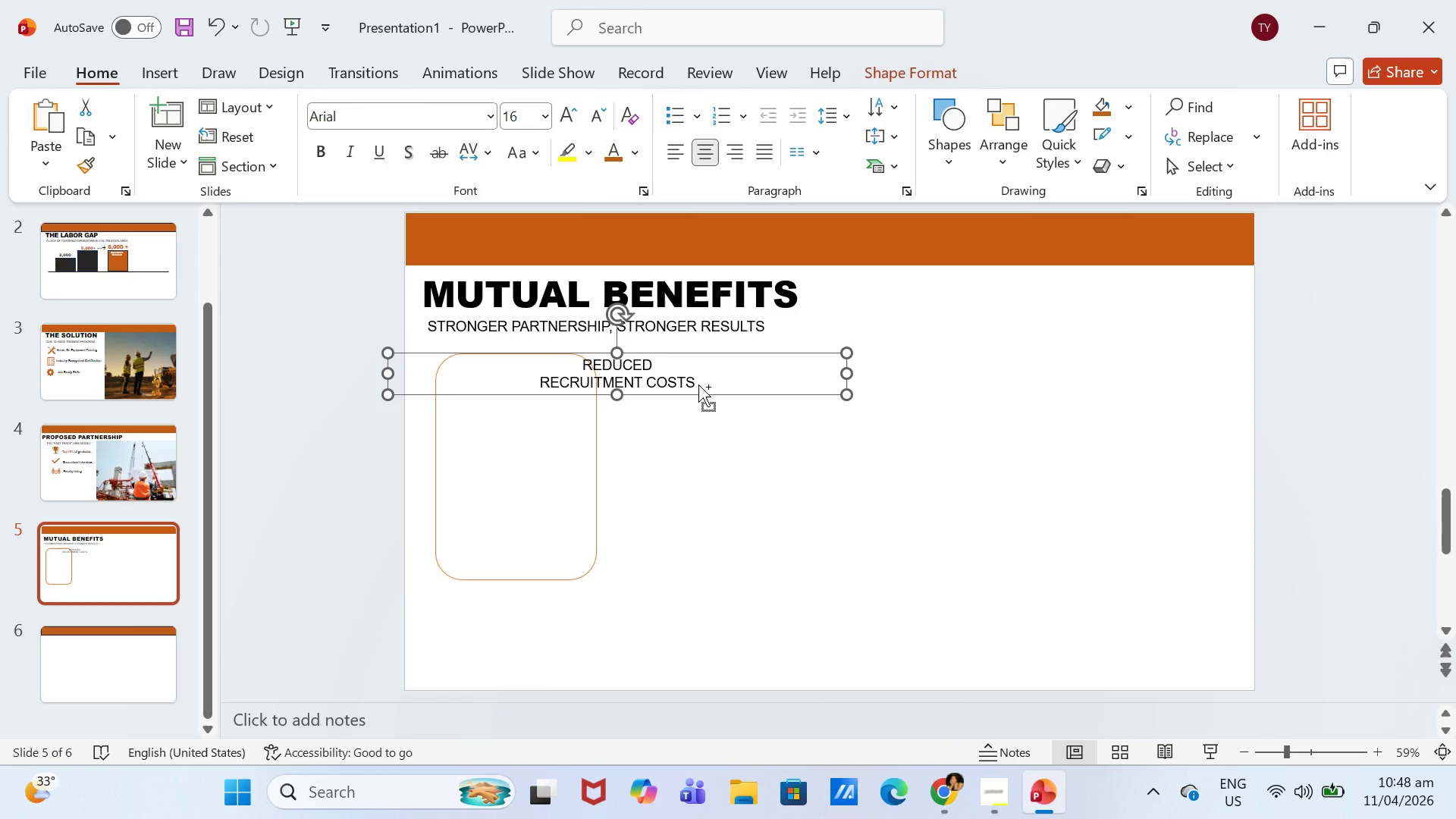 
hold_key(key=ControlLeft, duration=0.38)
 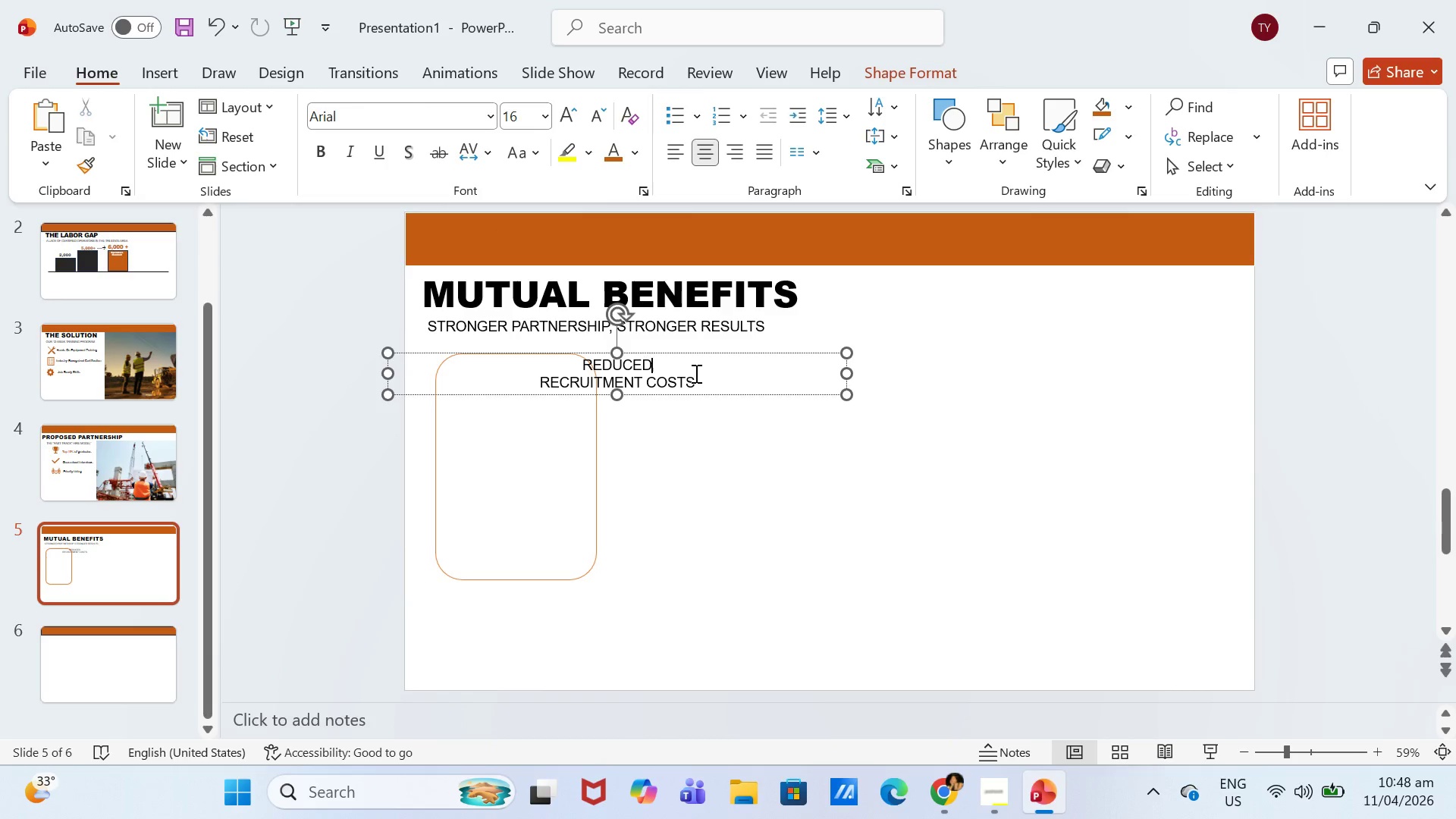 
left_click([695, 373])
 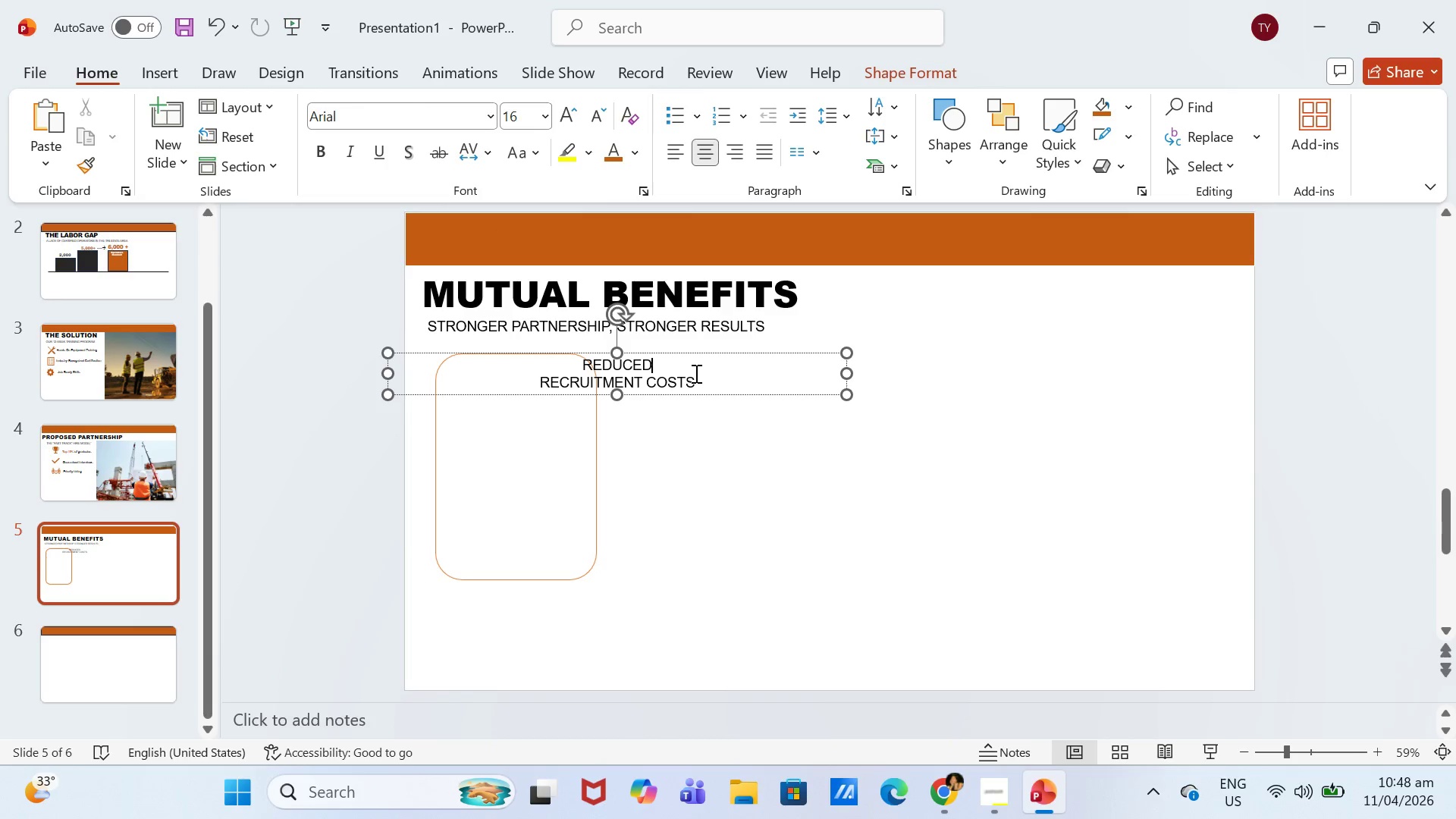 
key(Control+A)
 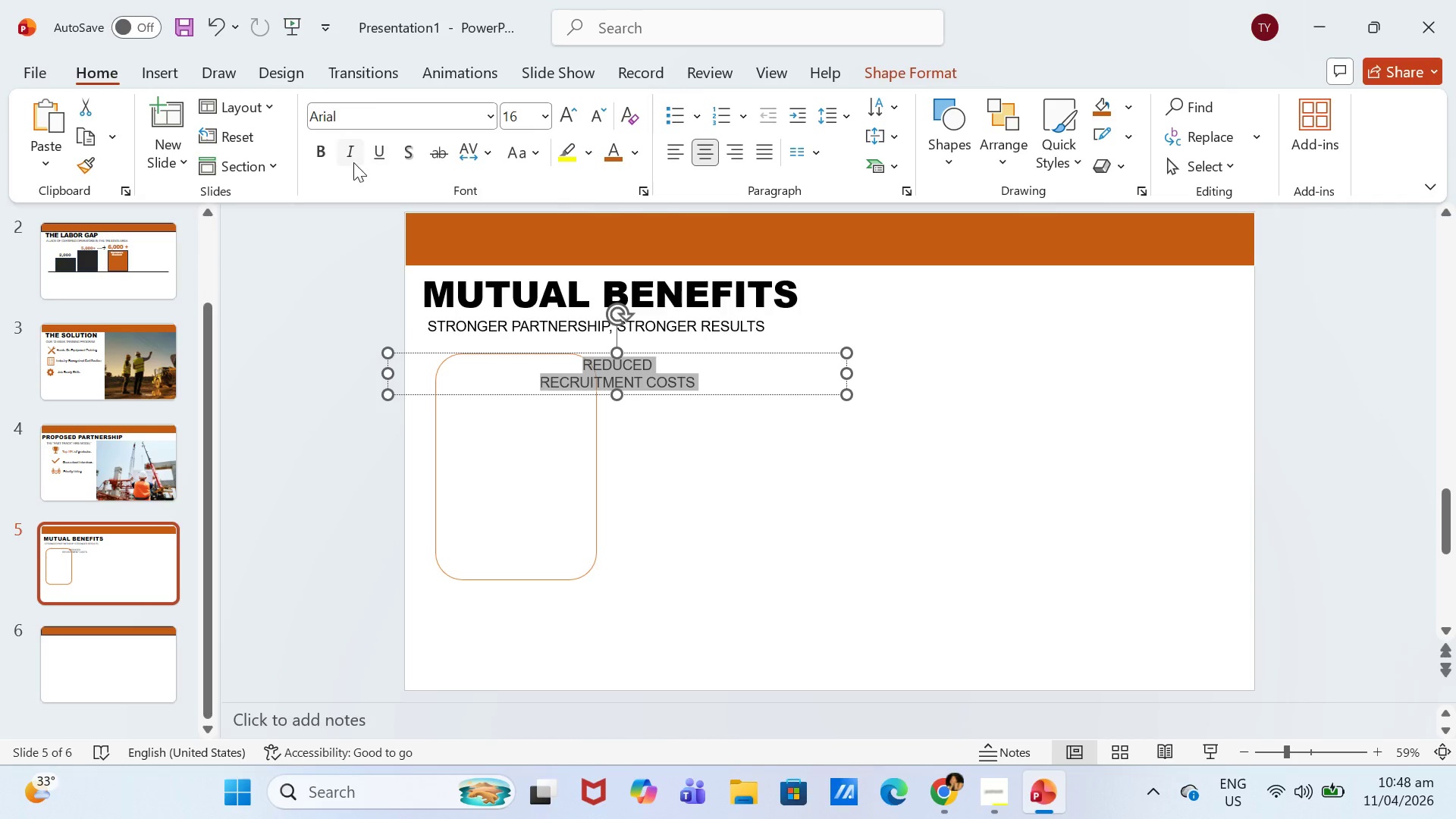 
left_click([314, 153])
 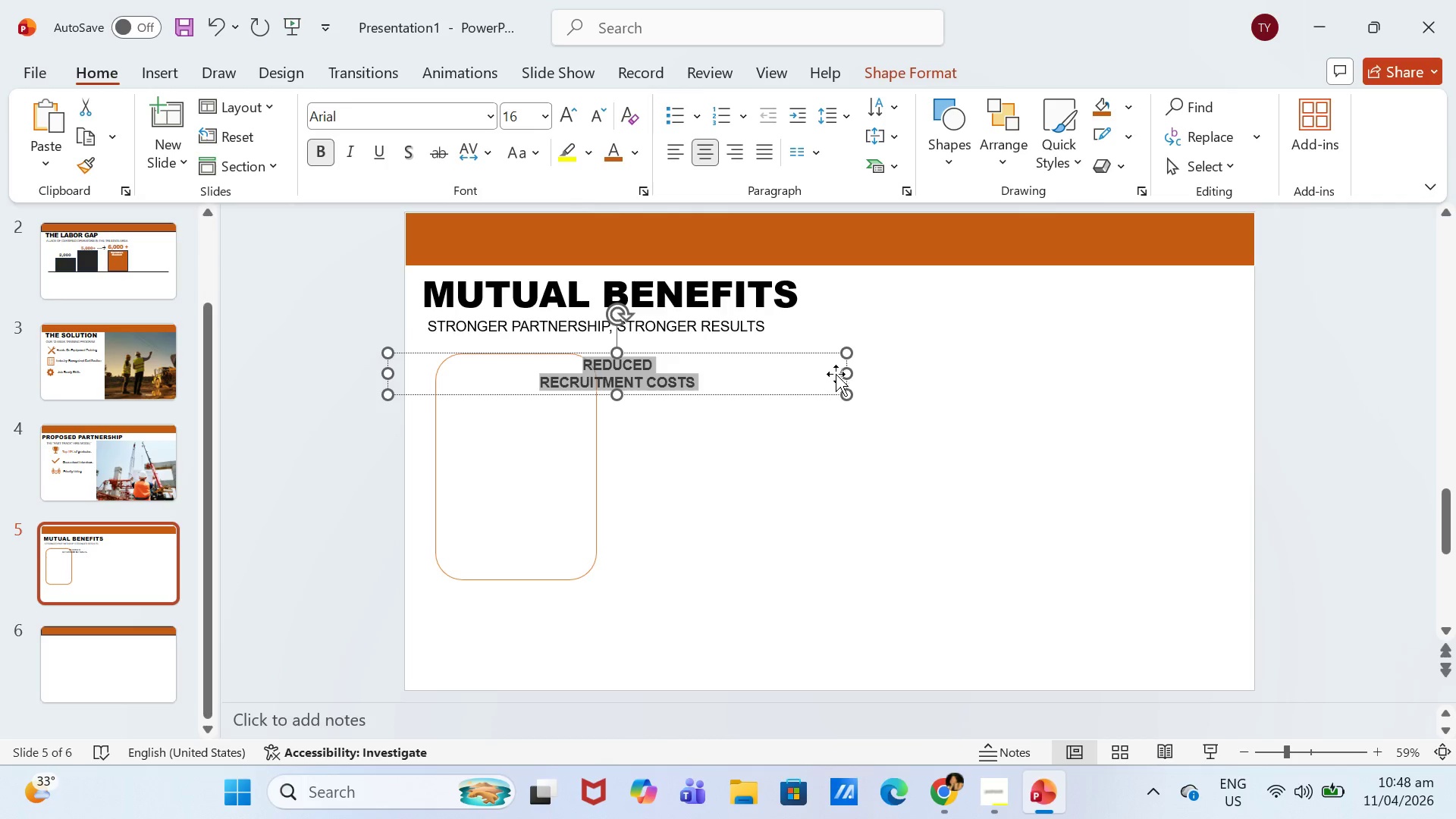 
left_click_drag(start_coordinate=[846, 378], to_coordinate=[795, 375])
 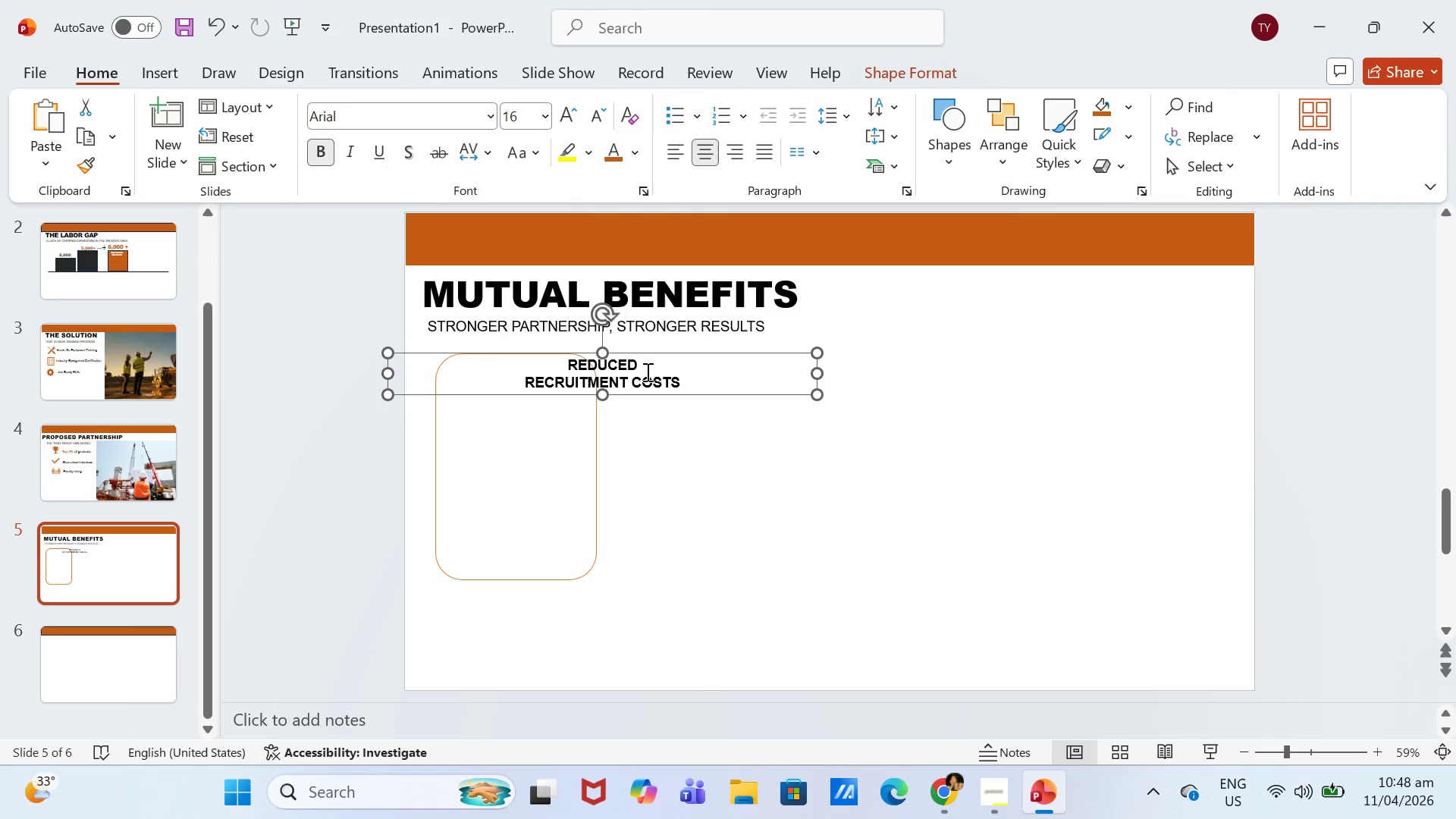 
double_click([642, 372])
 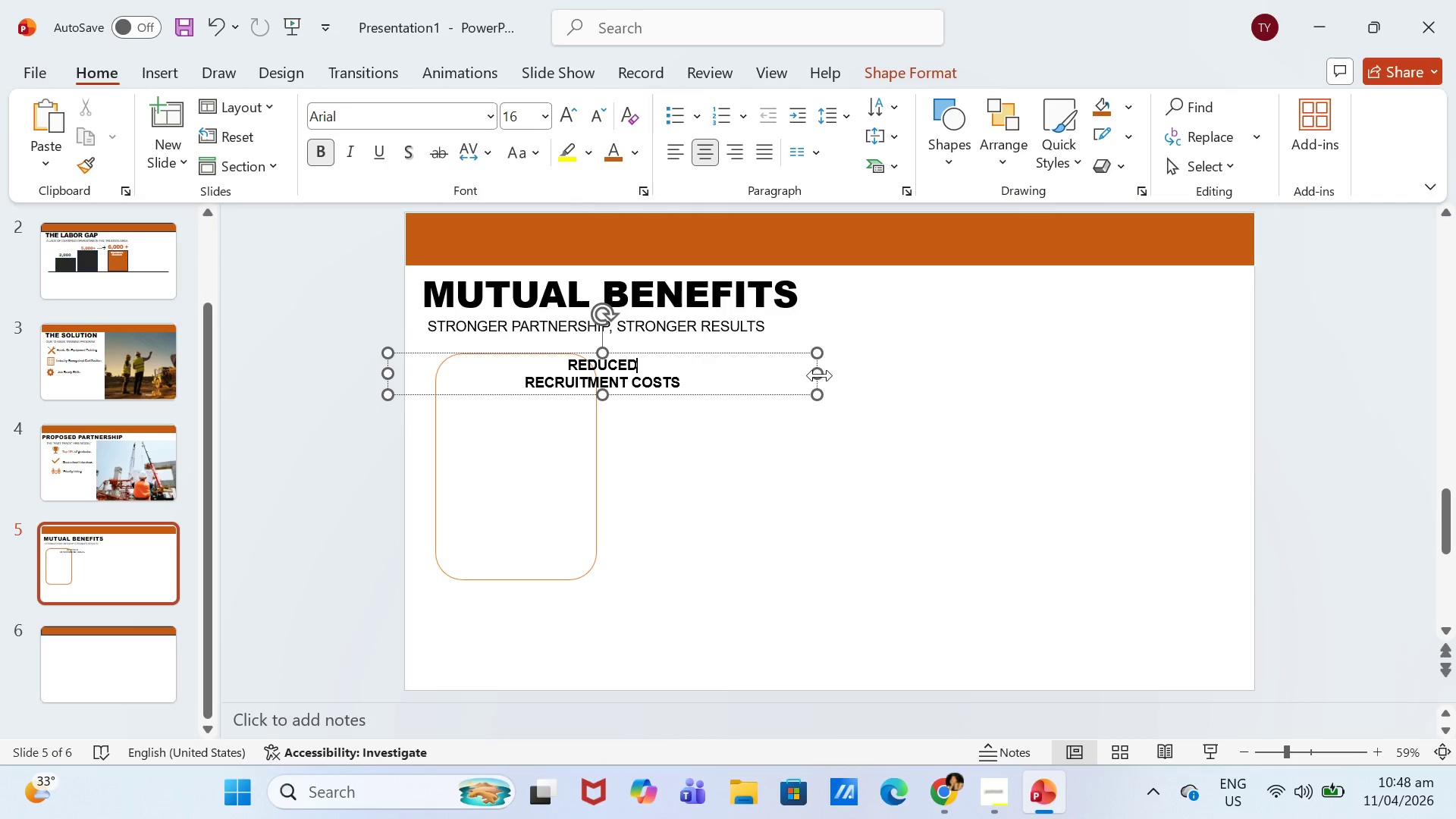 
left_click_drag(start_coordinate=[820, 375], to_coordinate=[745, 373])
 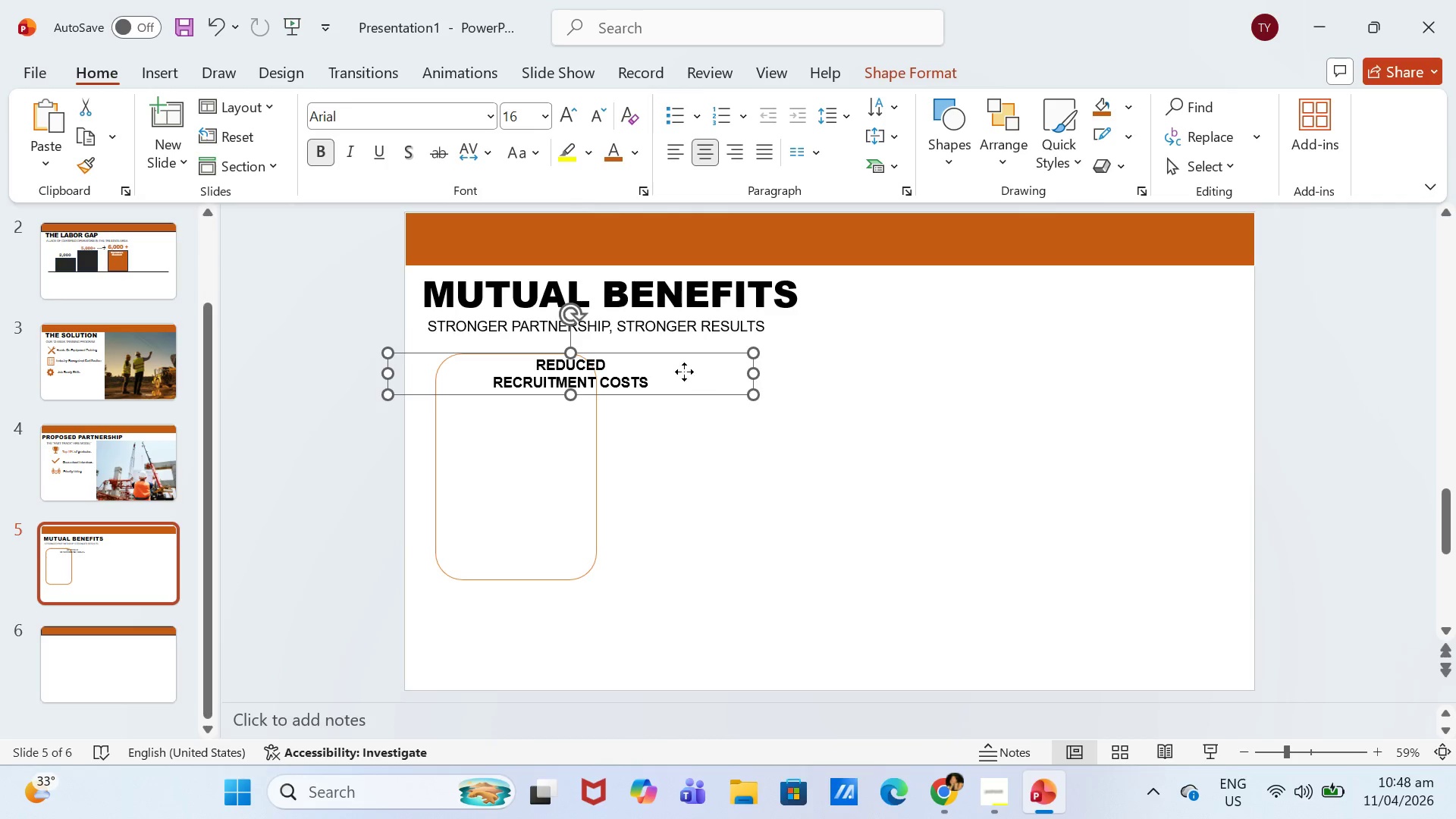 
left_click_drag(start_coordinate=[690, 372], to_coordinate=[678, 372])
 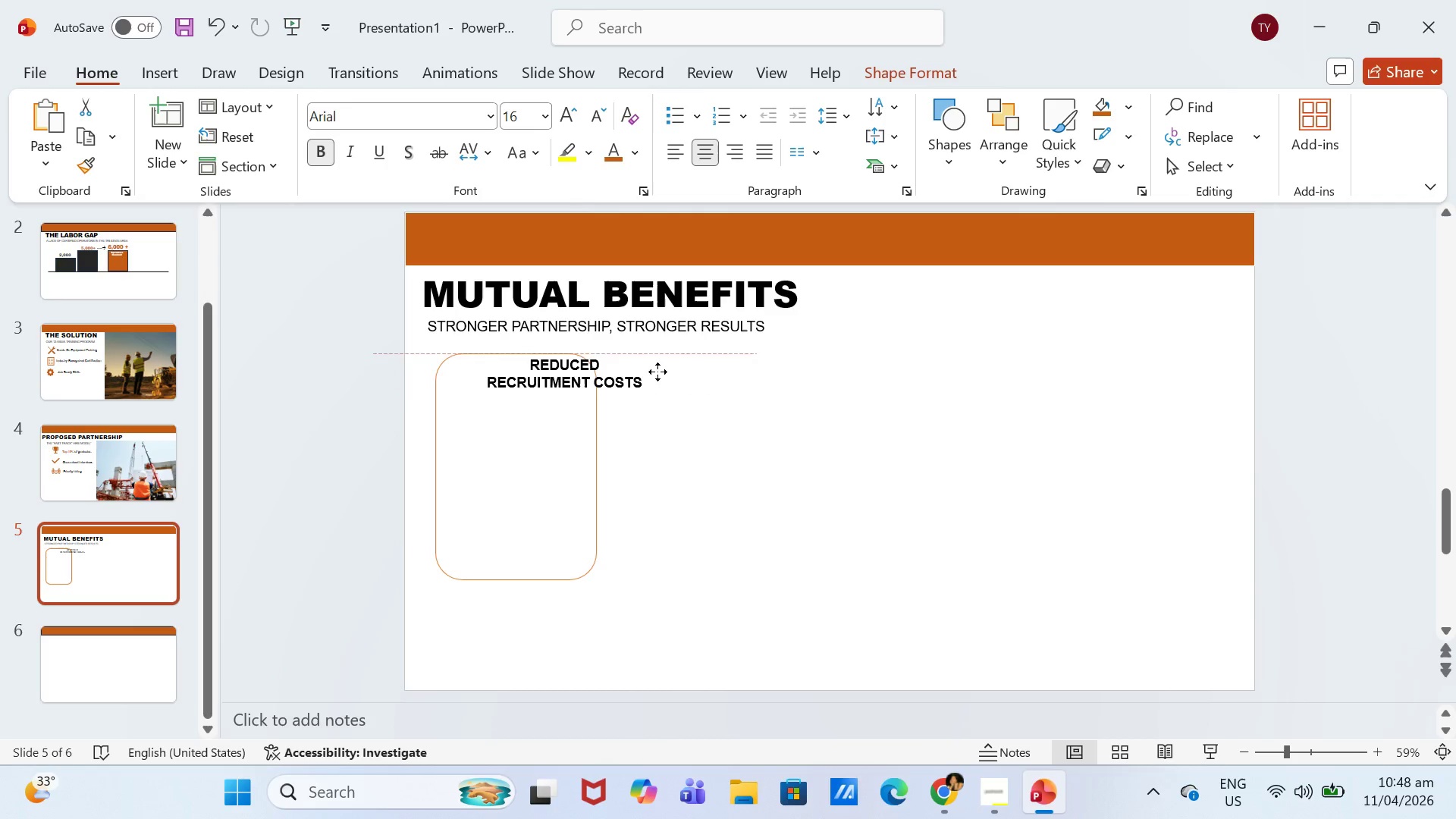 
left_click_drag(start_coordinate=[667, 372], to_coordinate=[657, 372])
 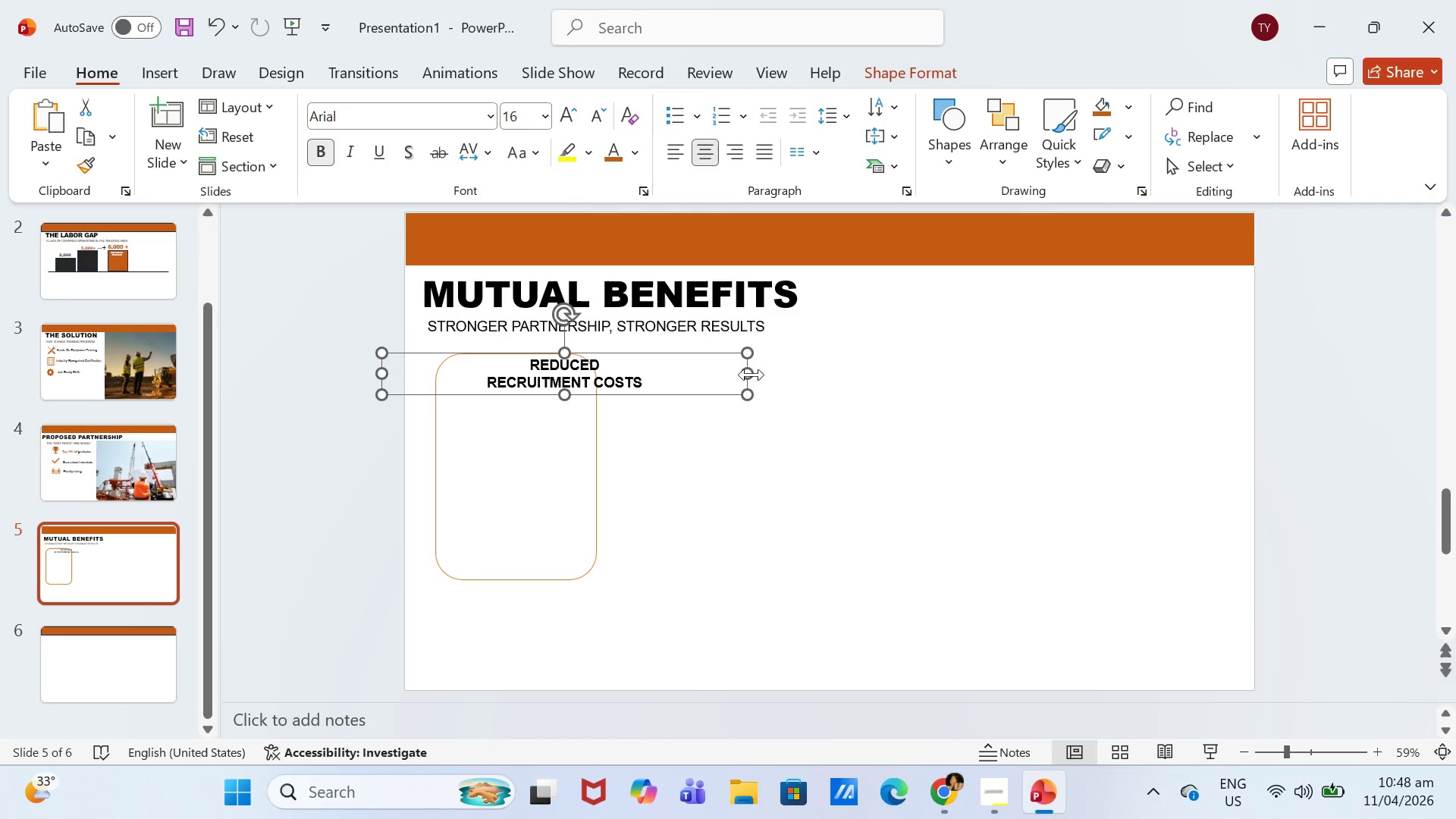 
left_click_drag(start_coordinate=[751, 375], to_coordinate=[733, 375])
 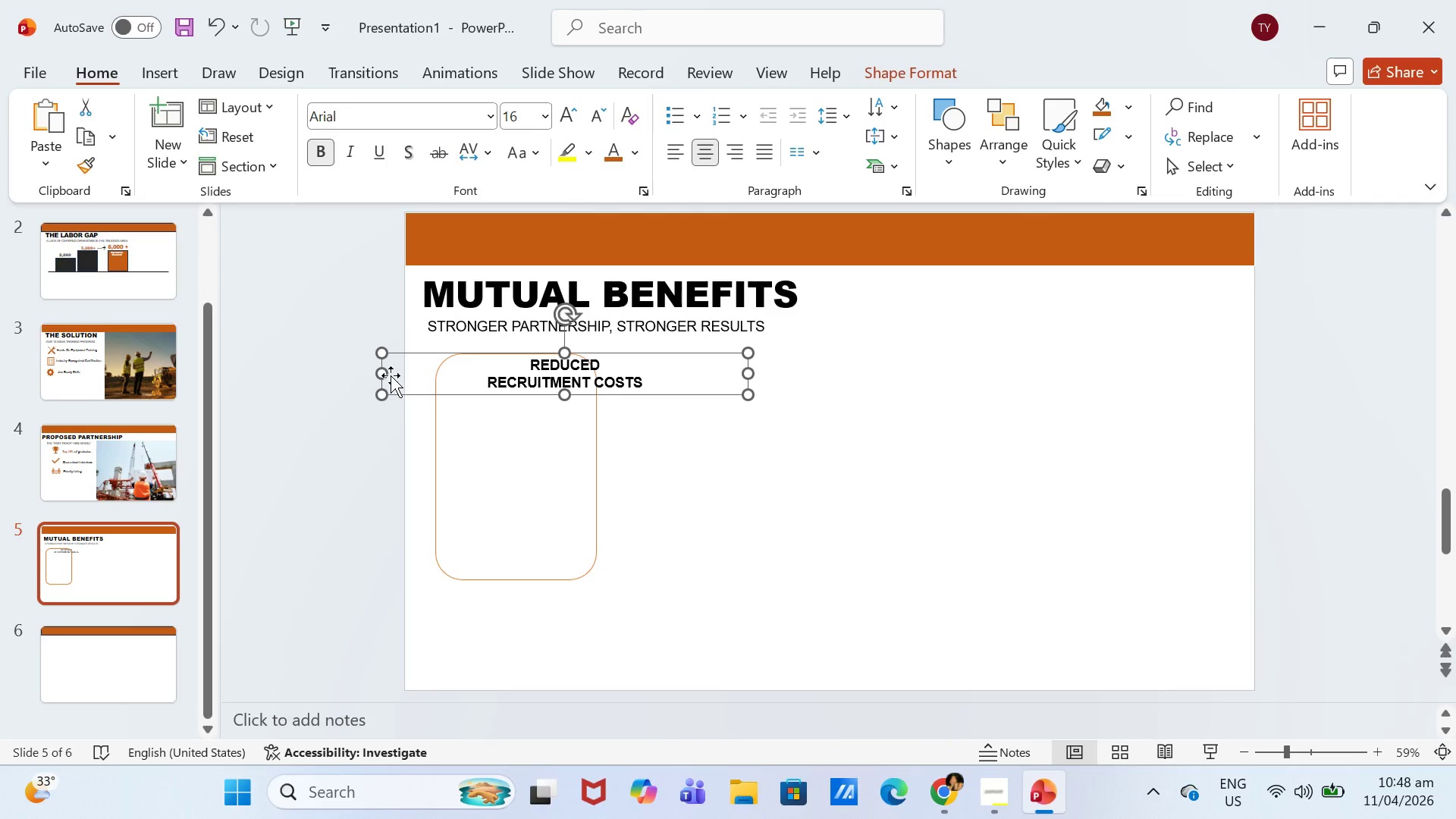 
left_click_drag(start_coordinate=[381, 374], to_coordinate=[402, 374])
 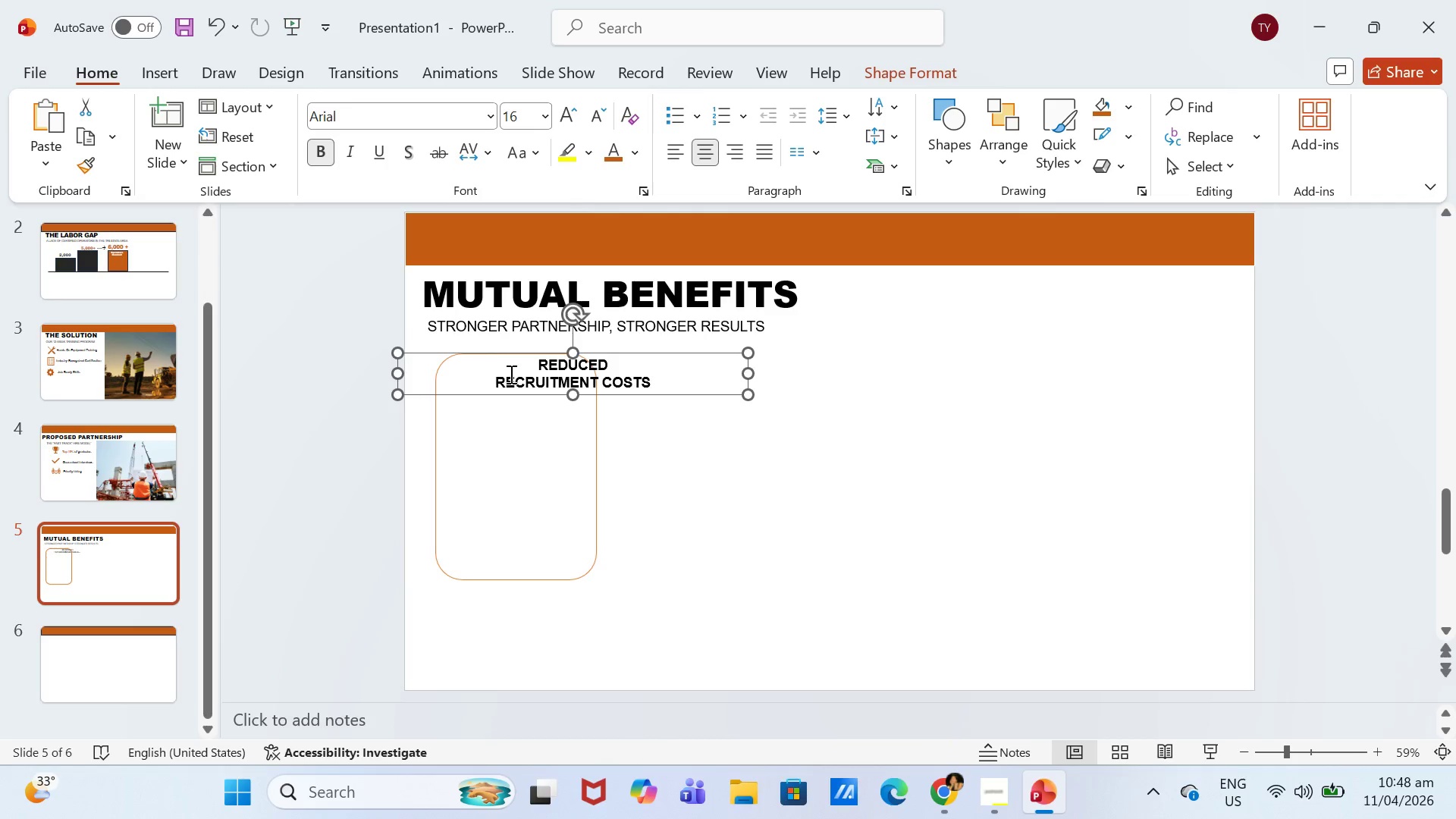 
left_click([513, 377])
 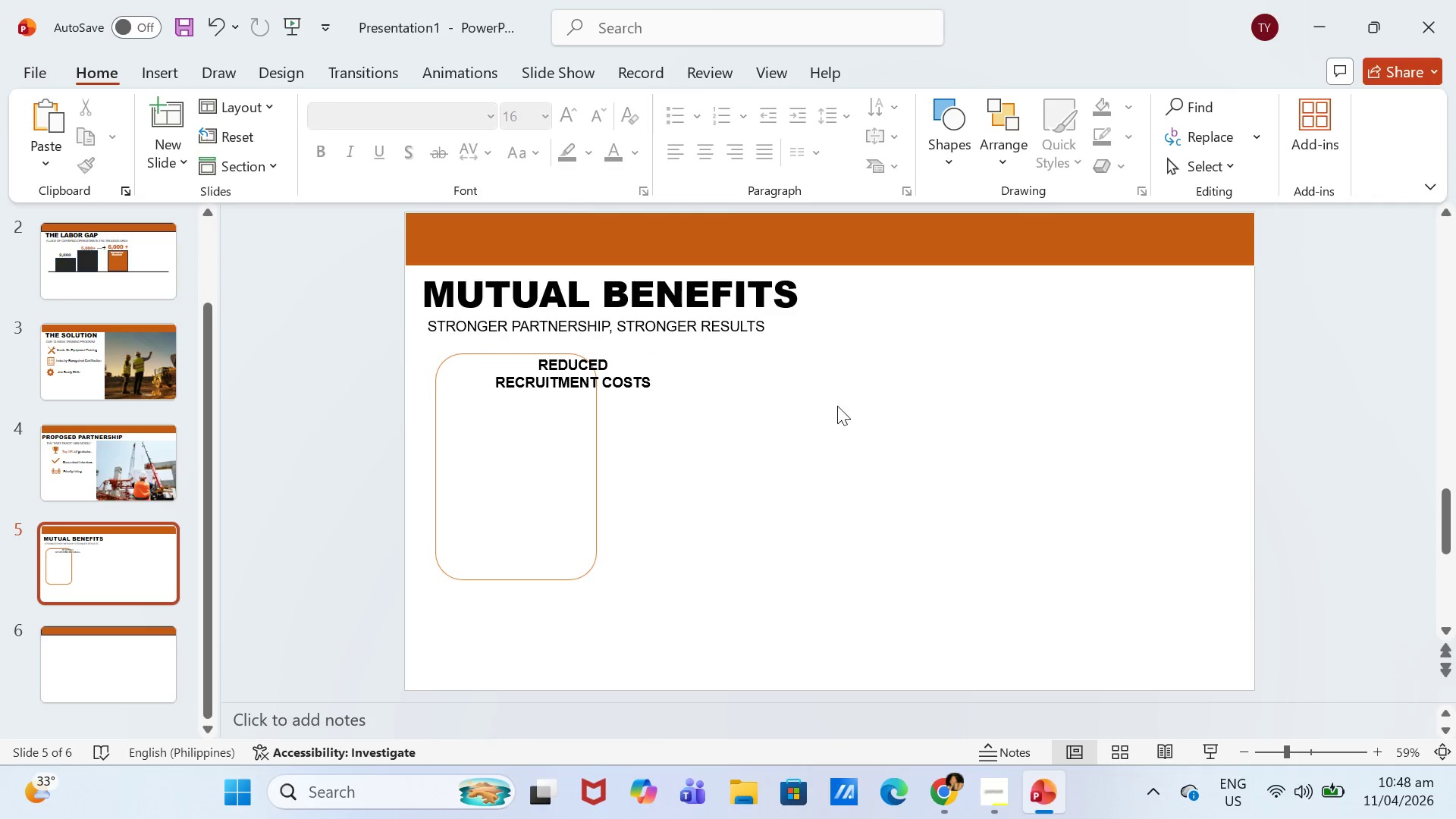 
double_click([554, 386])
 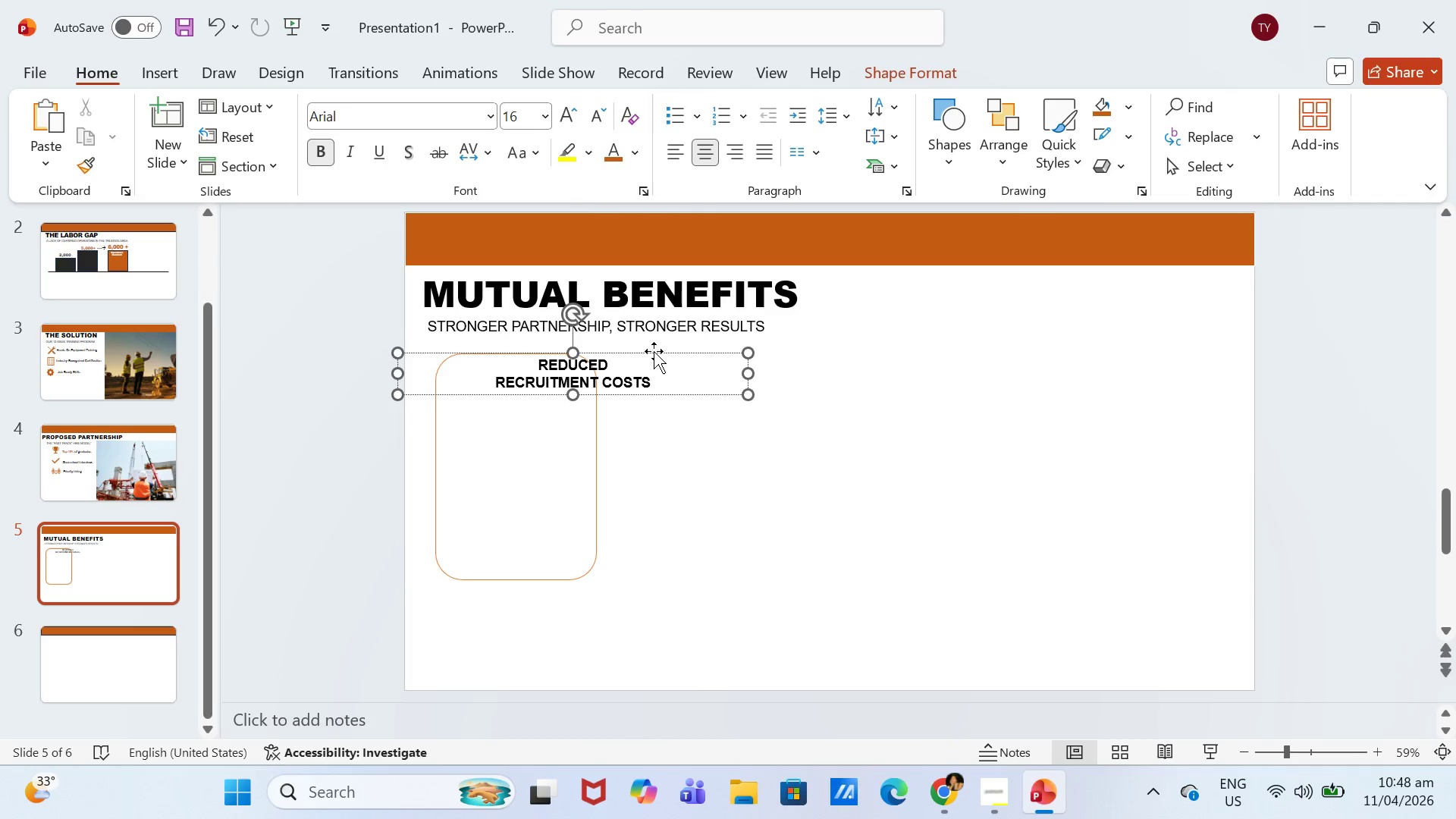 
left_click_drag(start_coordinate=[655, 349], to_coordinate=[596, 443])
 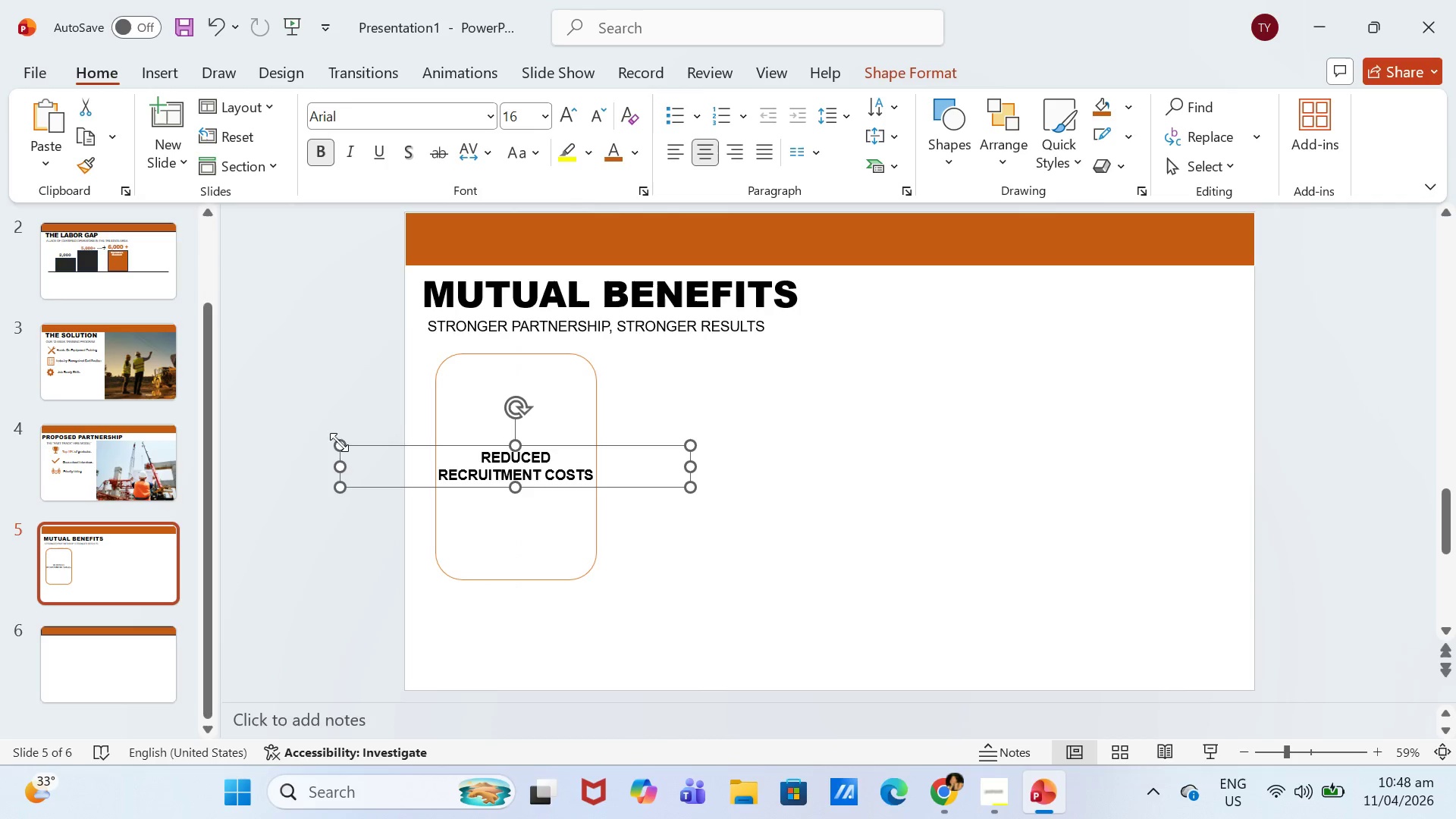 
left_click([314, 366])
 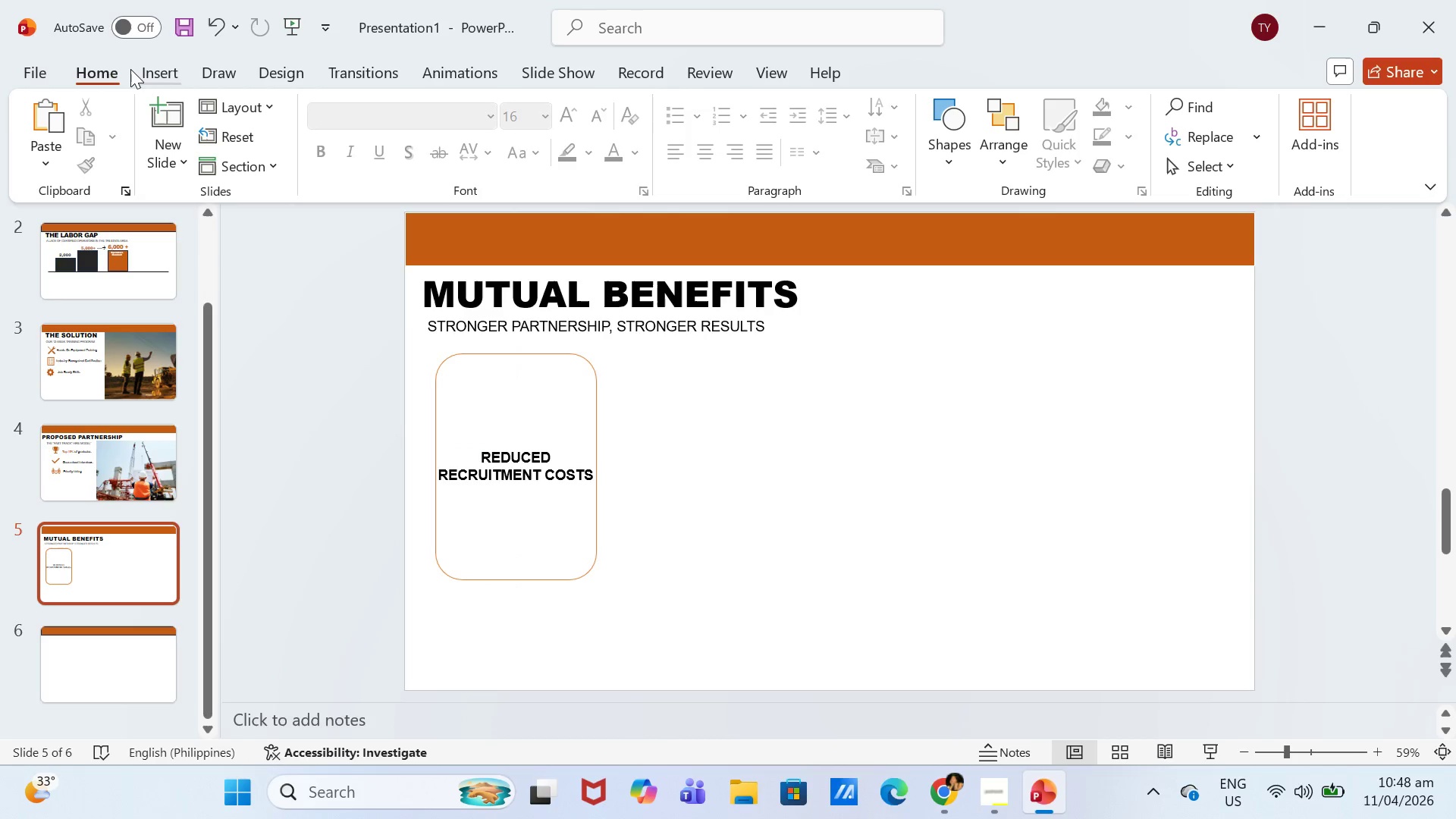 
left_click([148, 75])
 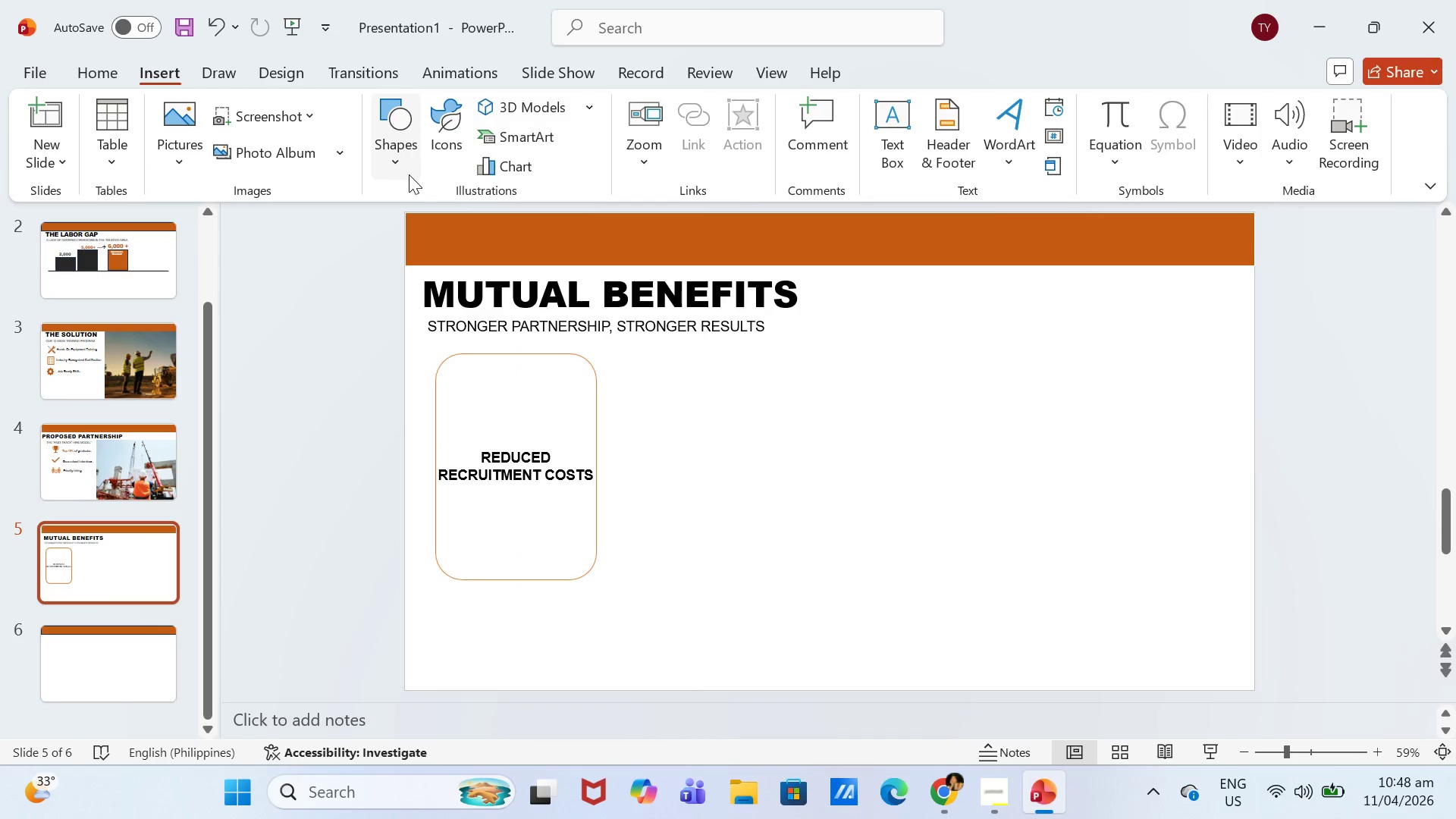 
left_click([409, 174])
 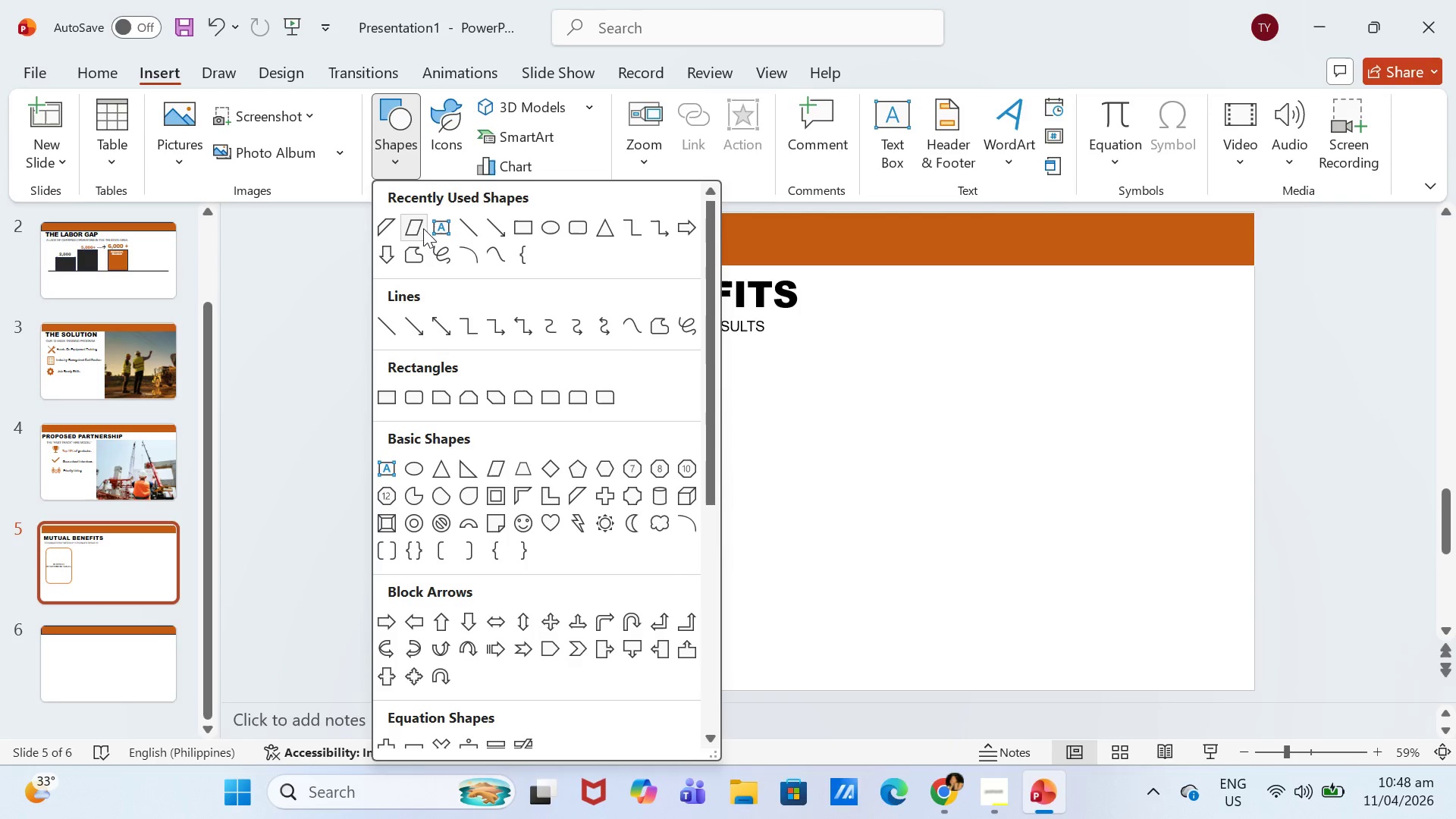 
left_click([432, 229])
 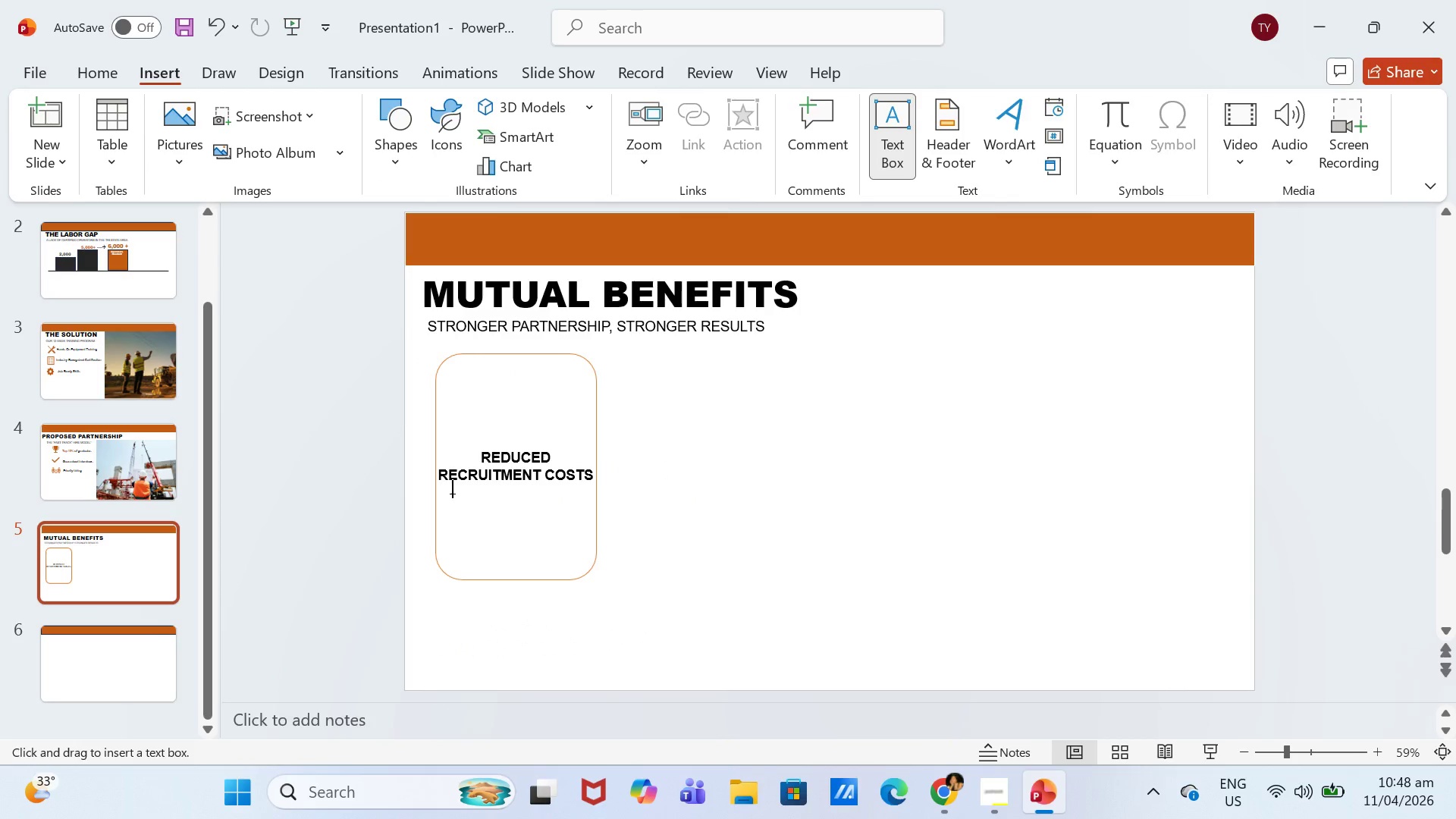 
left_click_drag(start_coordinate=[453, 492], to_coordinate=[576, 547])
 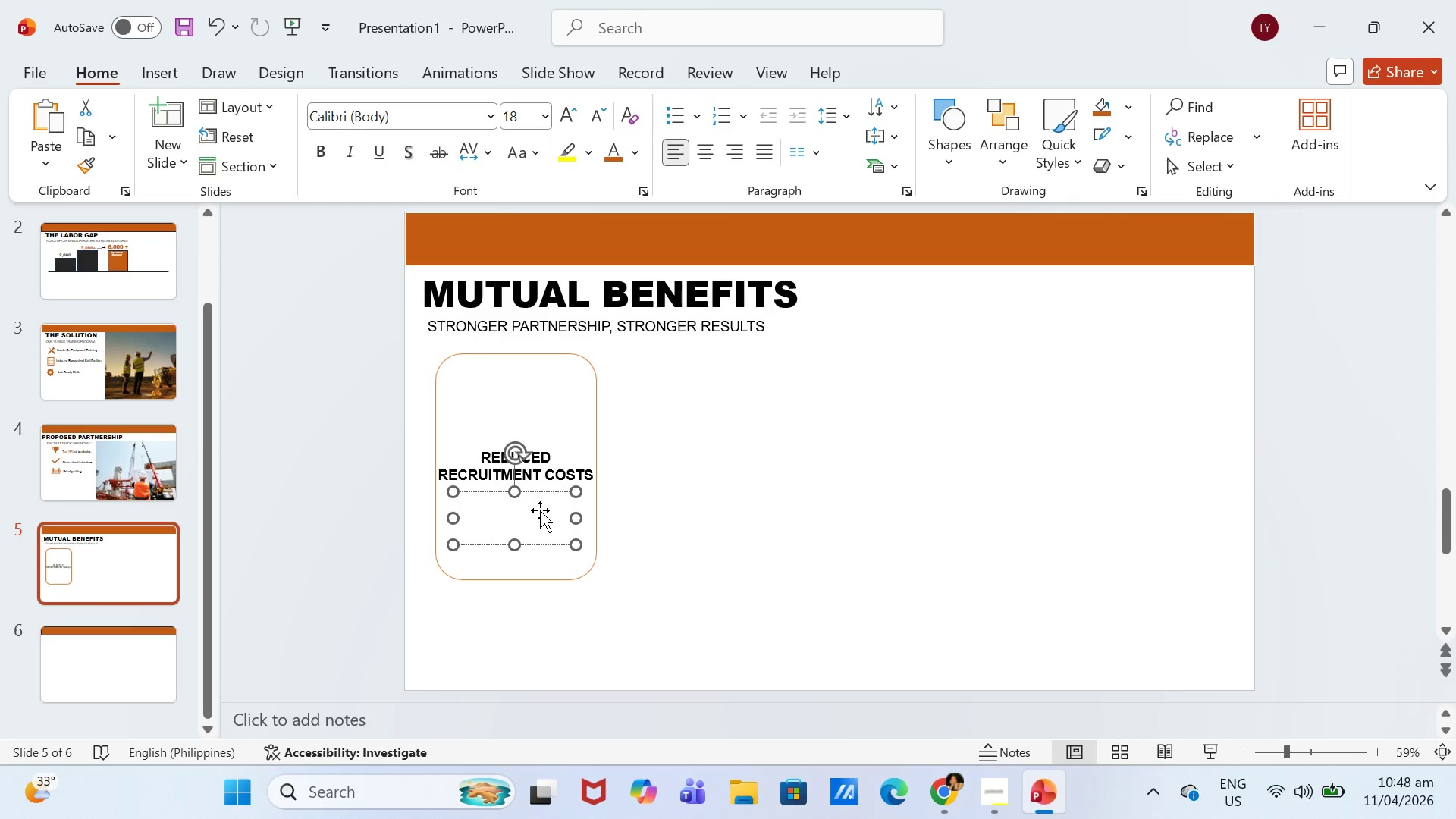 
type(Sav)
key(Backspace)
key(Backspace)
key(Backspace)
type(sAVE TIME AND MIONEY)
key(Backspace)
key(Backspace)
key(Backspace)
key(Backspace)
key(Backspace)
type(ONEY WITH A RELIABLE PIPELINE OF JOB )
key(Backspace)
type(-READY OPERATORS.)
 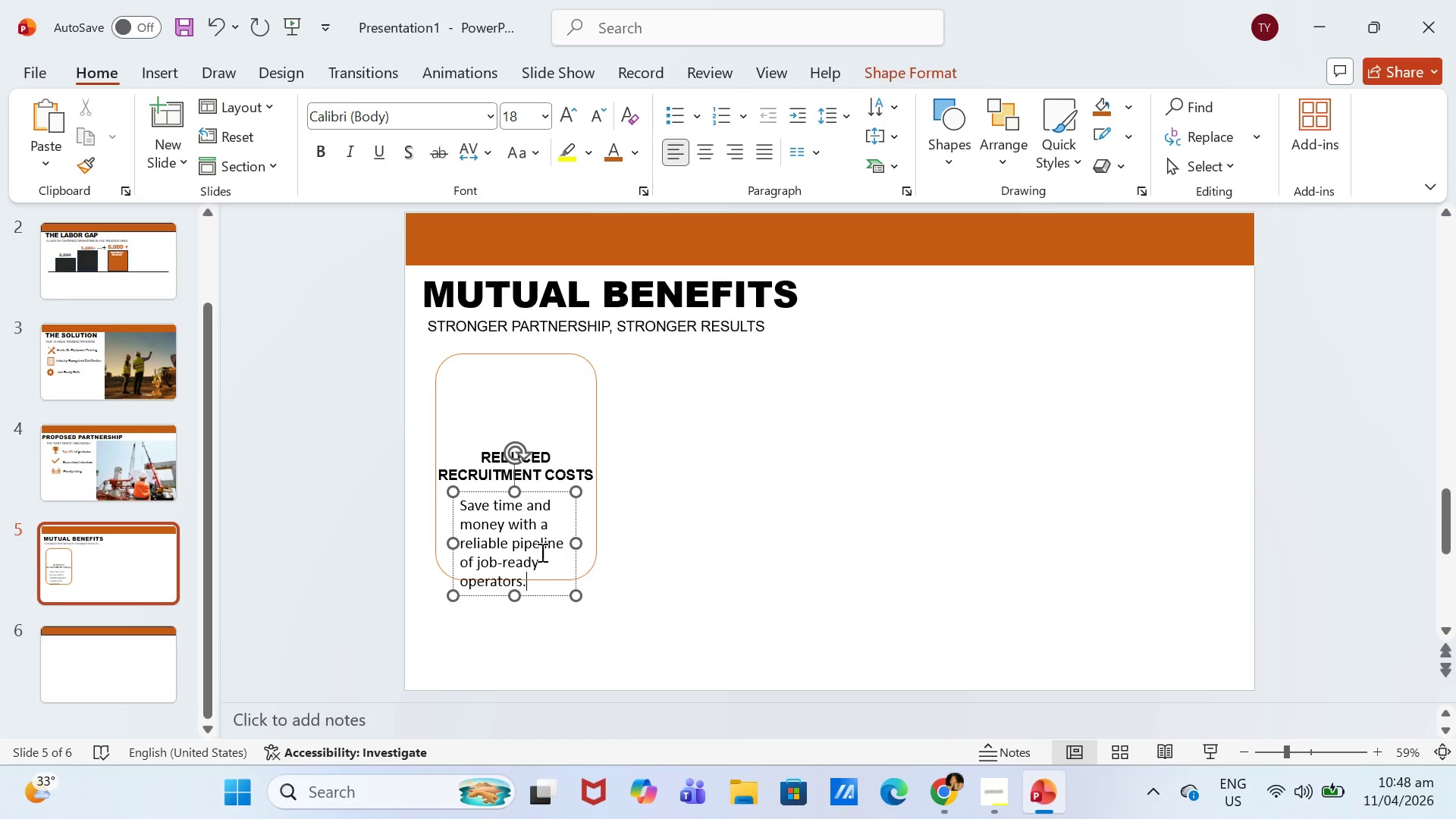 
left_click([548, 548])
 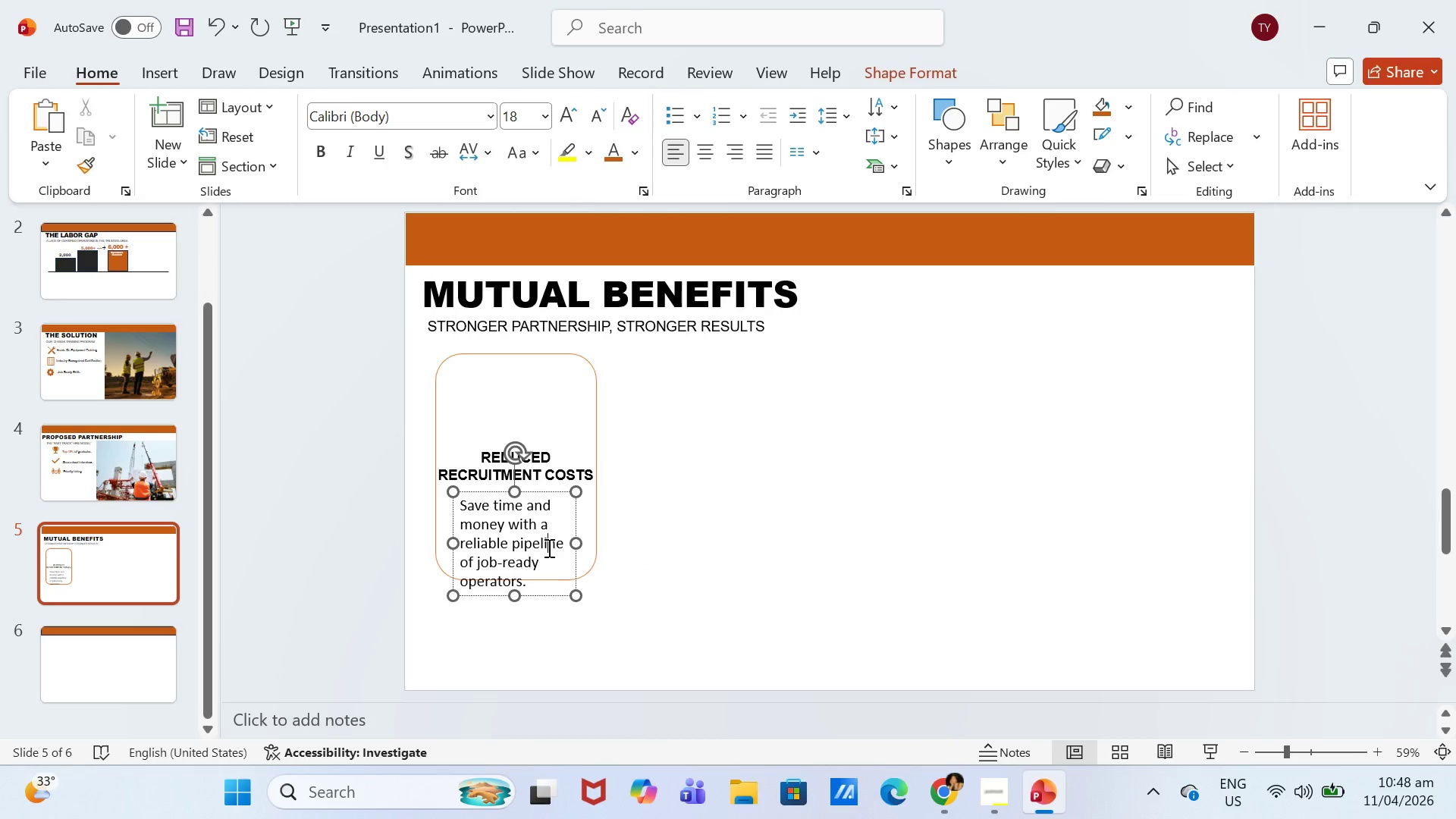 
key(Control+A)
 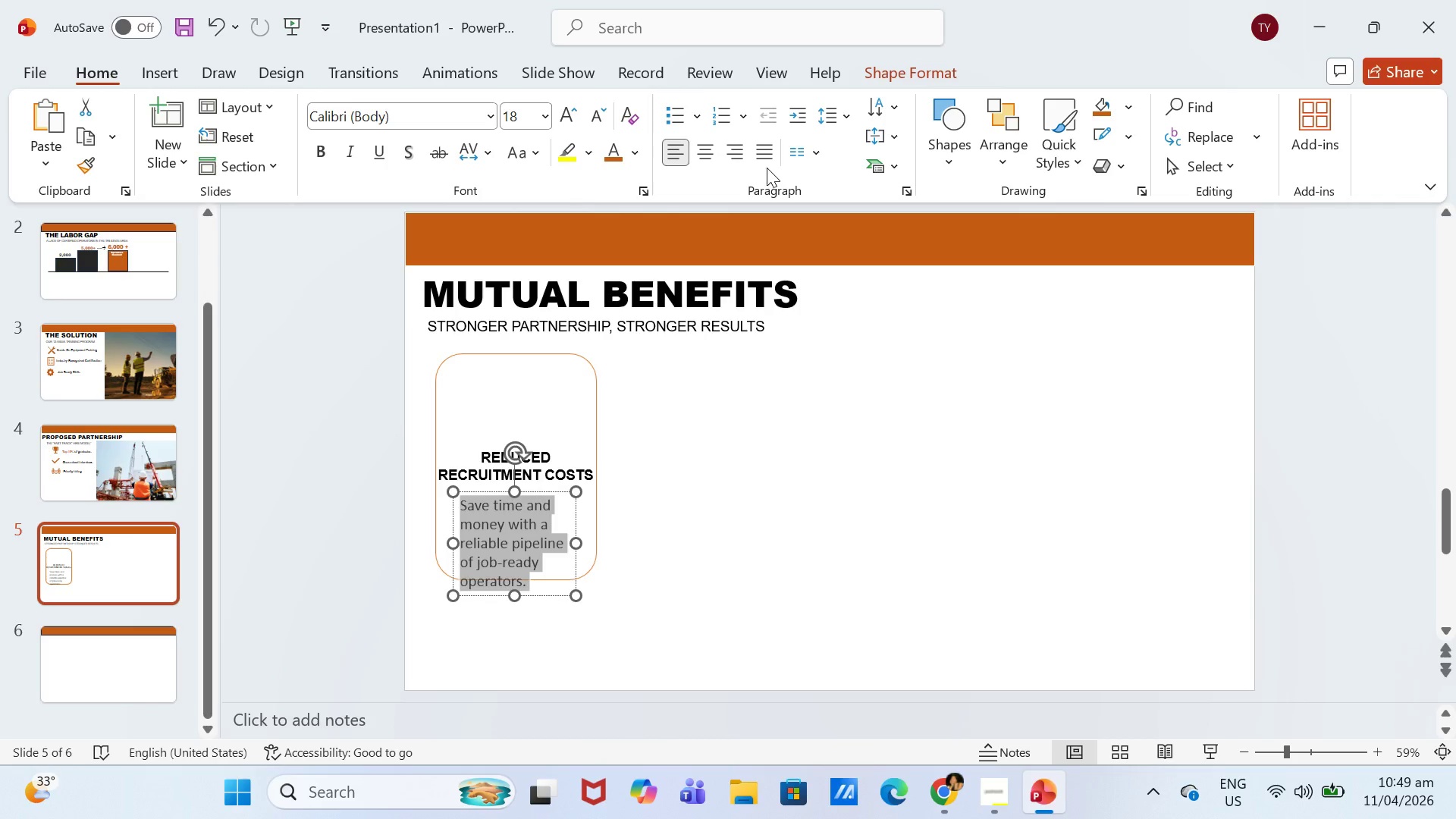 
double_click([767, 167])
 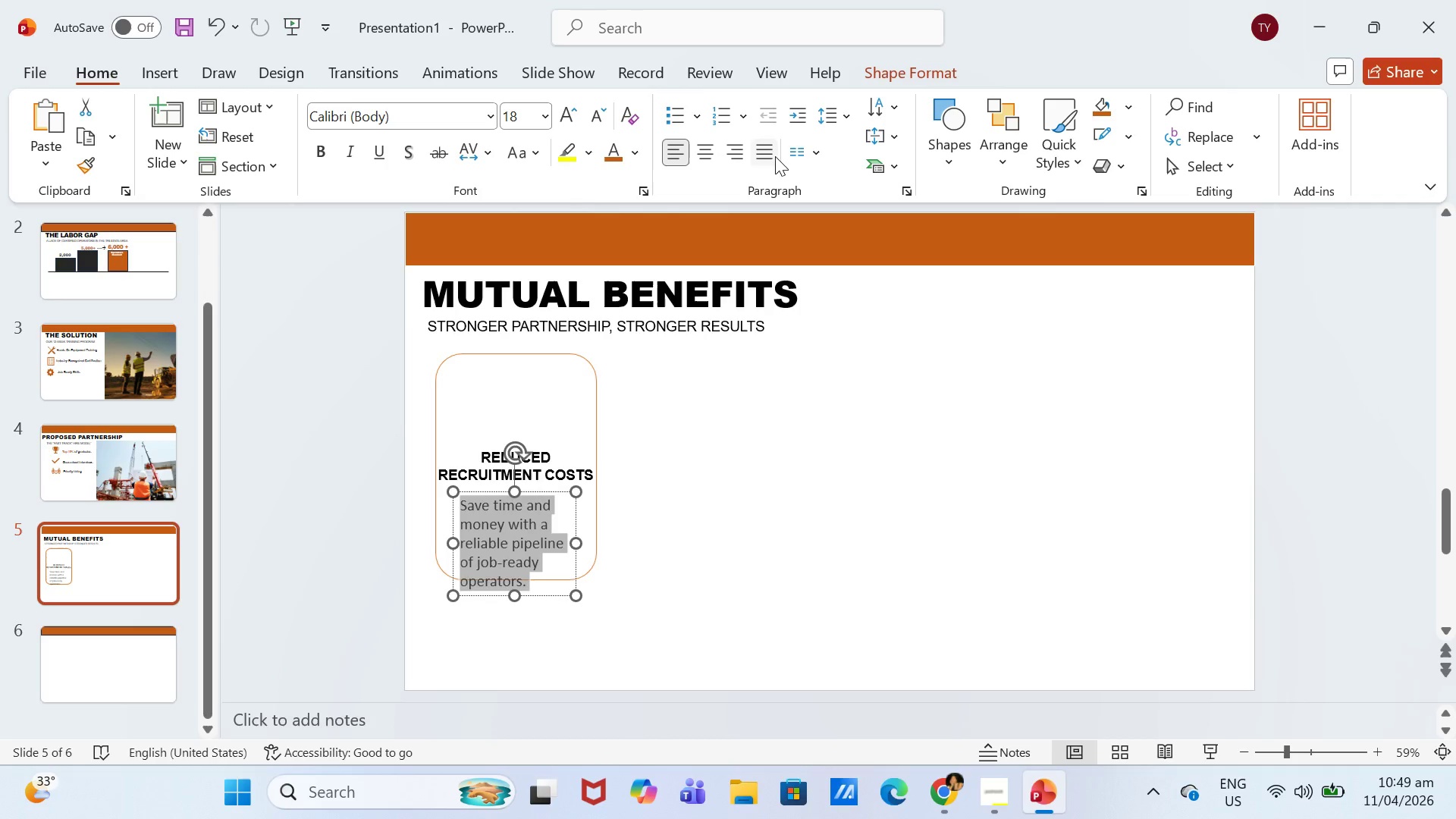 
left_click([775, 156])
 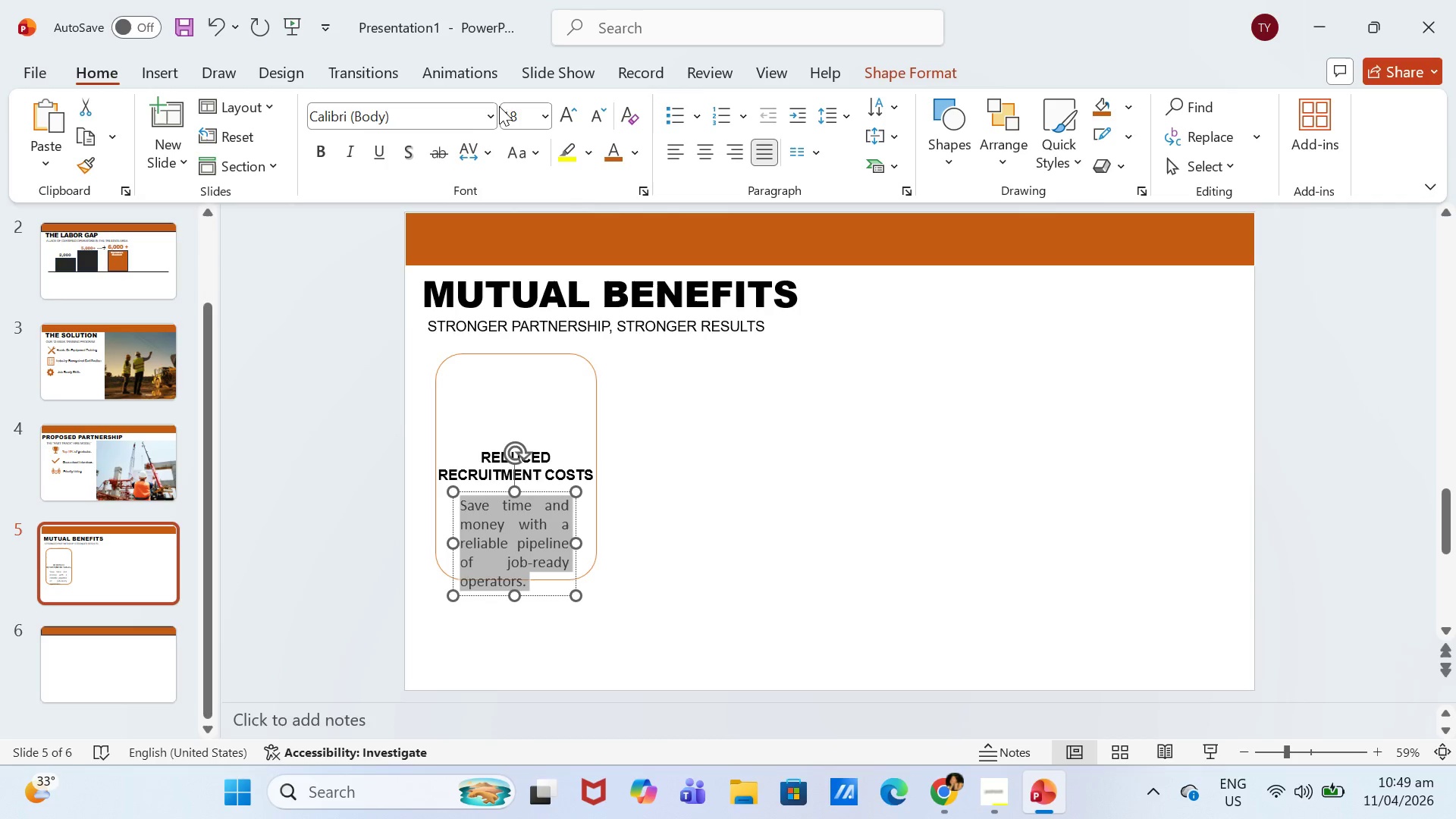 
left_click([490, 115])
 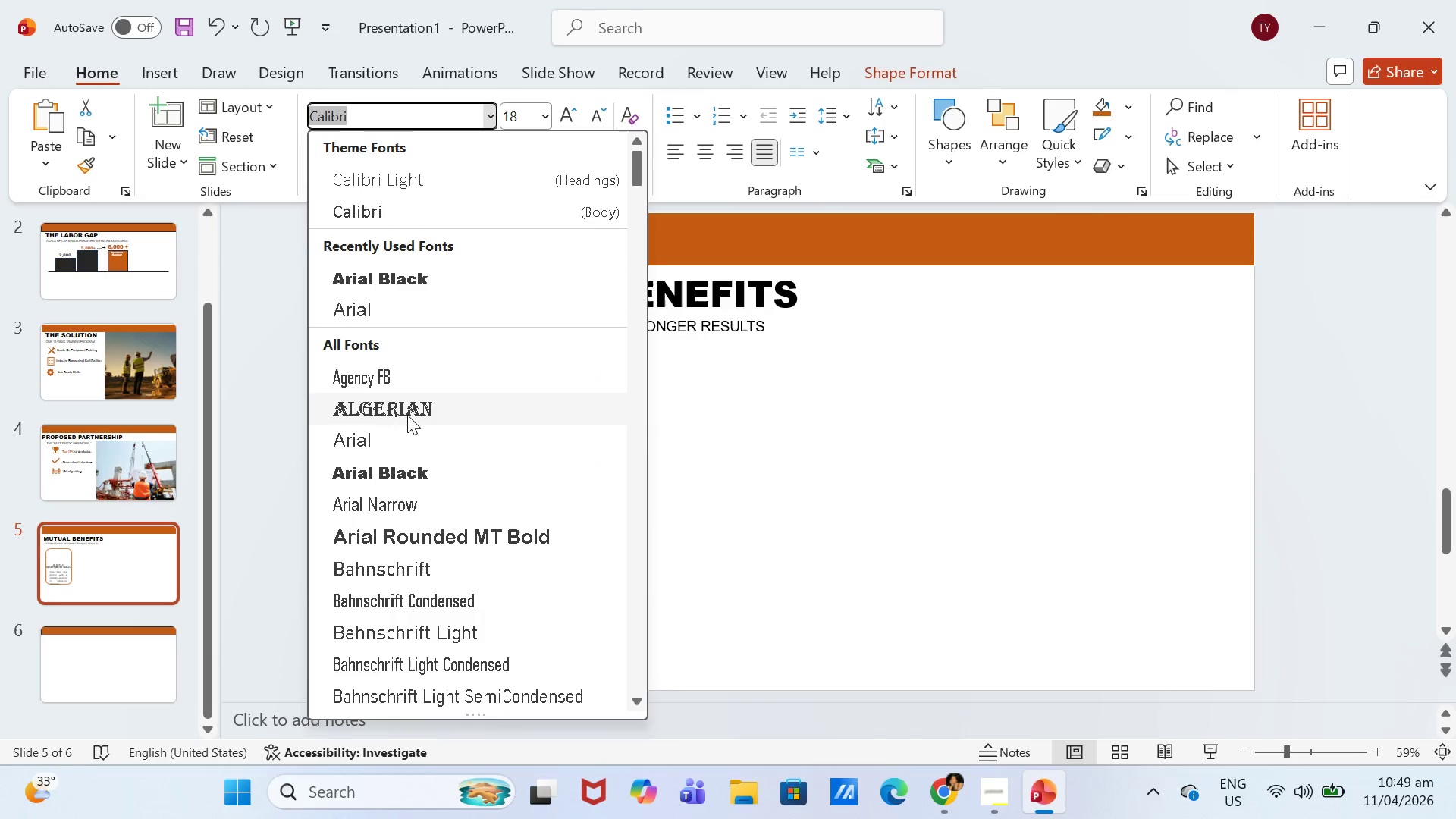 
left_click([410, 435])
 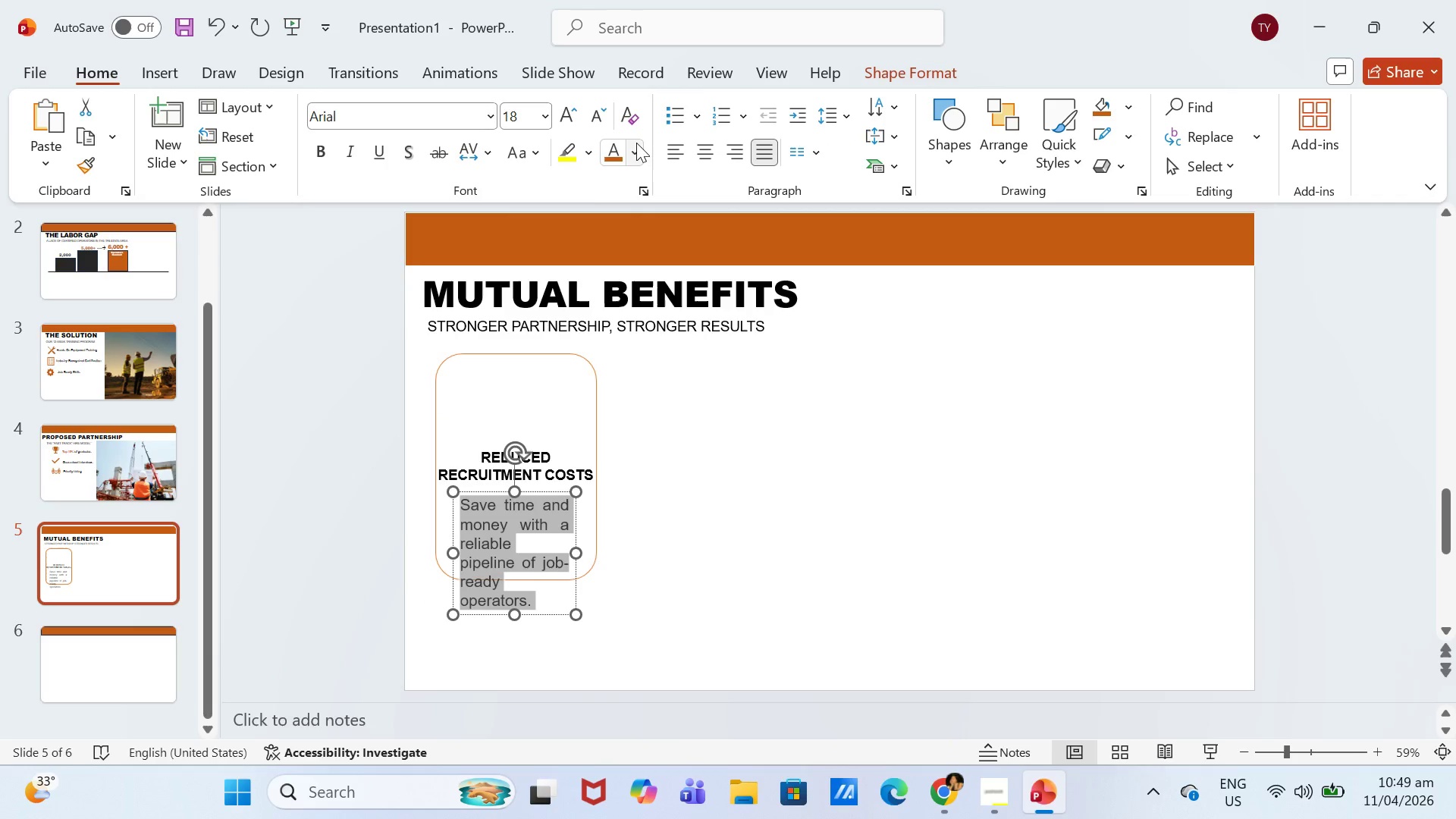 
left_click([685, 155])
 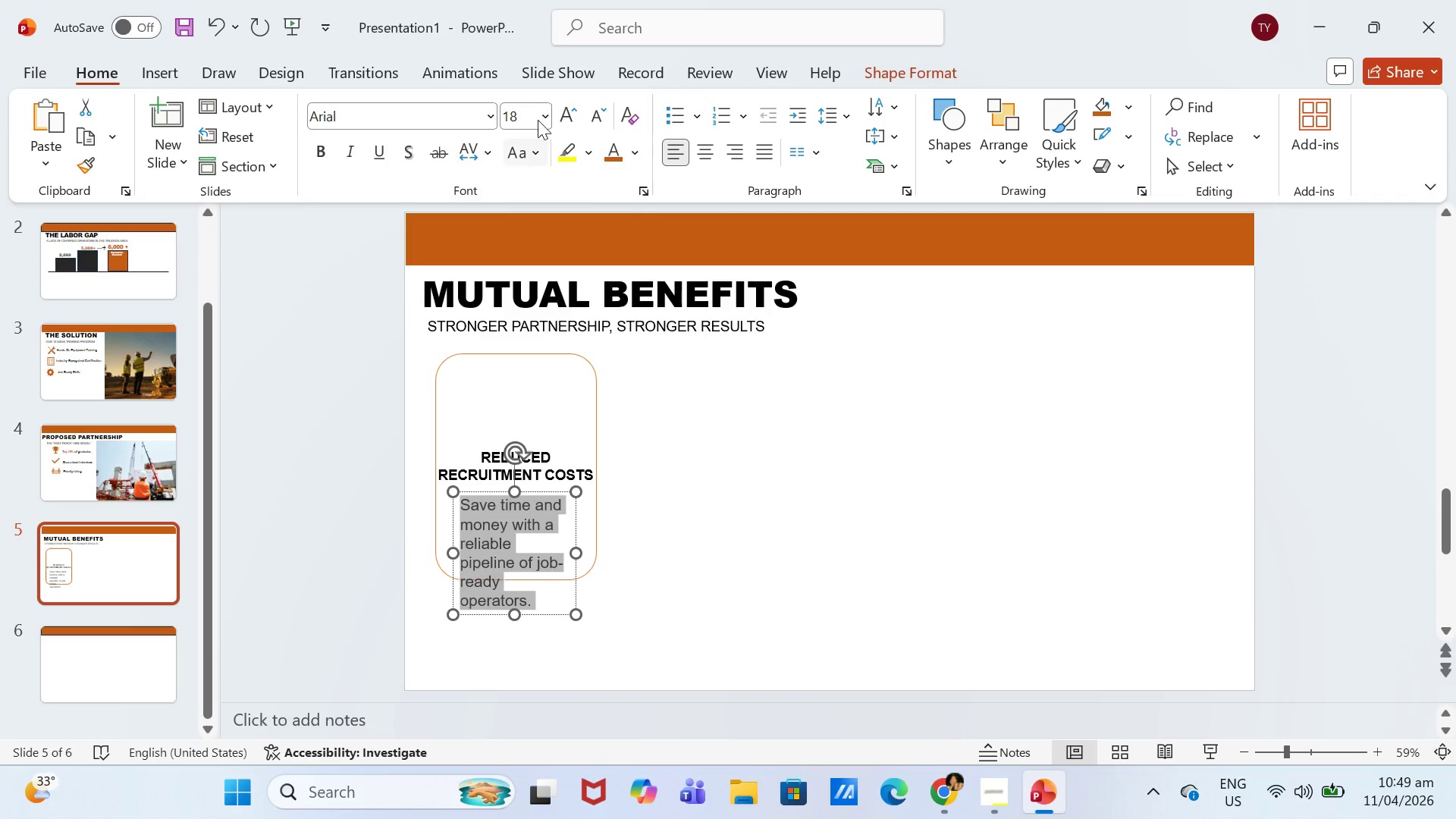 
double_click([594, 123])
 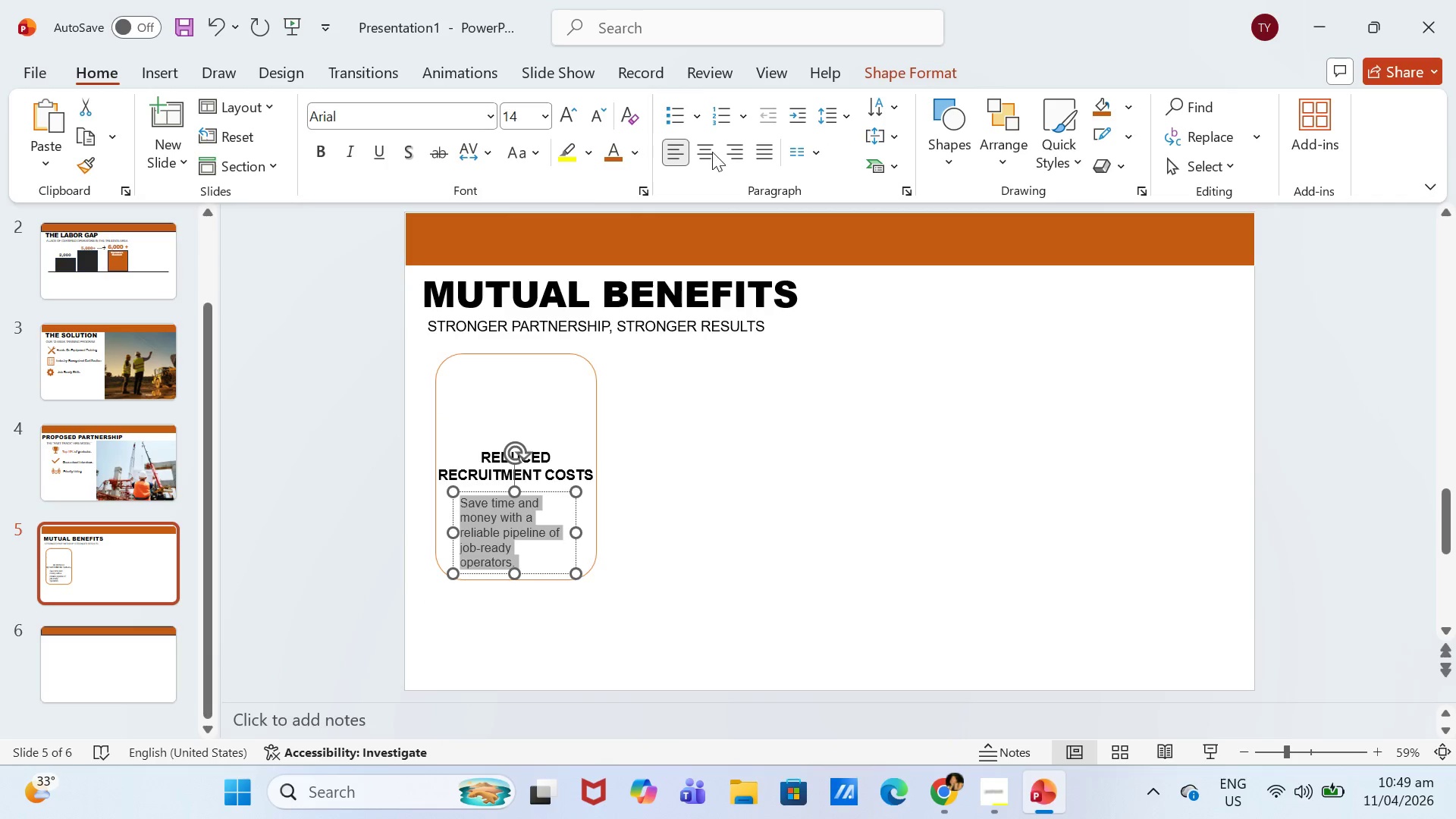 
left_click([715, 153])
 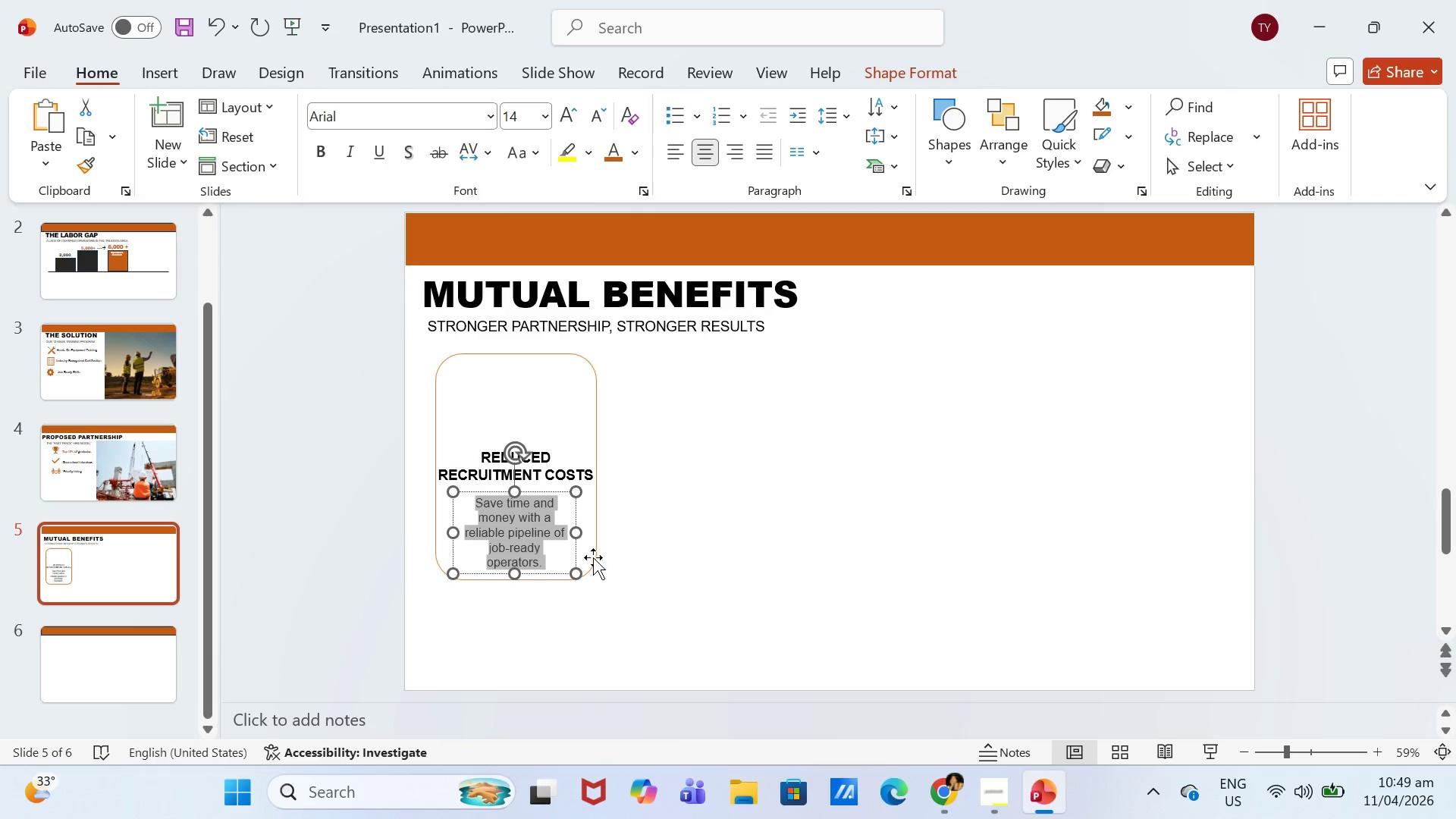 
left_click([742, 560])
 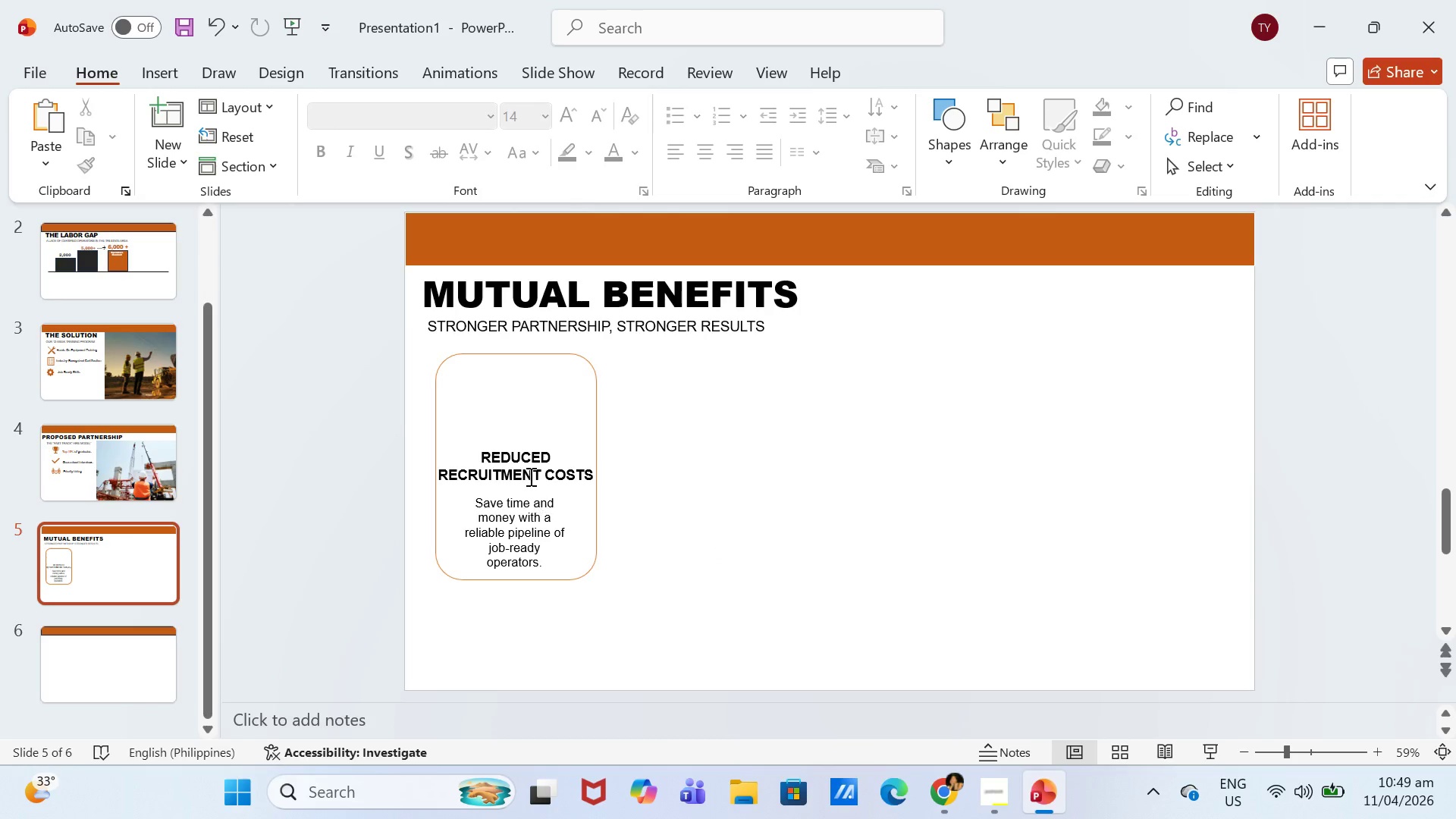 
left_click([528, 465])
 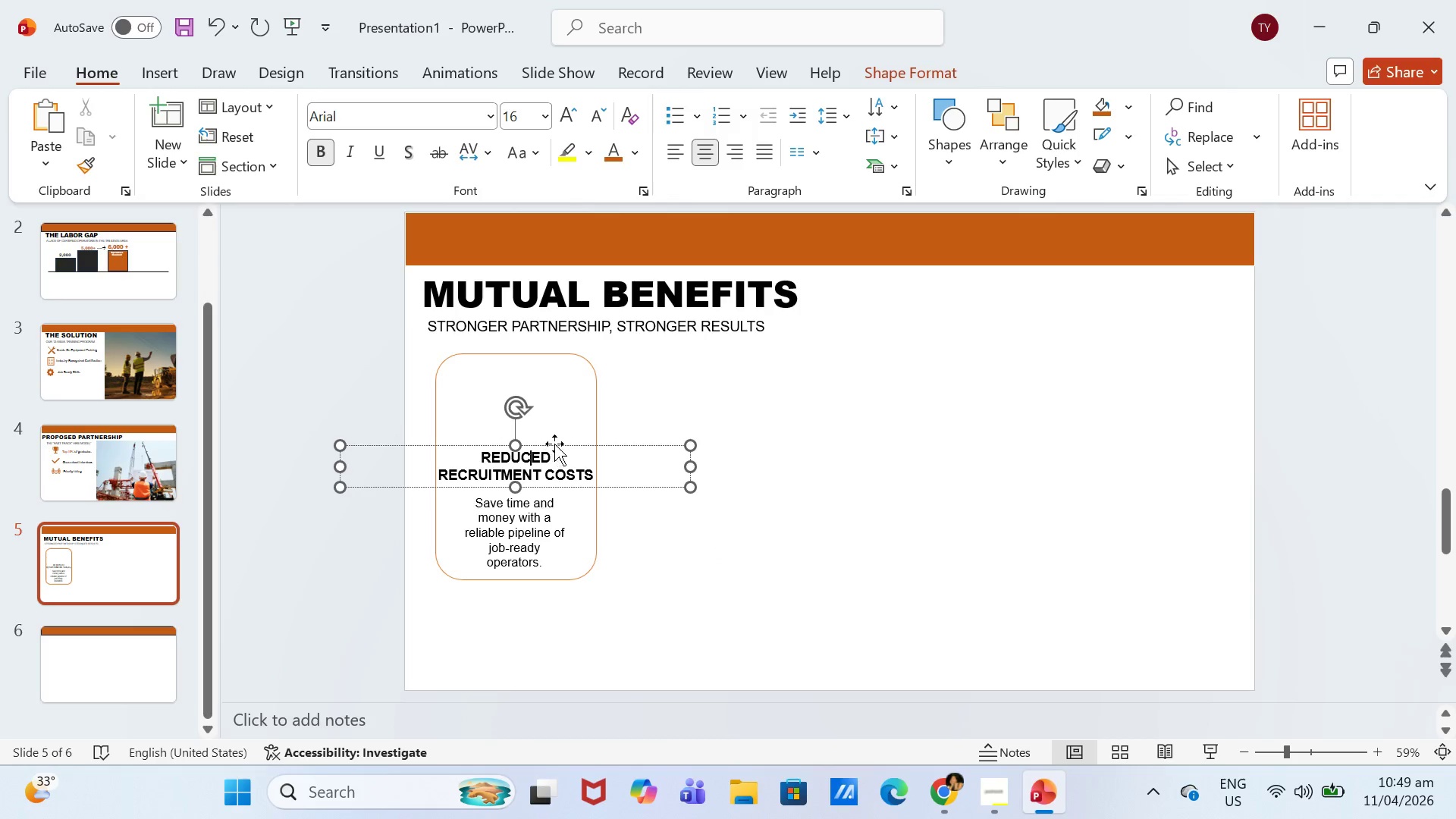 
left_click_drag(start_coordinate=[554, 444], to_coordinate=[553, 457])
 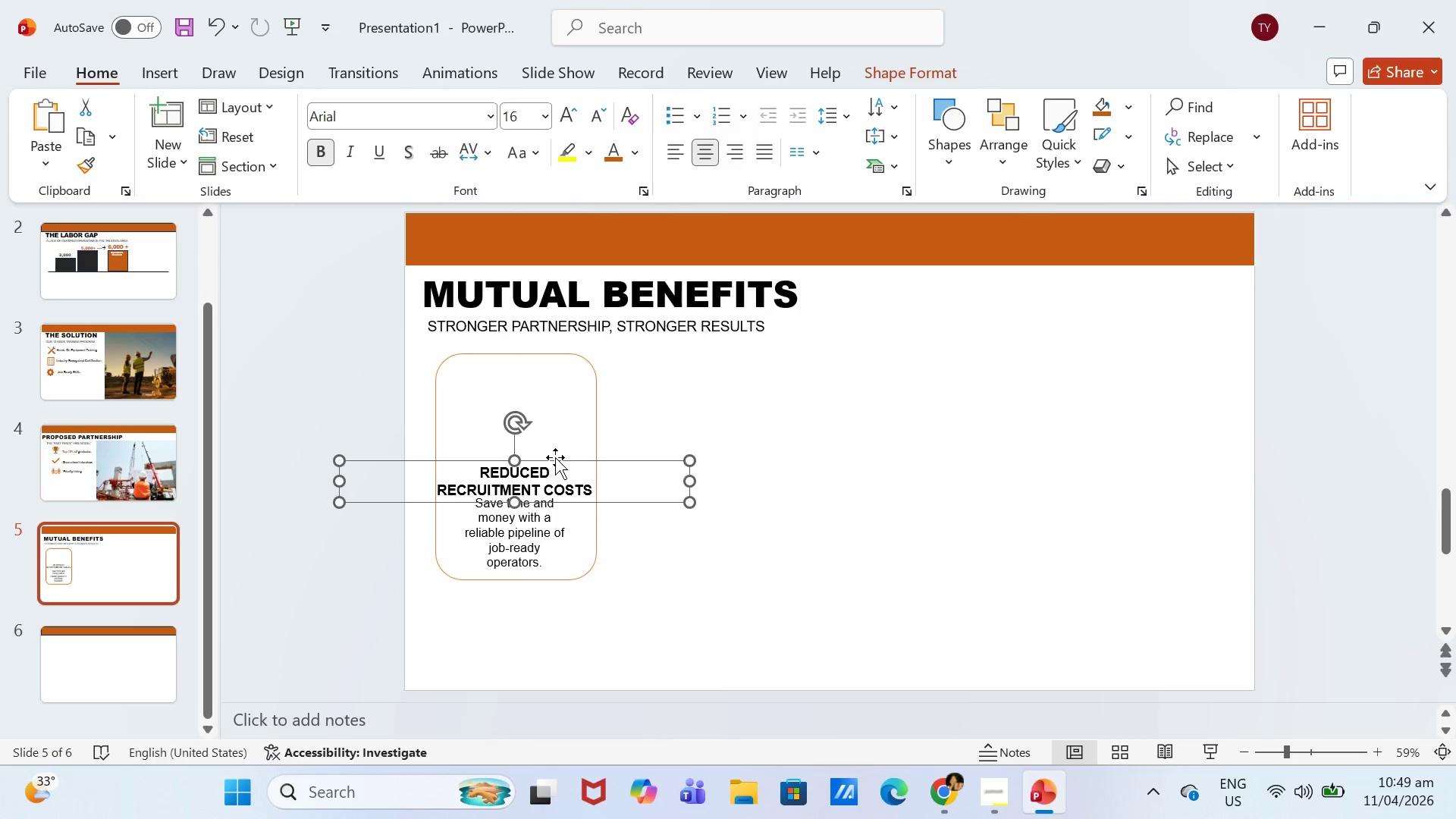 
left_click([555, 457])
 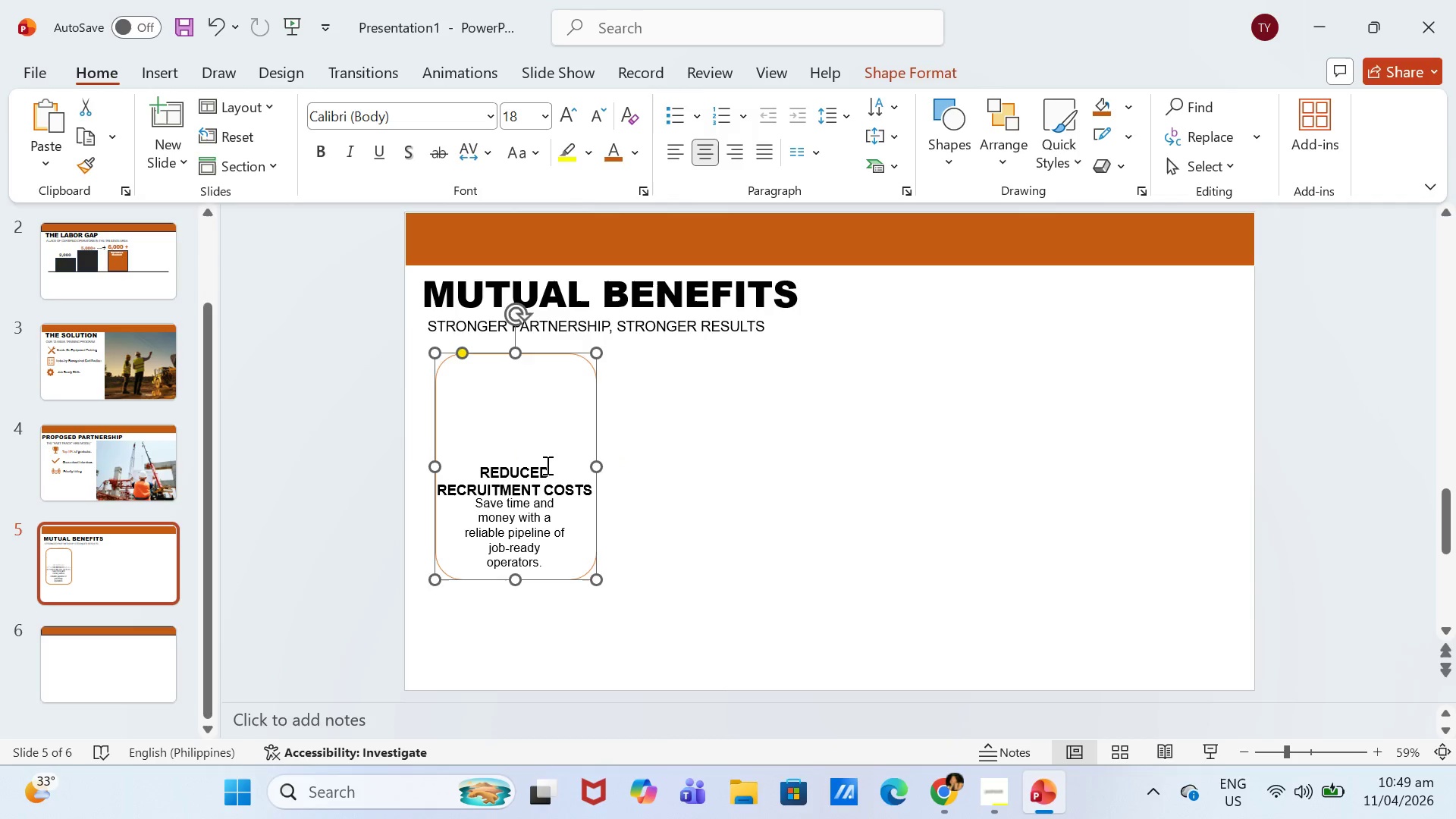 
left_click([546, 465])
 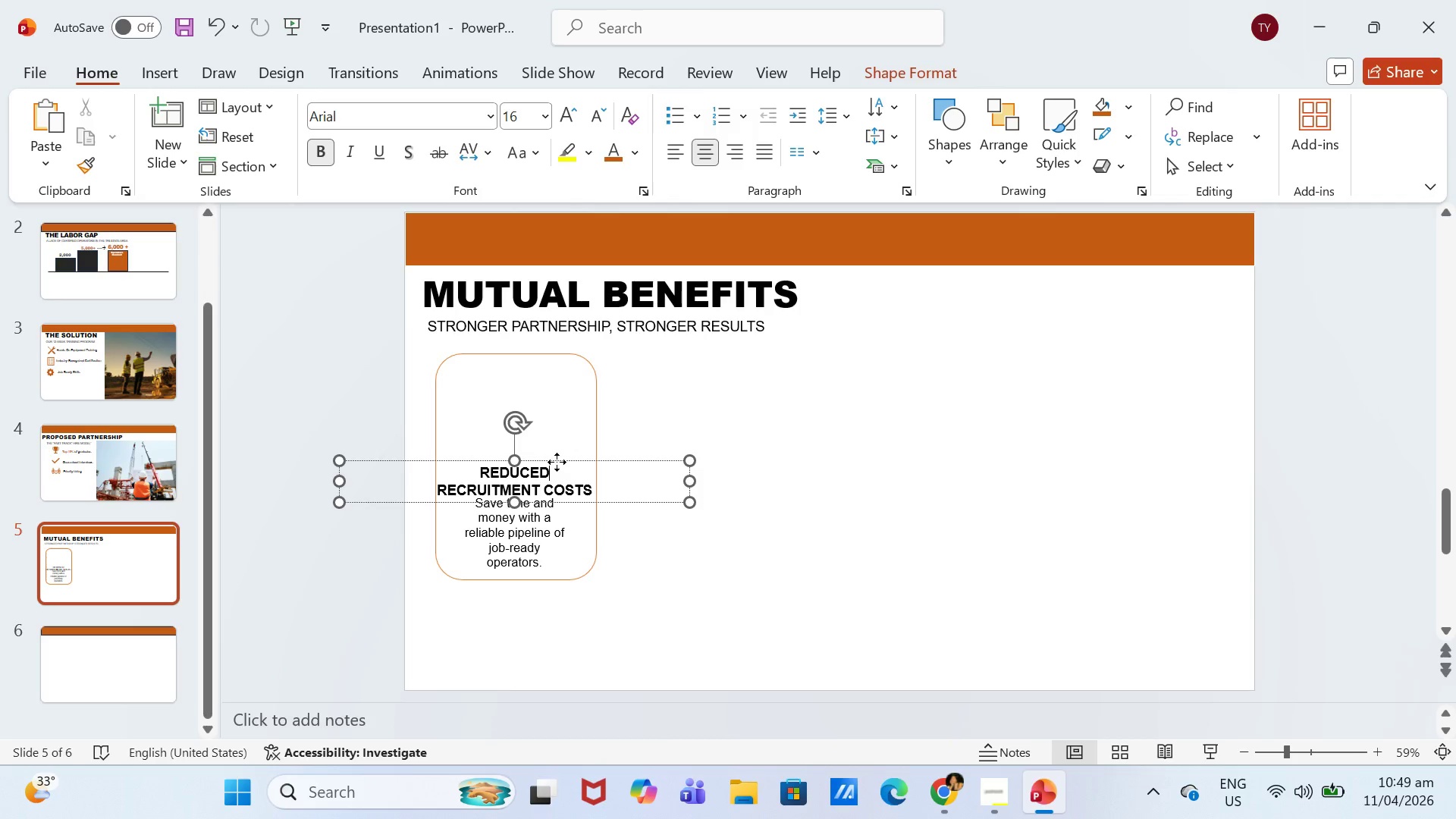 
double_click([559, 460])
 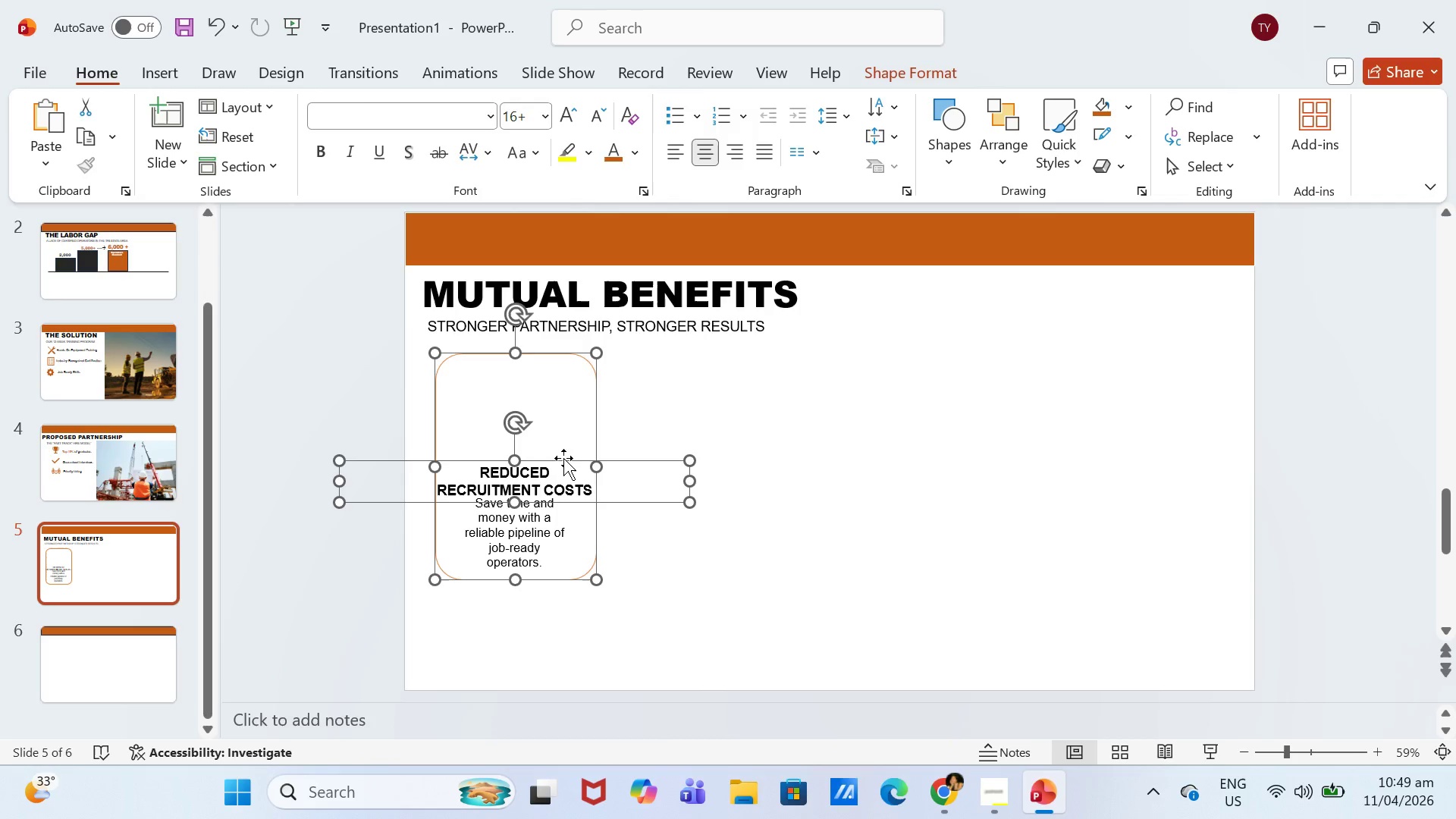 
left_click_drag(start_coordinate=[563, 458], to_coordinate=[567, 458])
 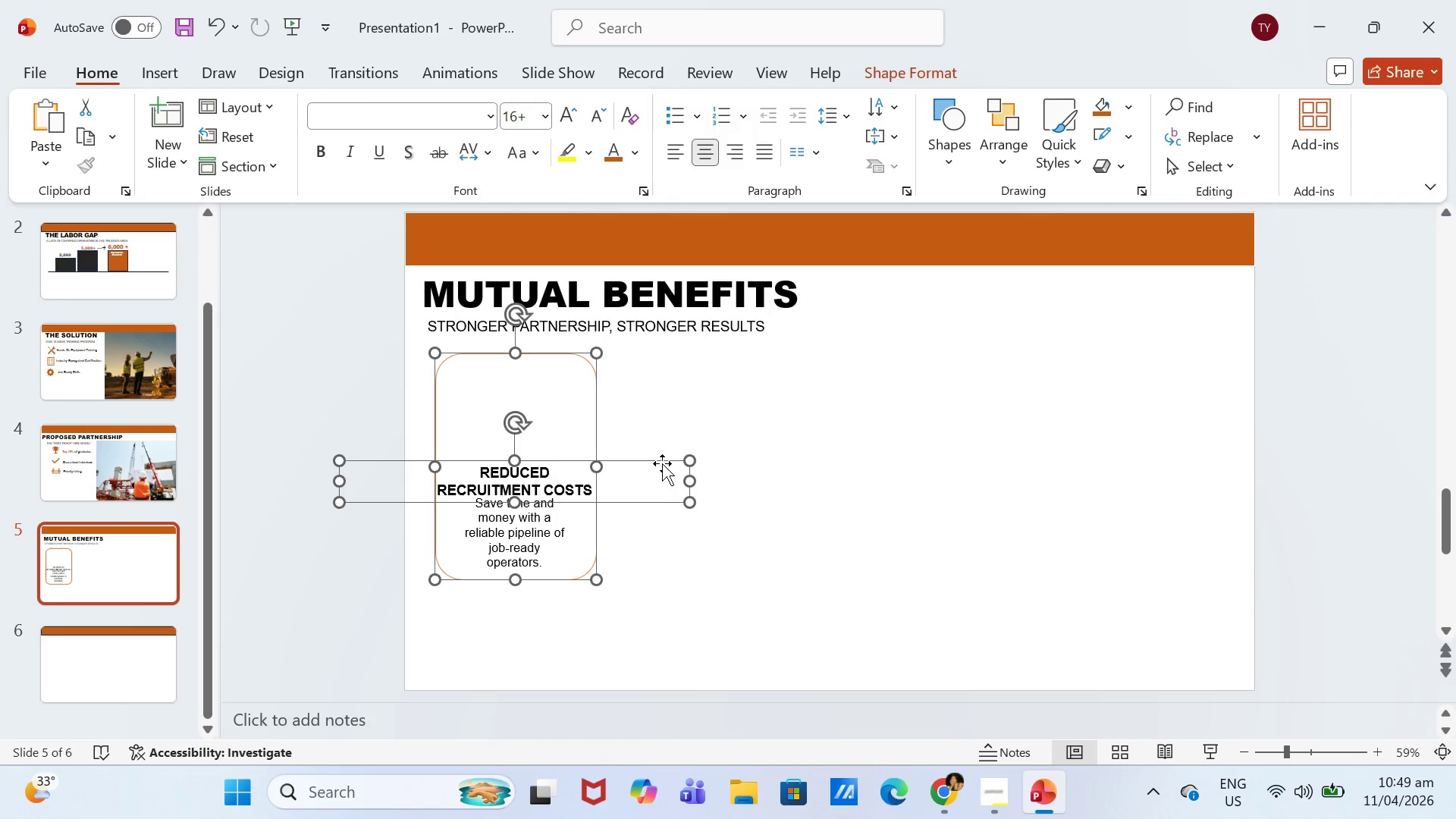 
left_click_drag(start_coordinate=[662, 463], to_coordinate=[670, 463])
 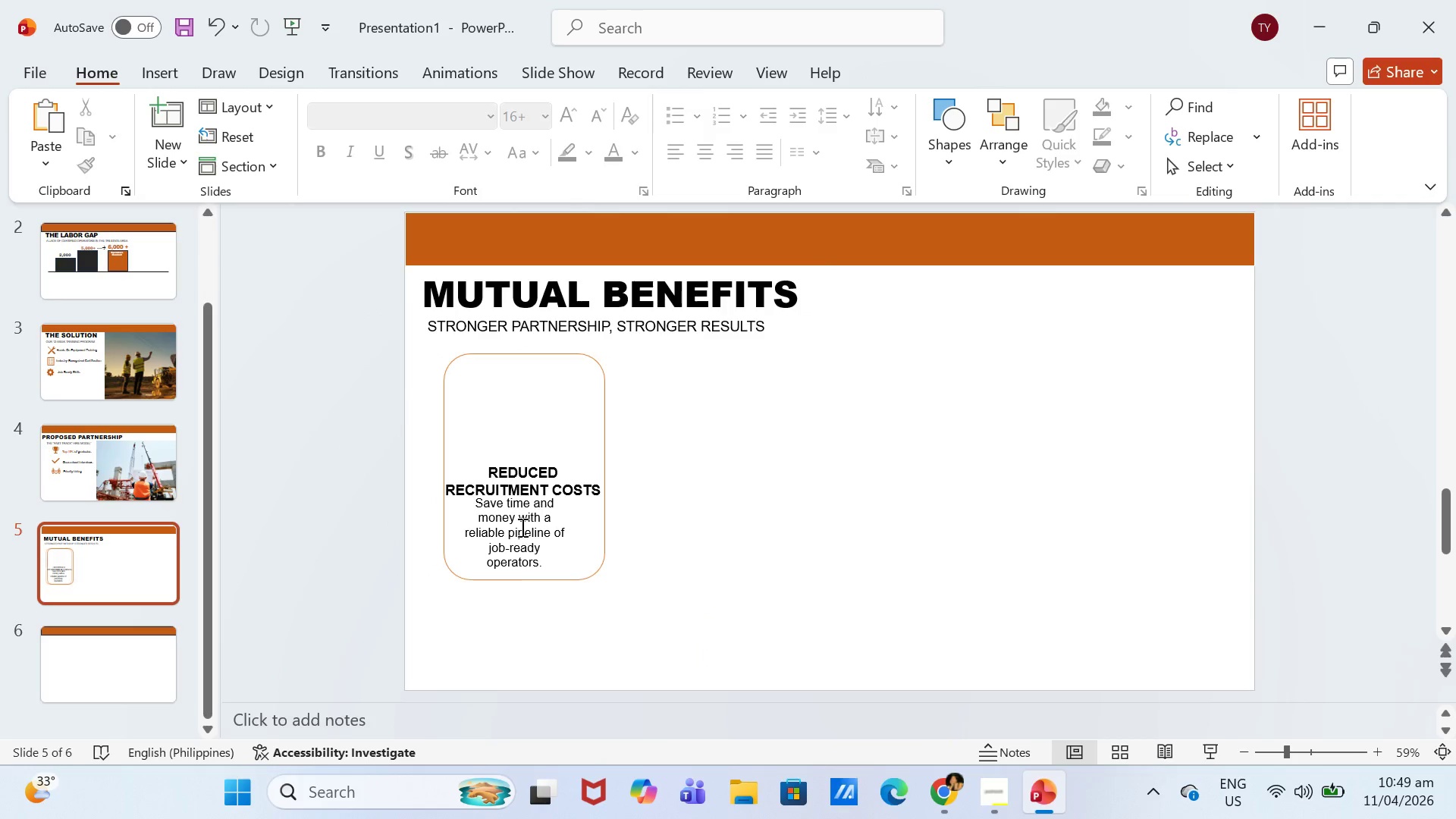 
double_click([513, 534])
 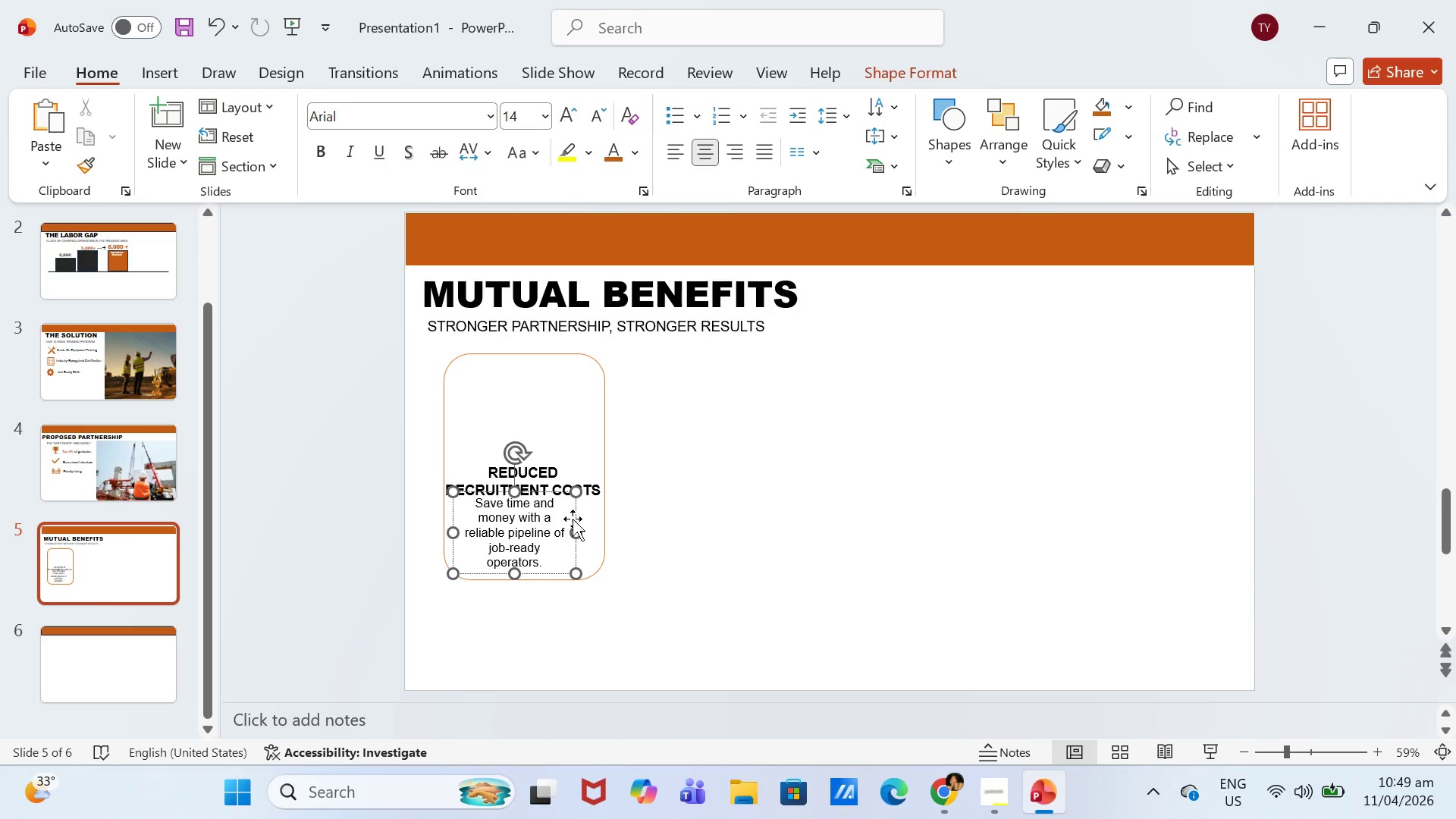 
left_click_drag(start_coordinate=[576, 534], to_coordinate=[592, 535])
 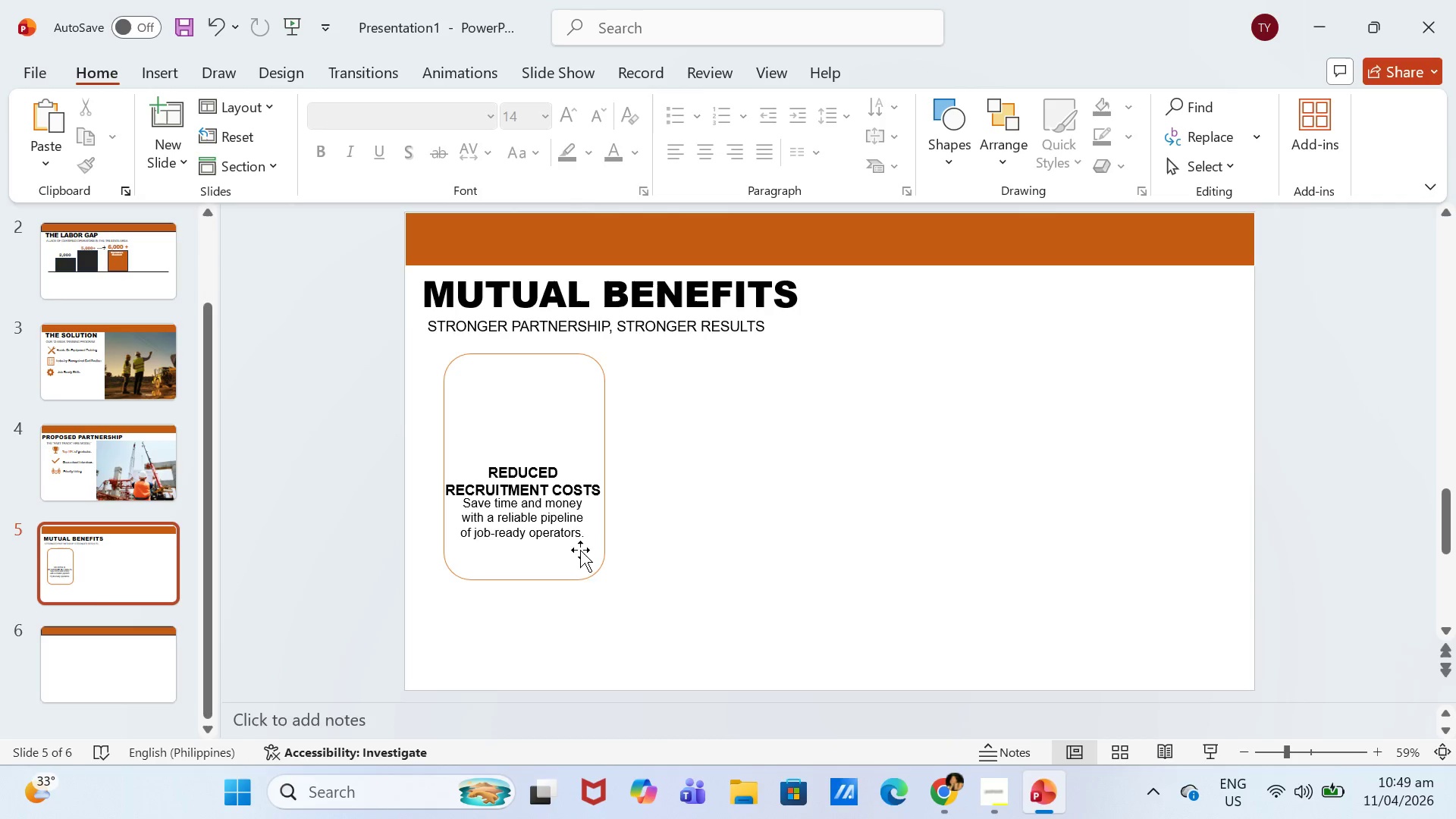 
double_click([570, 532])
 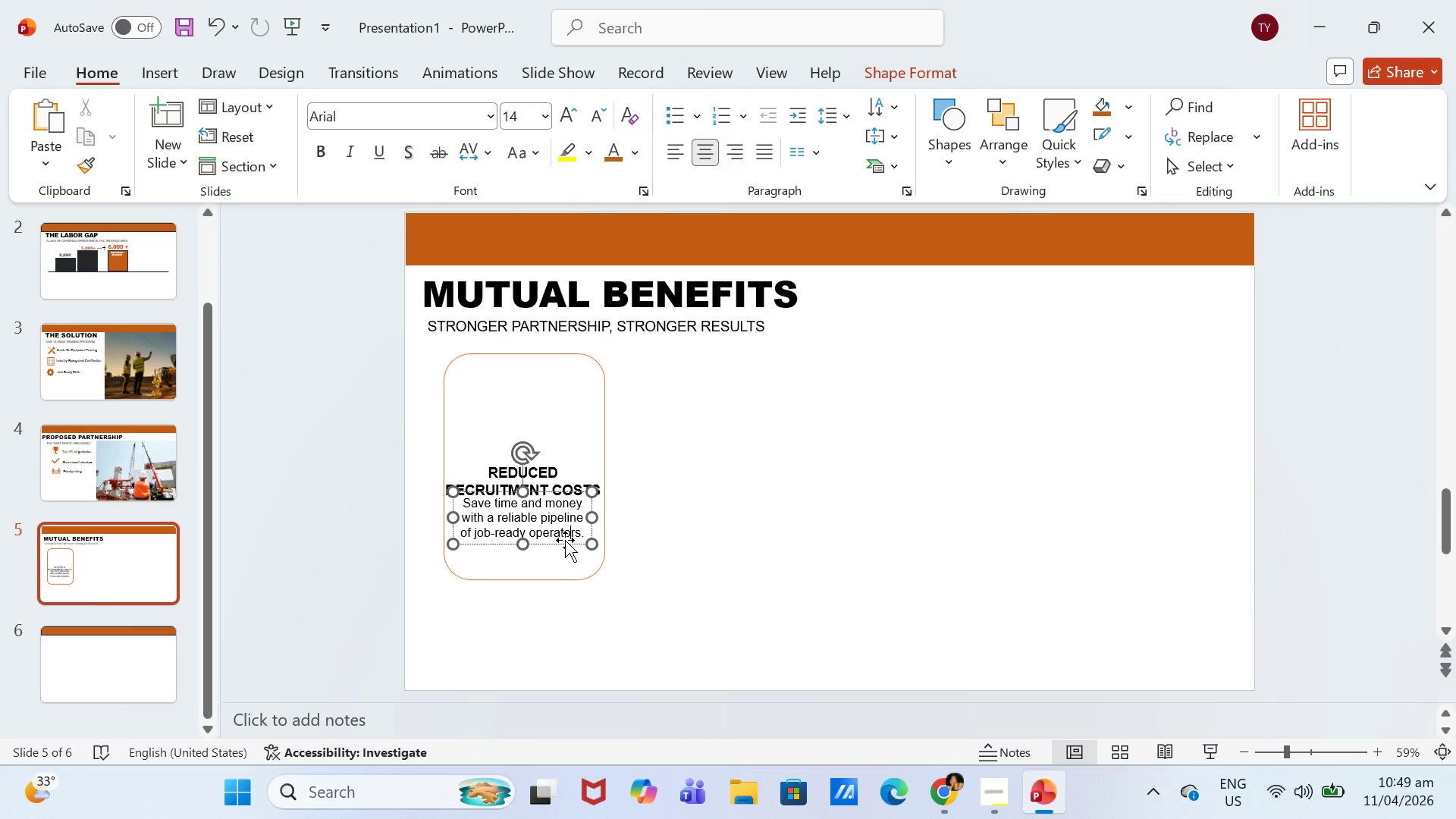 
left_click_drag(start_coordinate=[566, 540], to_coordinate=[570, 561])
 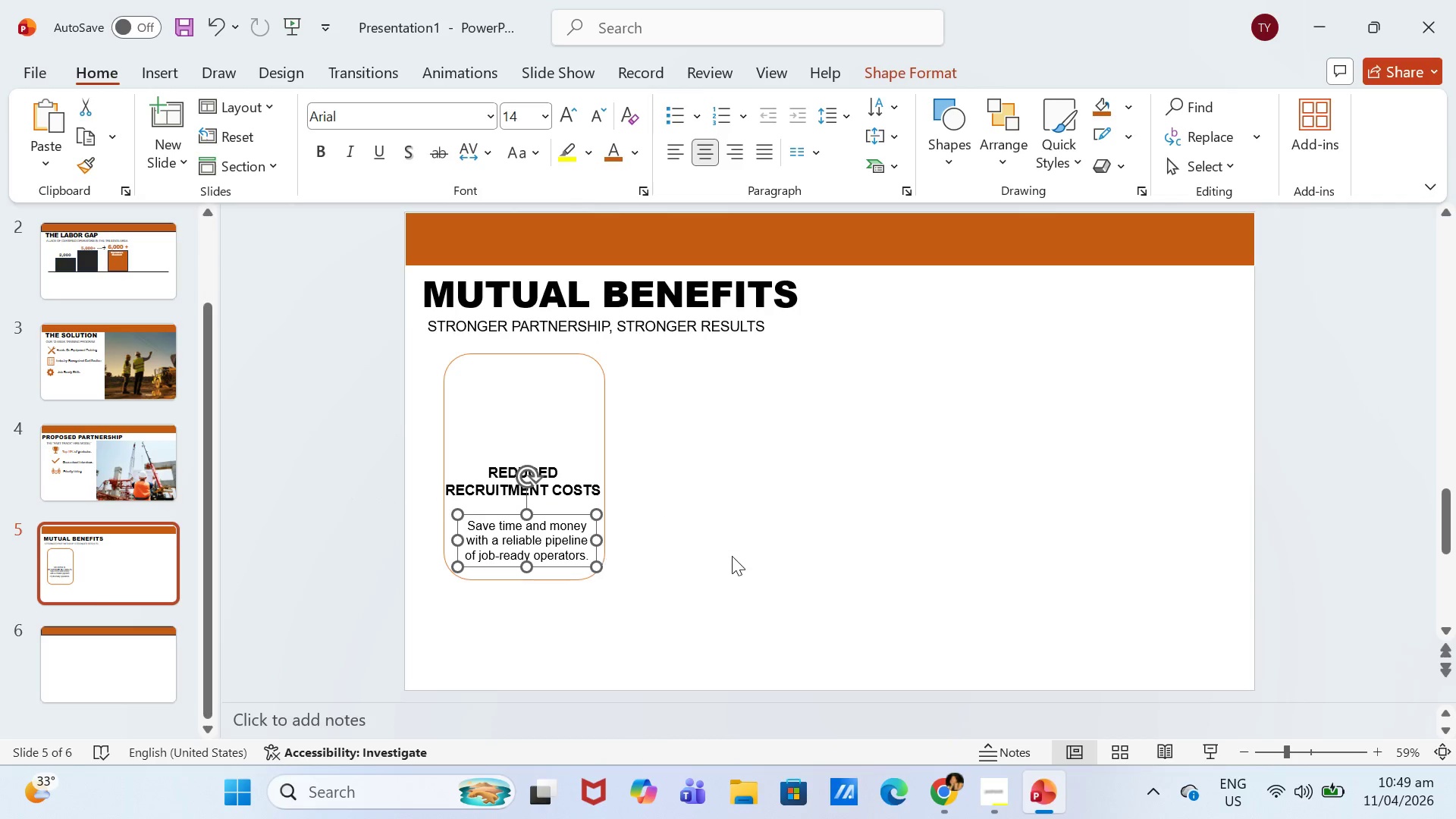 
left_click([732, 556])
 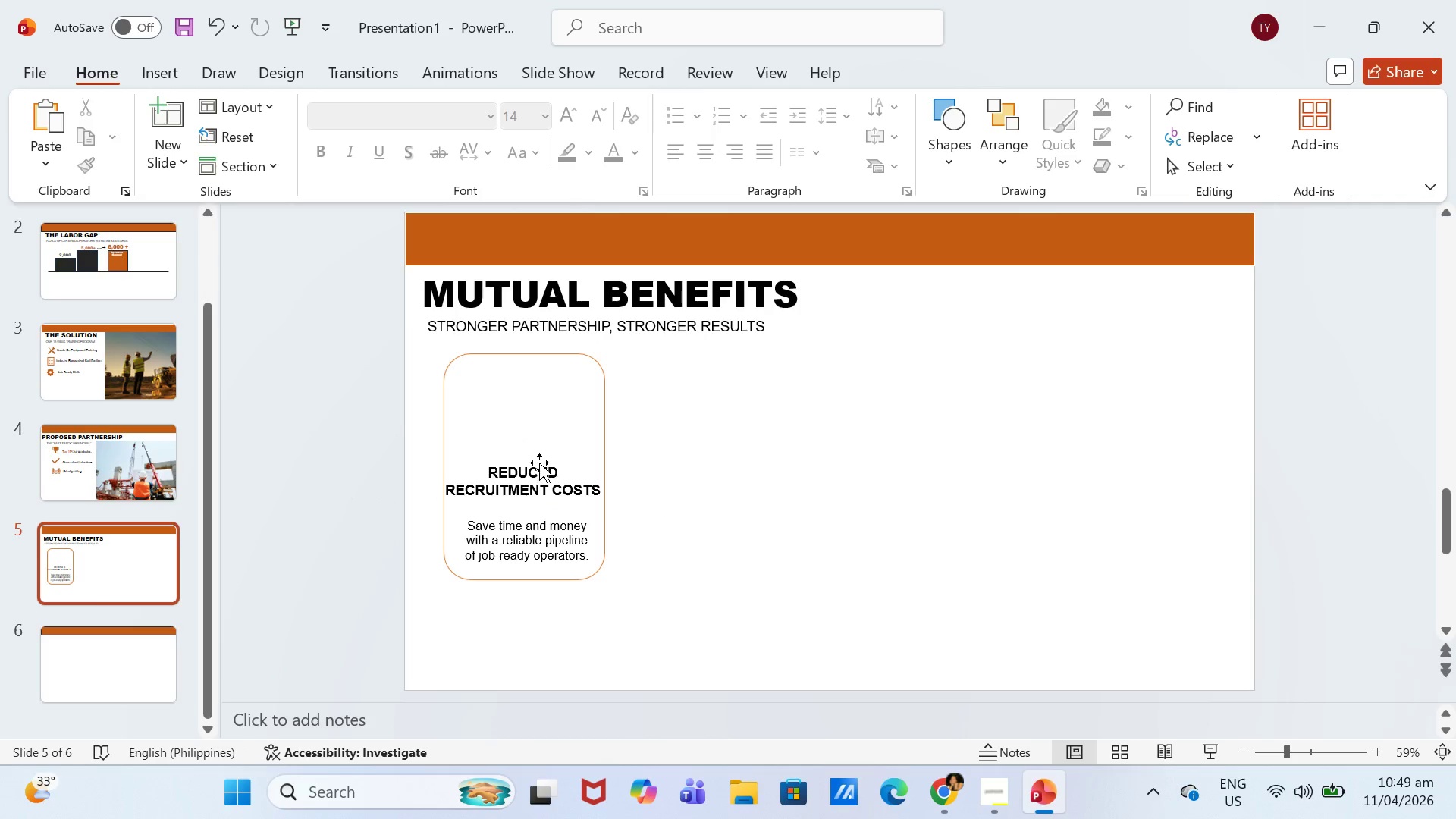 
left_click([548, 466])
 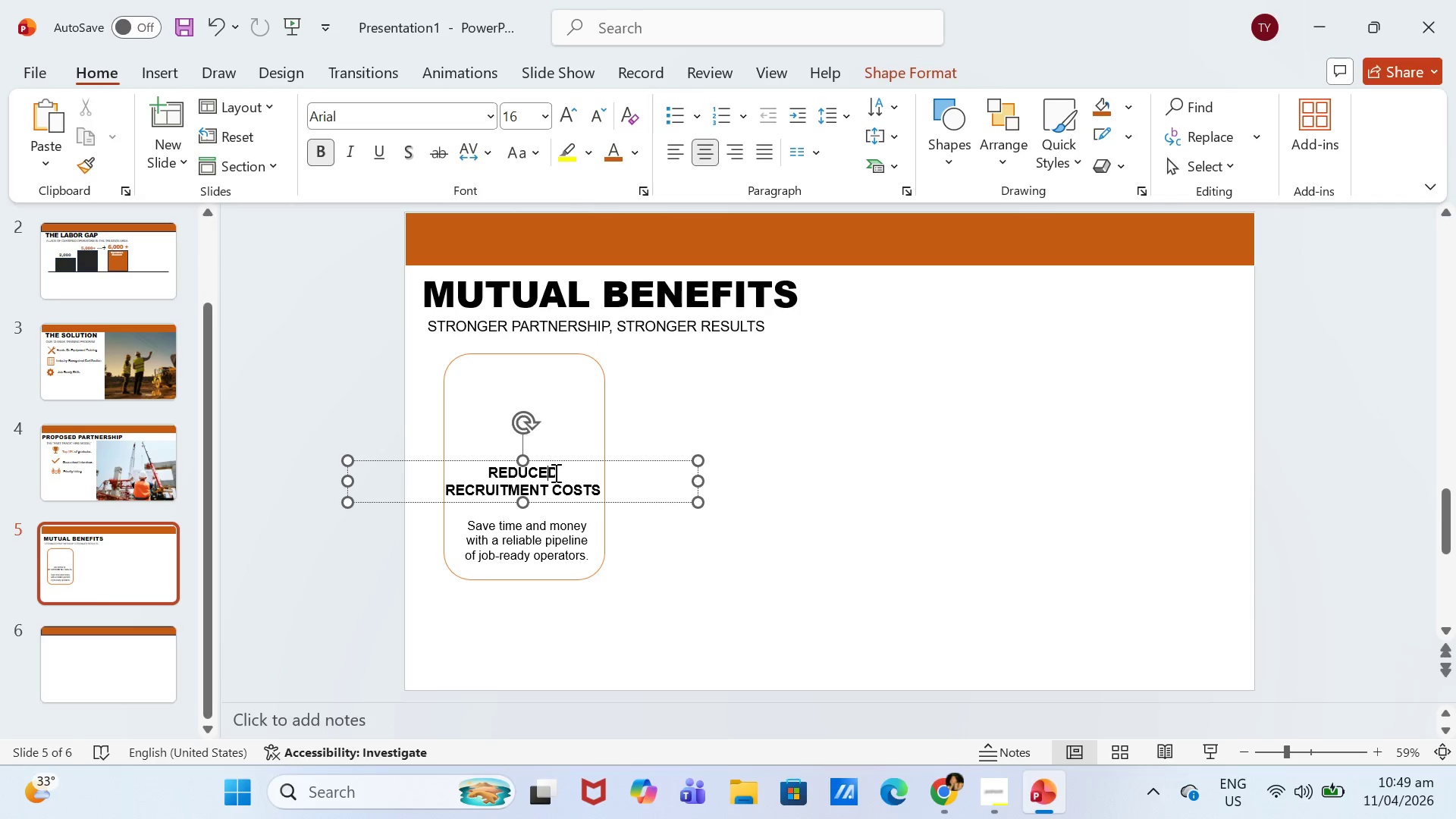 
left_click([554, 472])
 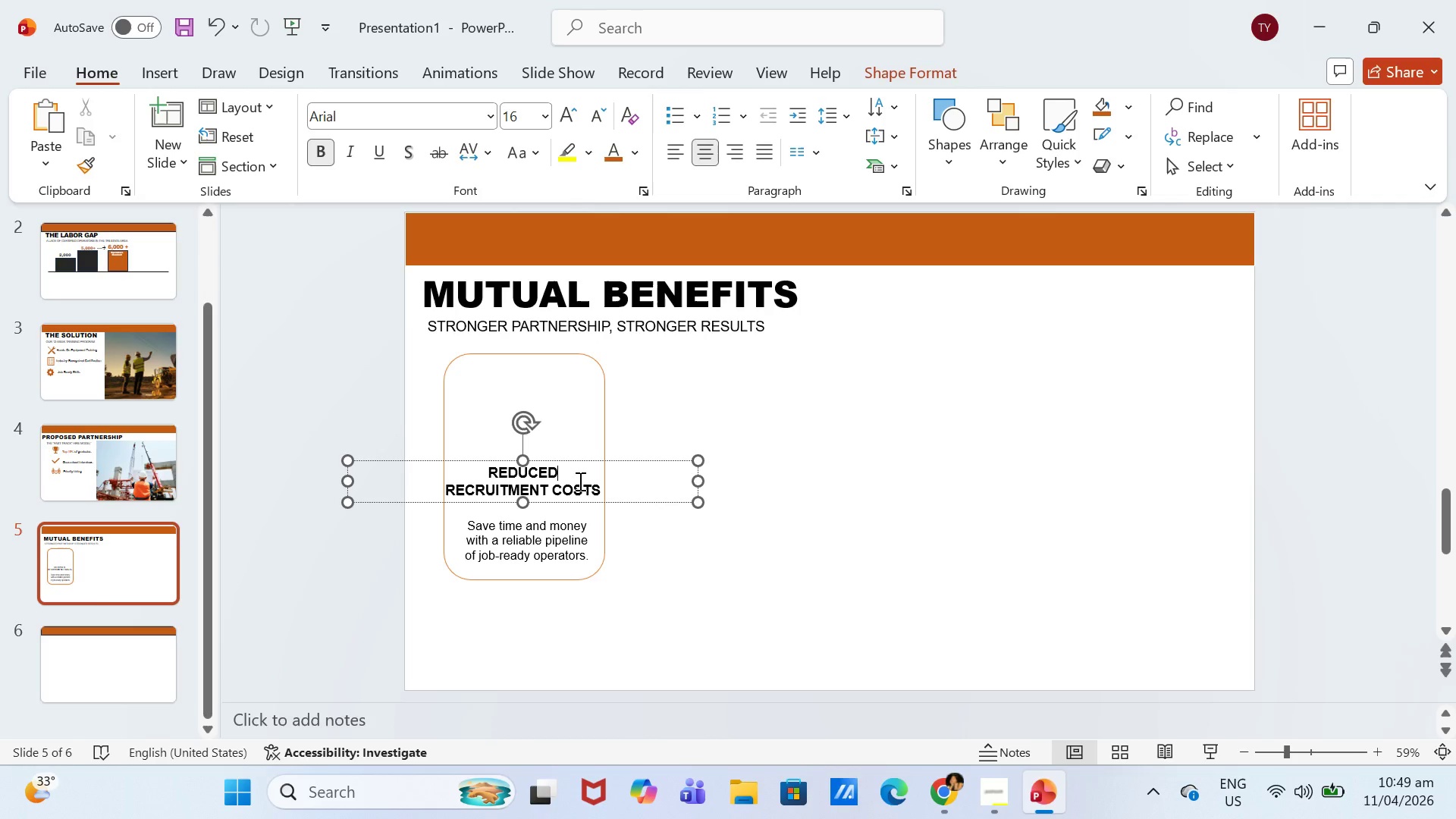 
key(Control+A)
 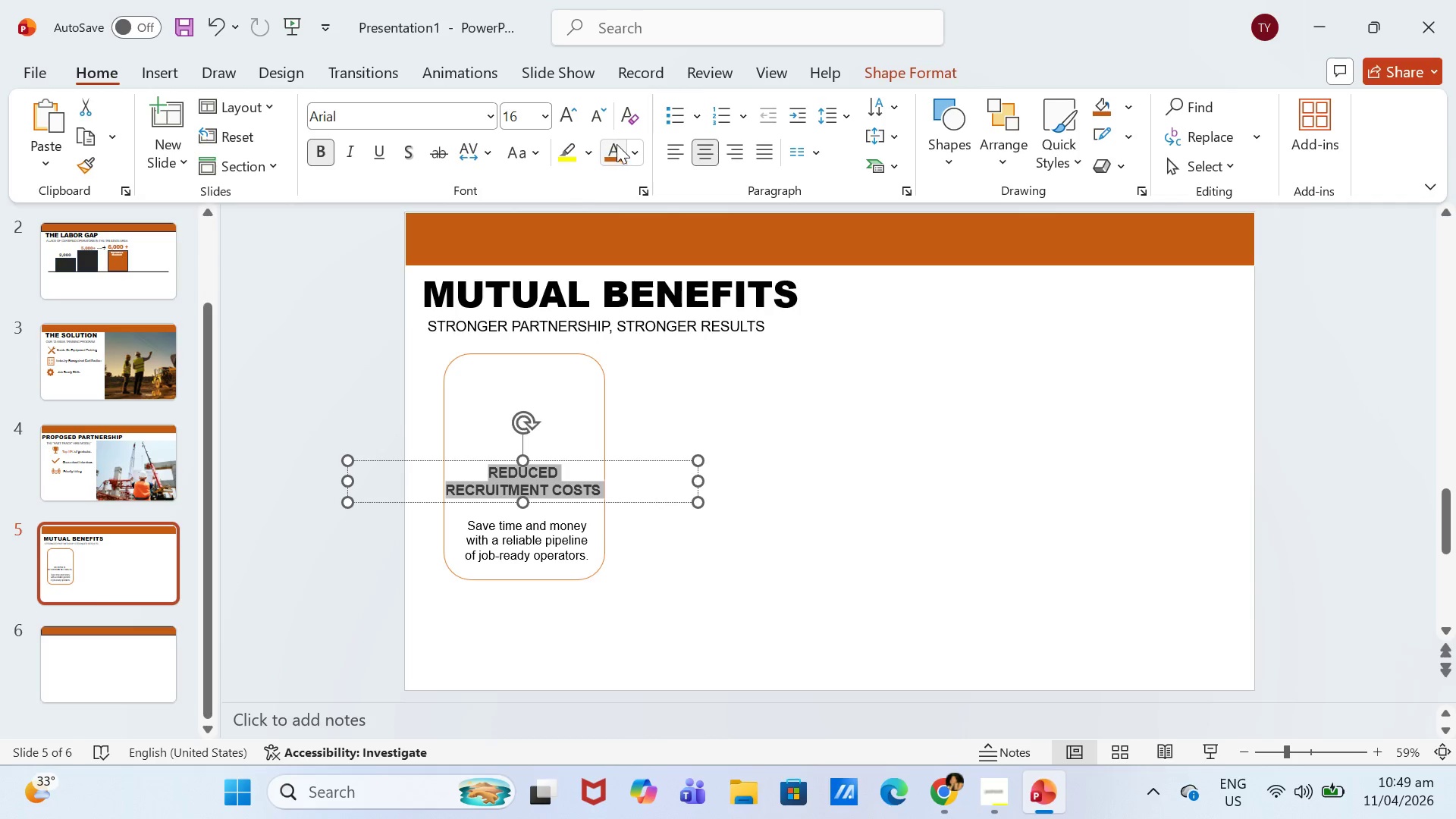 
left_click([632, 152])
 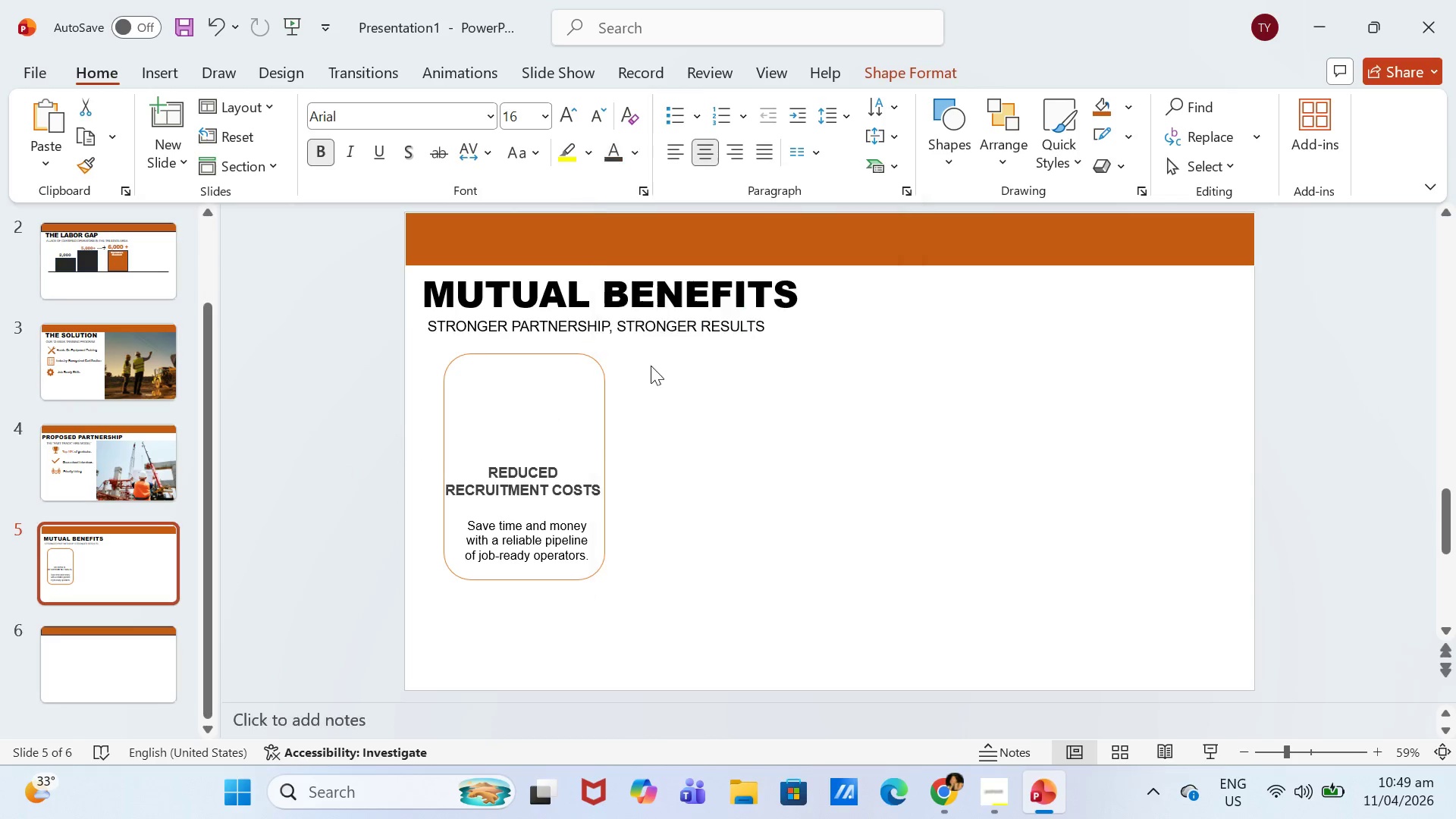 
double_click([574, 469])
 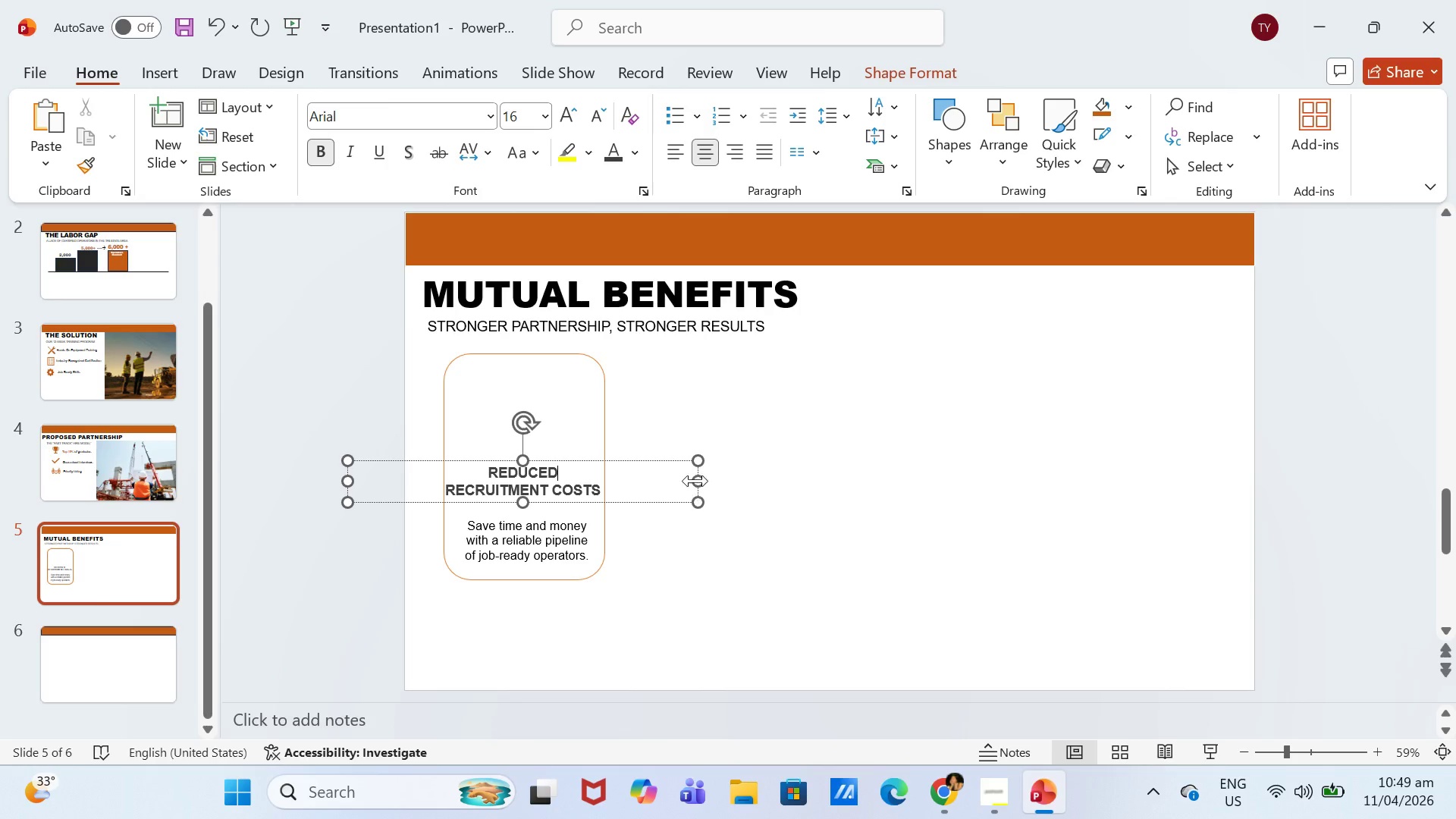 
left_click_drag(start_coordinate=[698, 481], to_coordinate=[549, 479])
 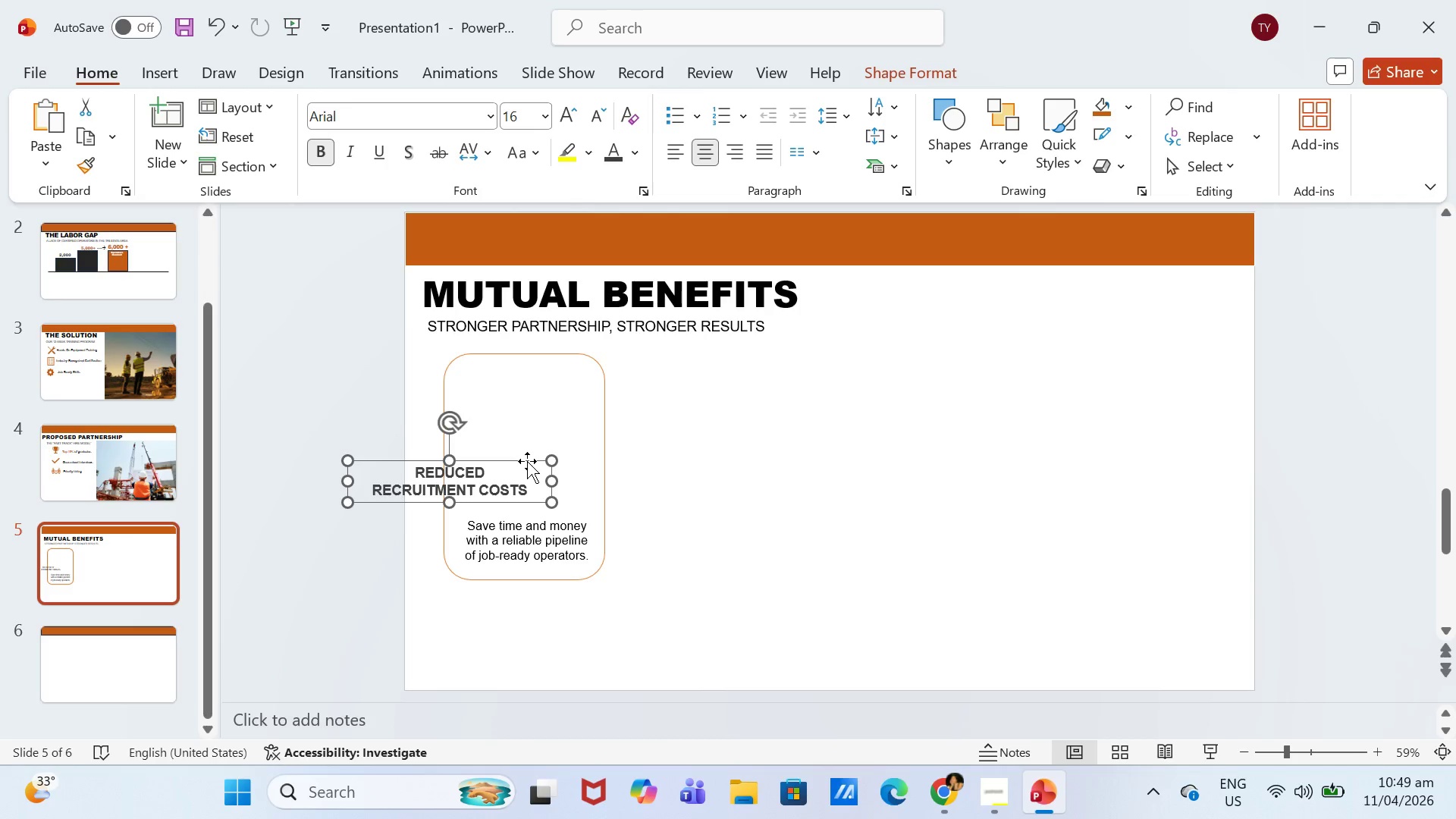 
left_click_drag(start_coordinate=[527, 461], to_coordinate=[601, 476])
 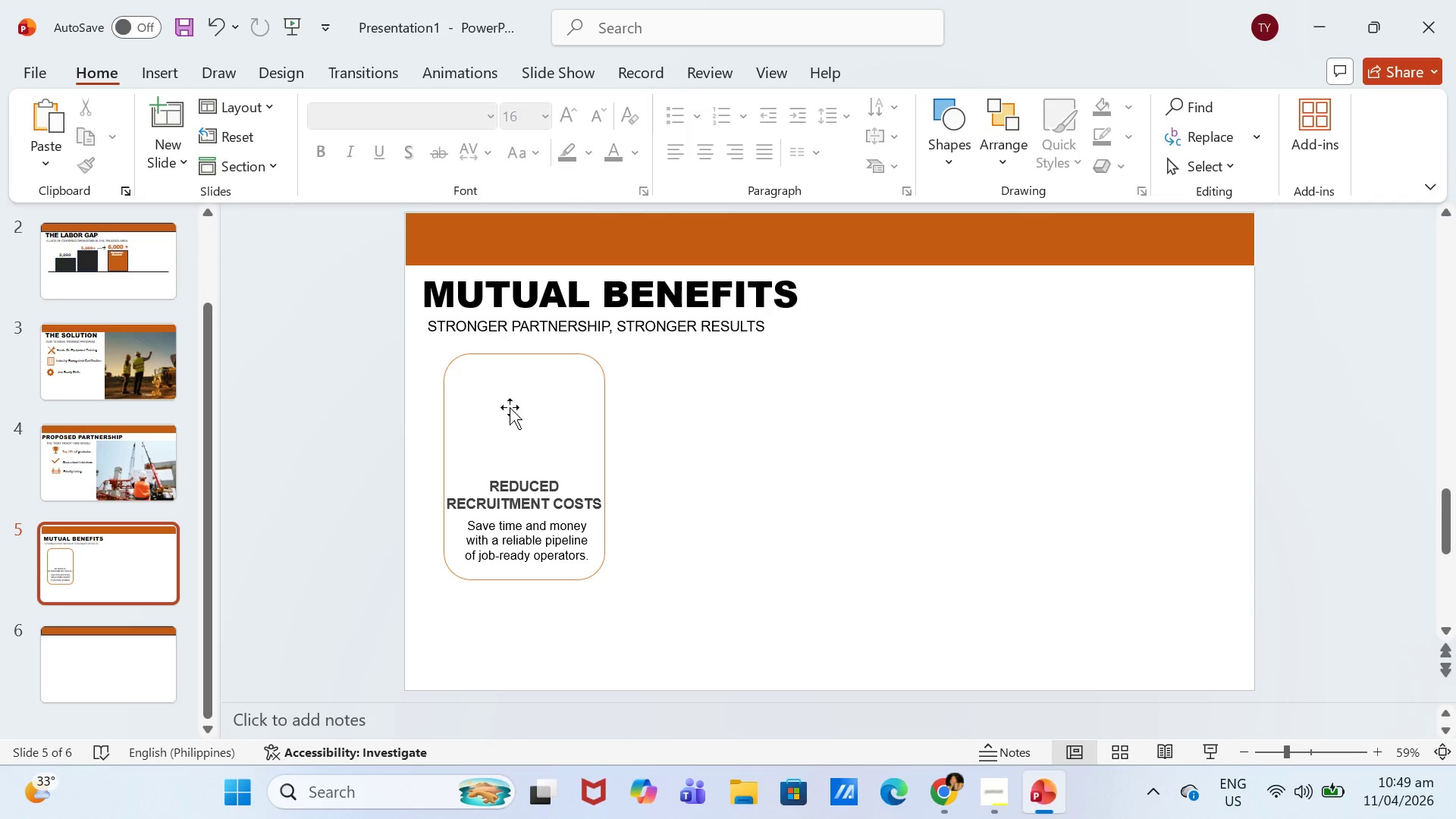 
left_click_drag(start_coordinate=[487, 370], to_coordinate=[492, 368])
 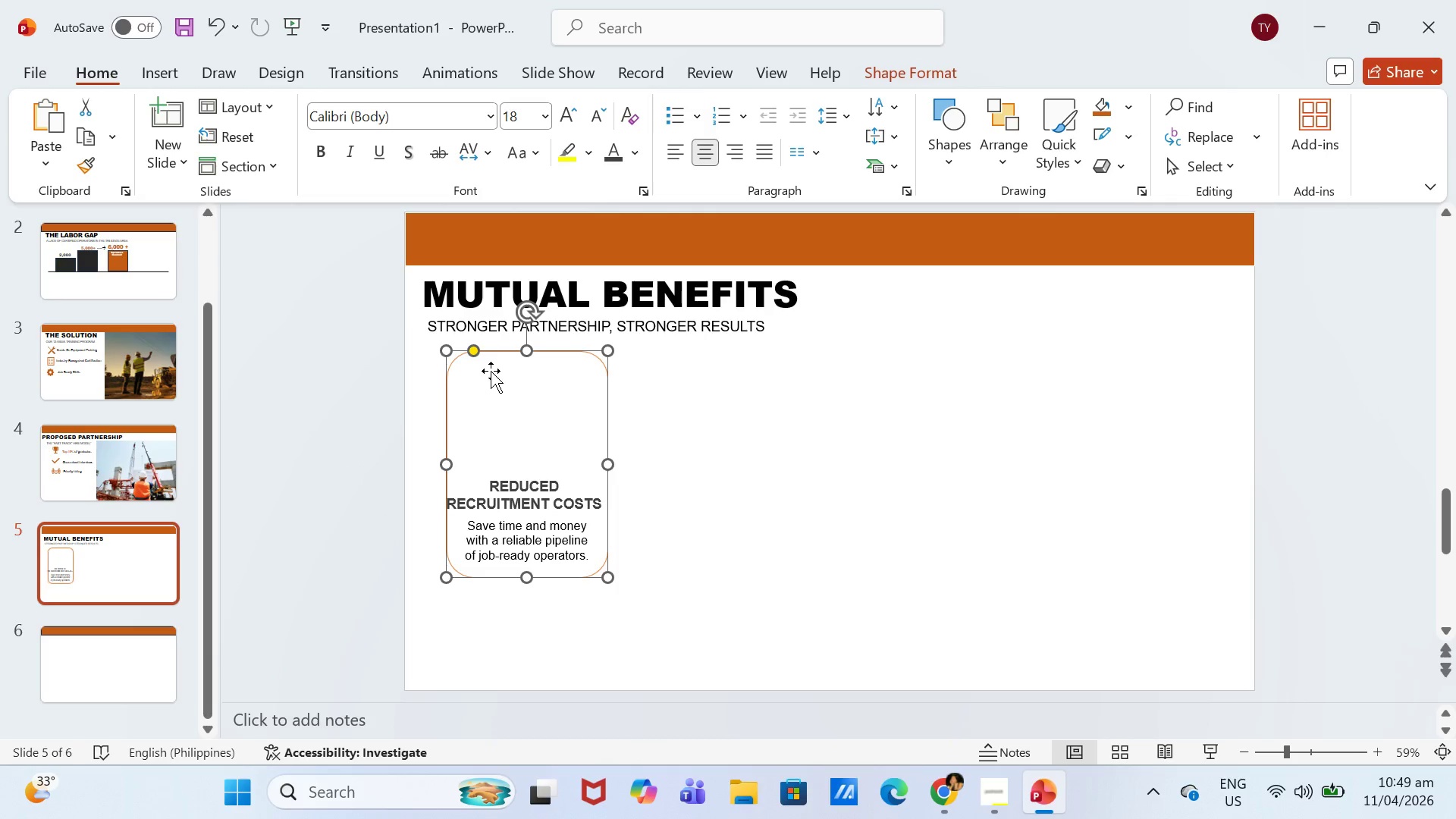 
left_click_drag(start_coordinate=[491, 371], to_coordinate=[488, 386])
 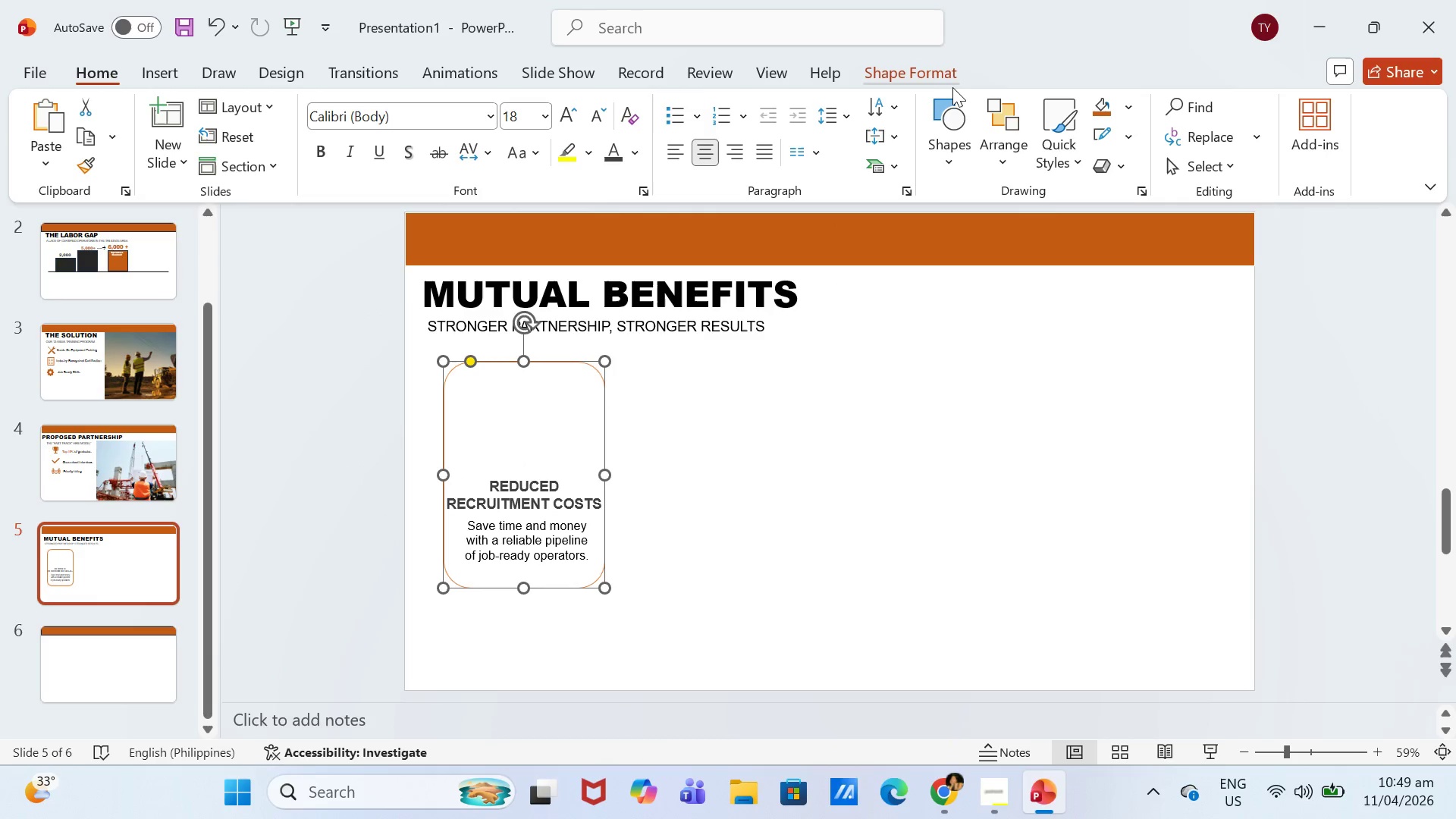 
left_click([954, 87])
 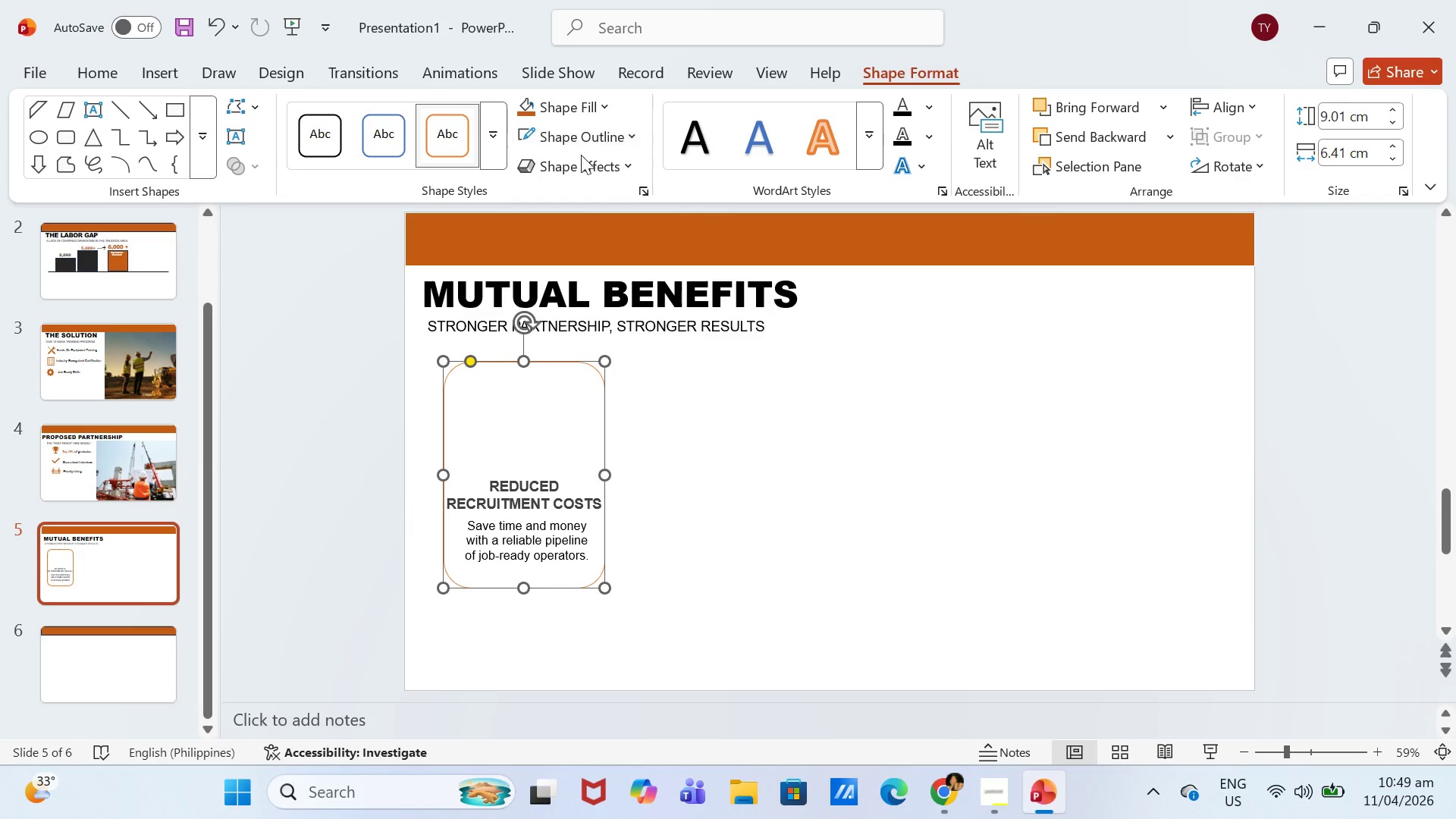 
left_click([586, 162])
 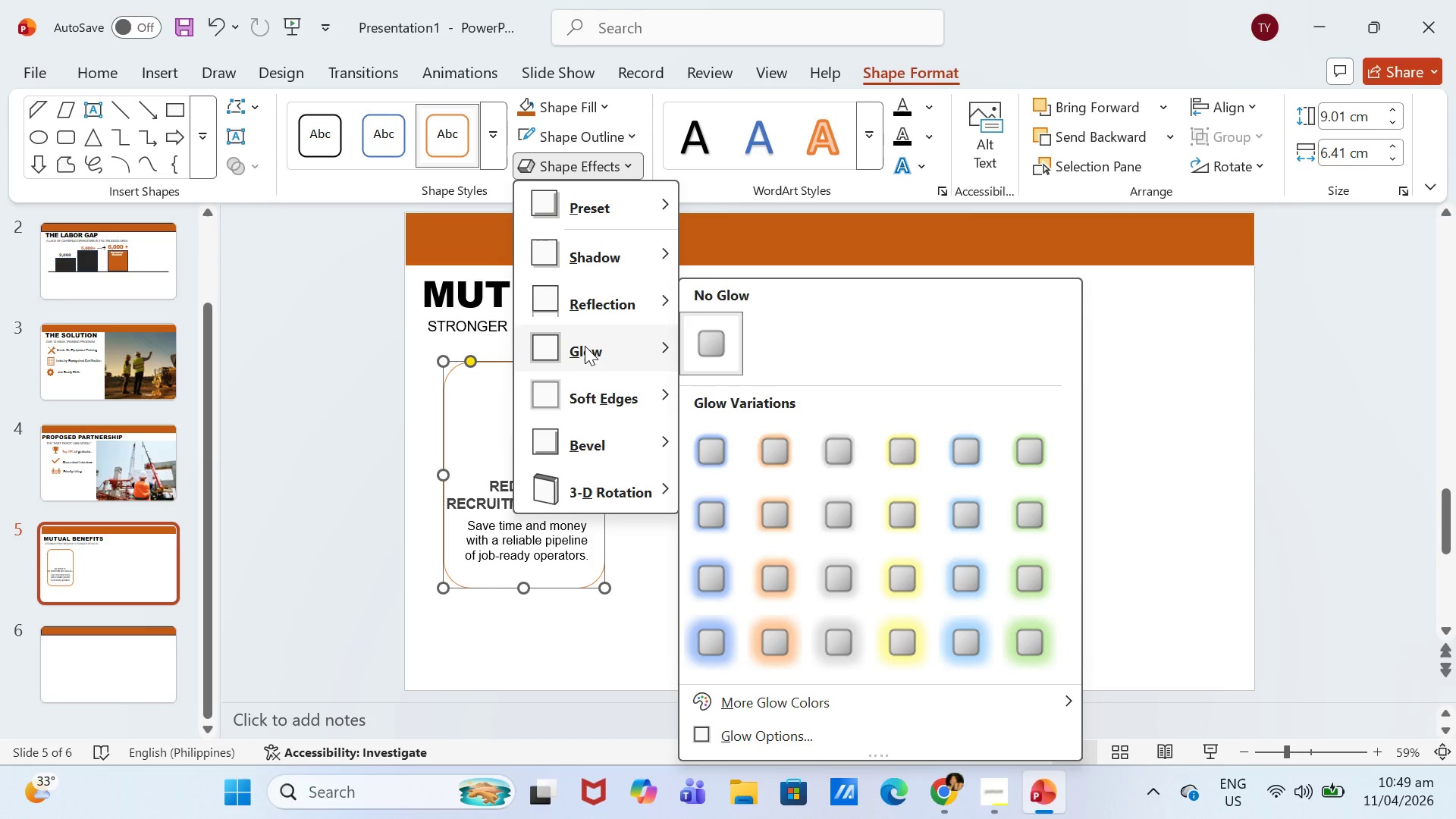 
left_click([585, 346])
 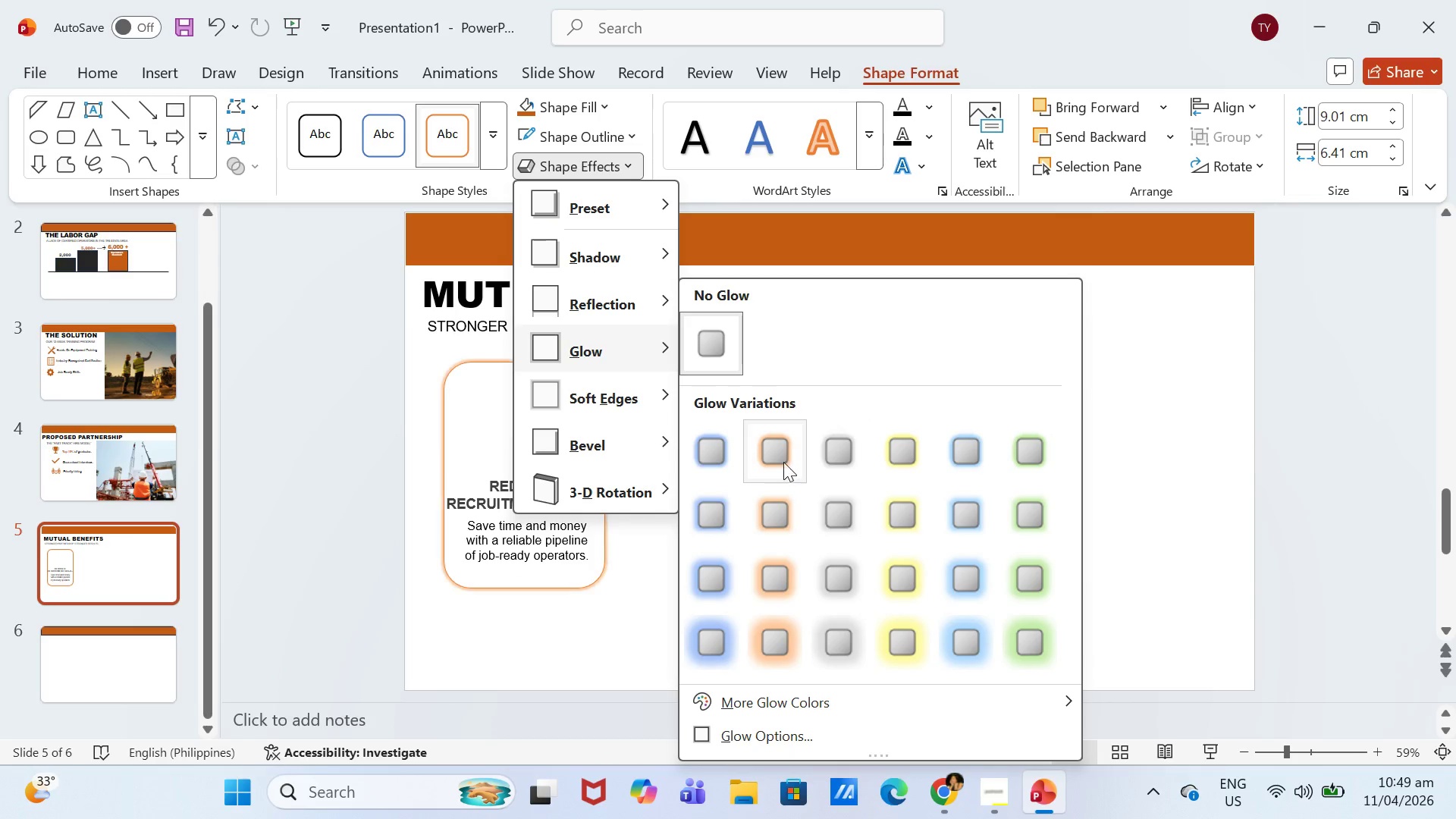 
left_click([783, 462])
 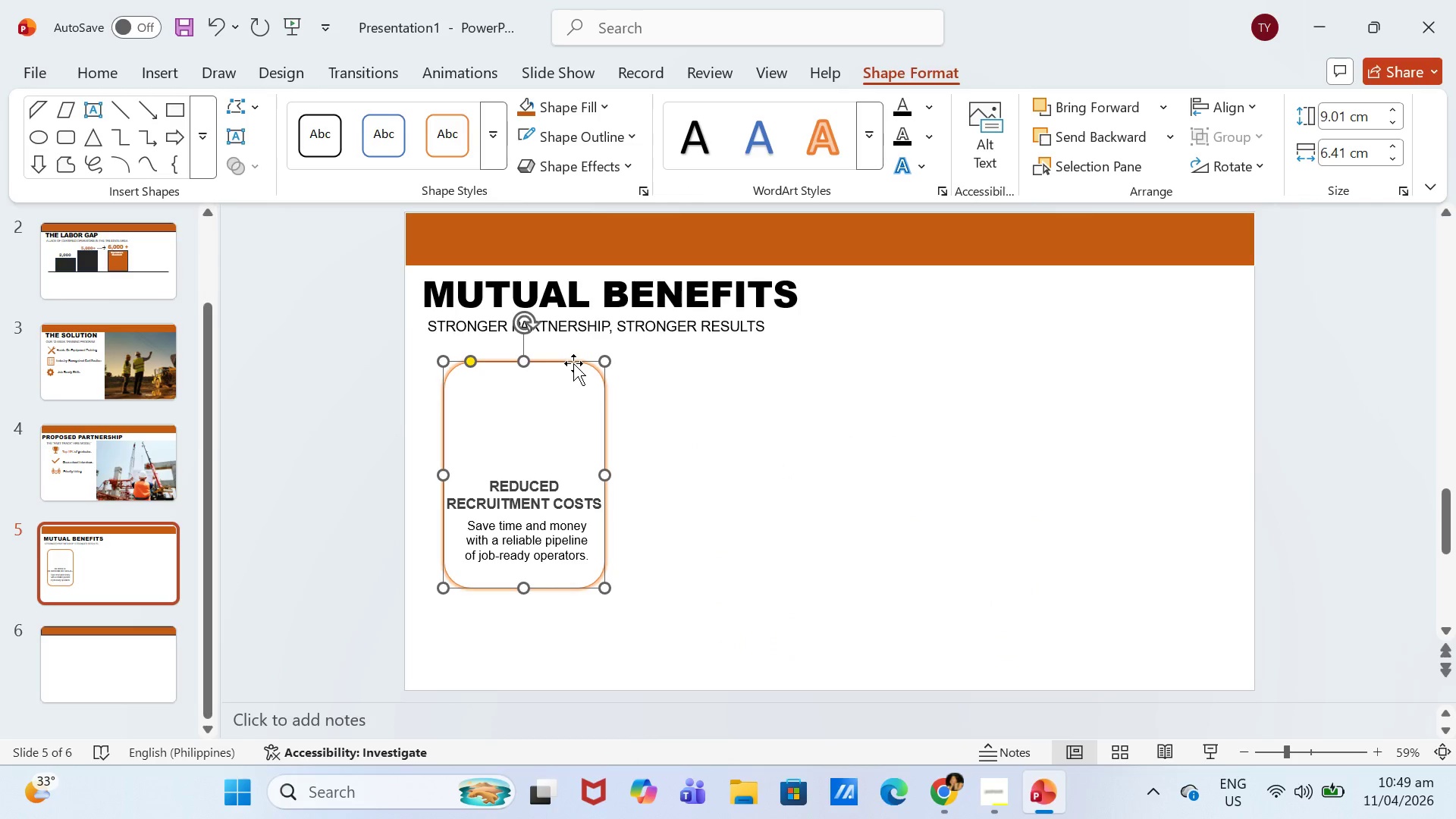 
left_click([573, 363])
 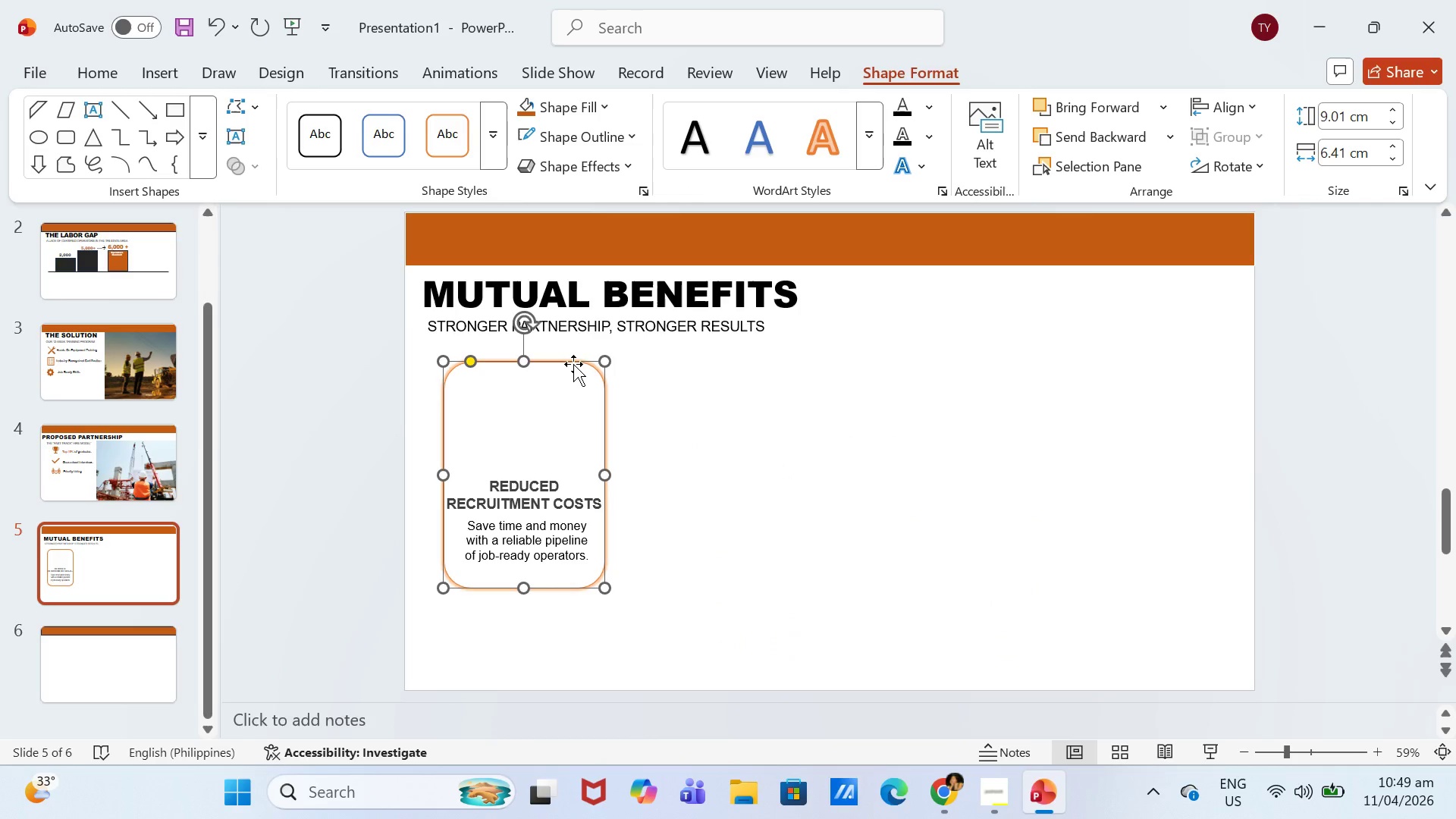 
key(Control+ControlLeft)
 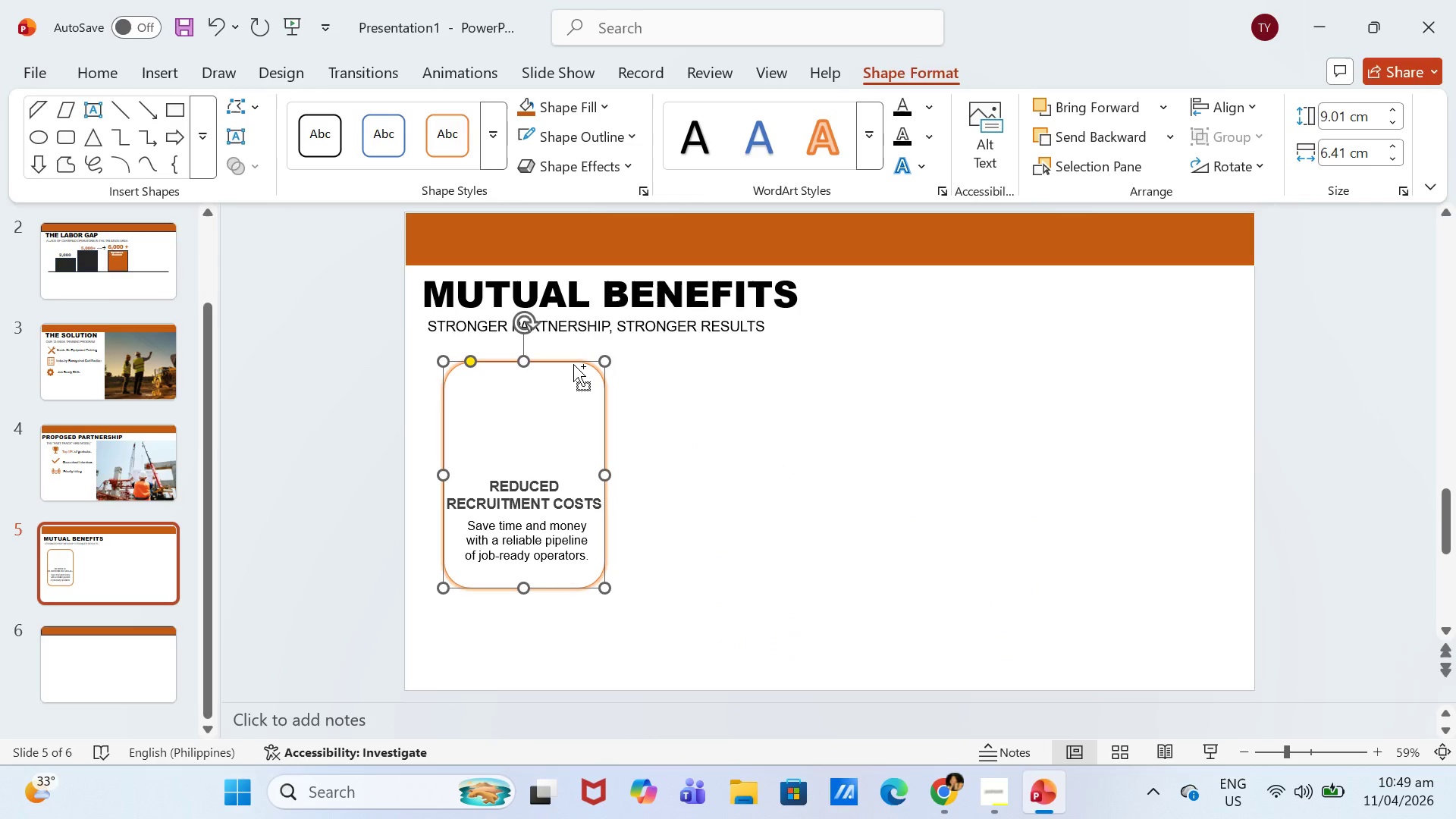 
key(Control+C)
 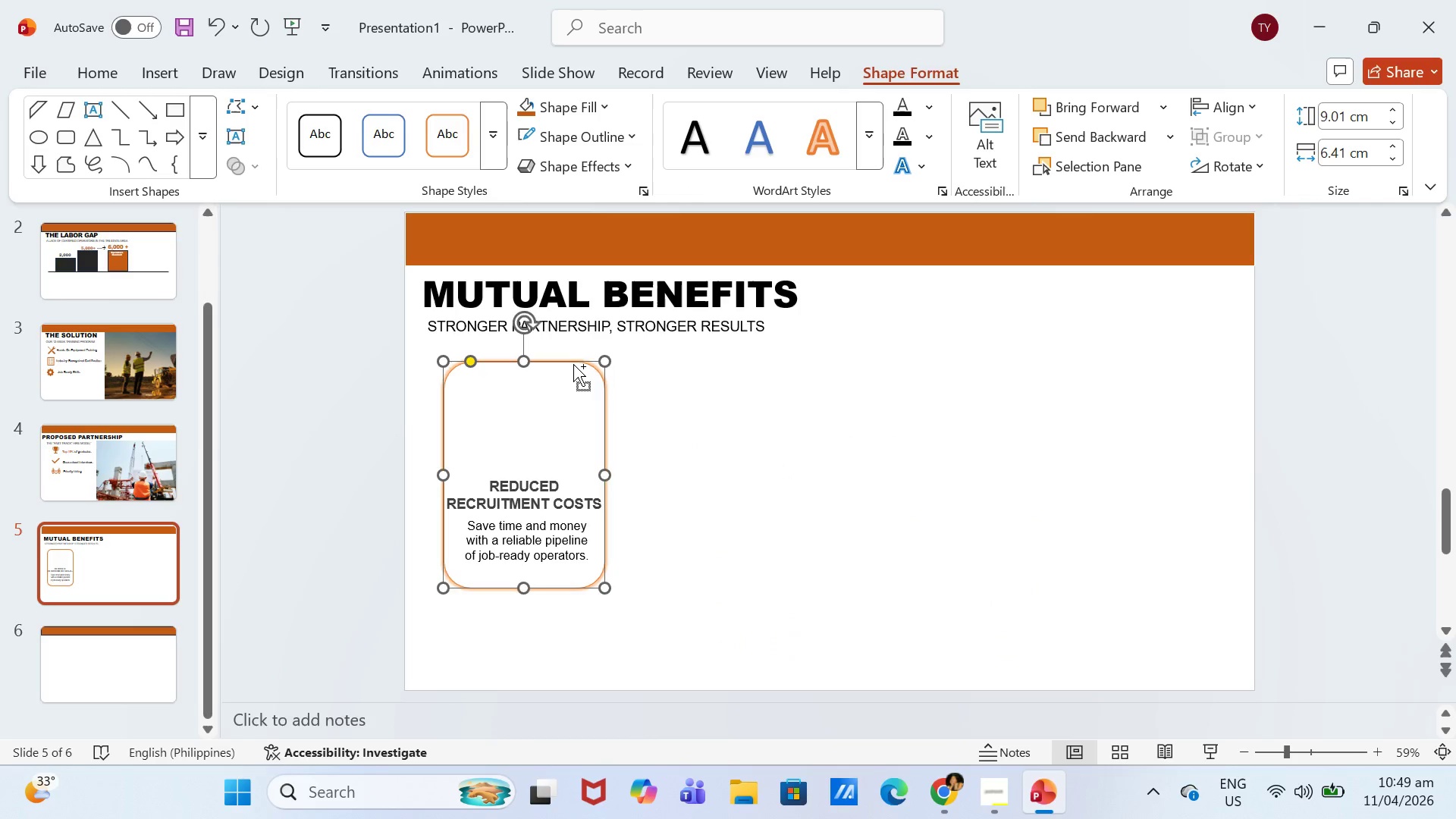 
key(Control+ControlLeft)
 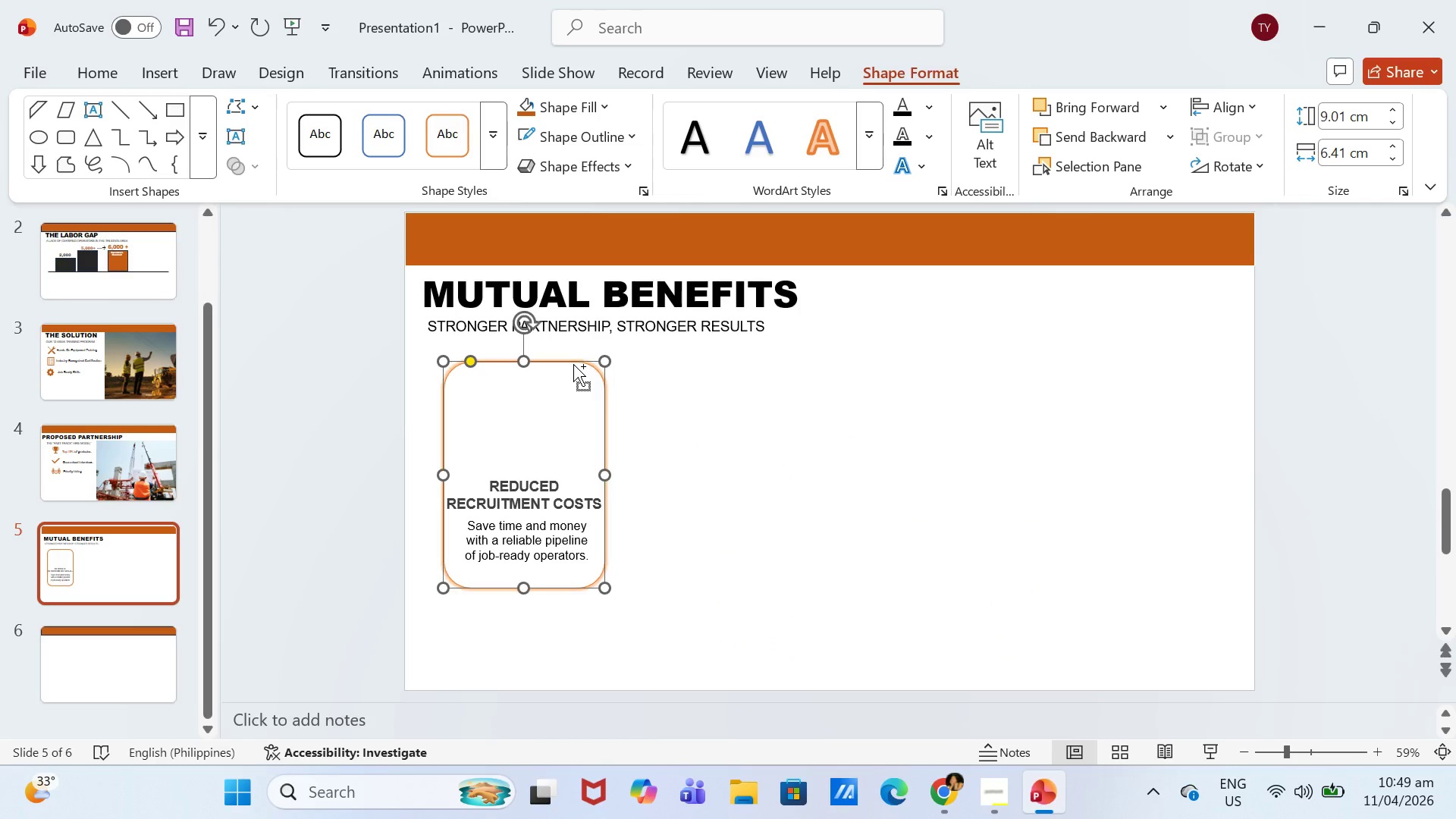 
key(Control+V)
 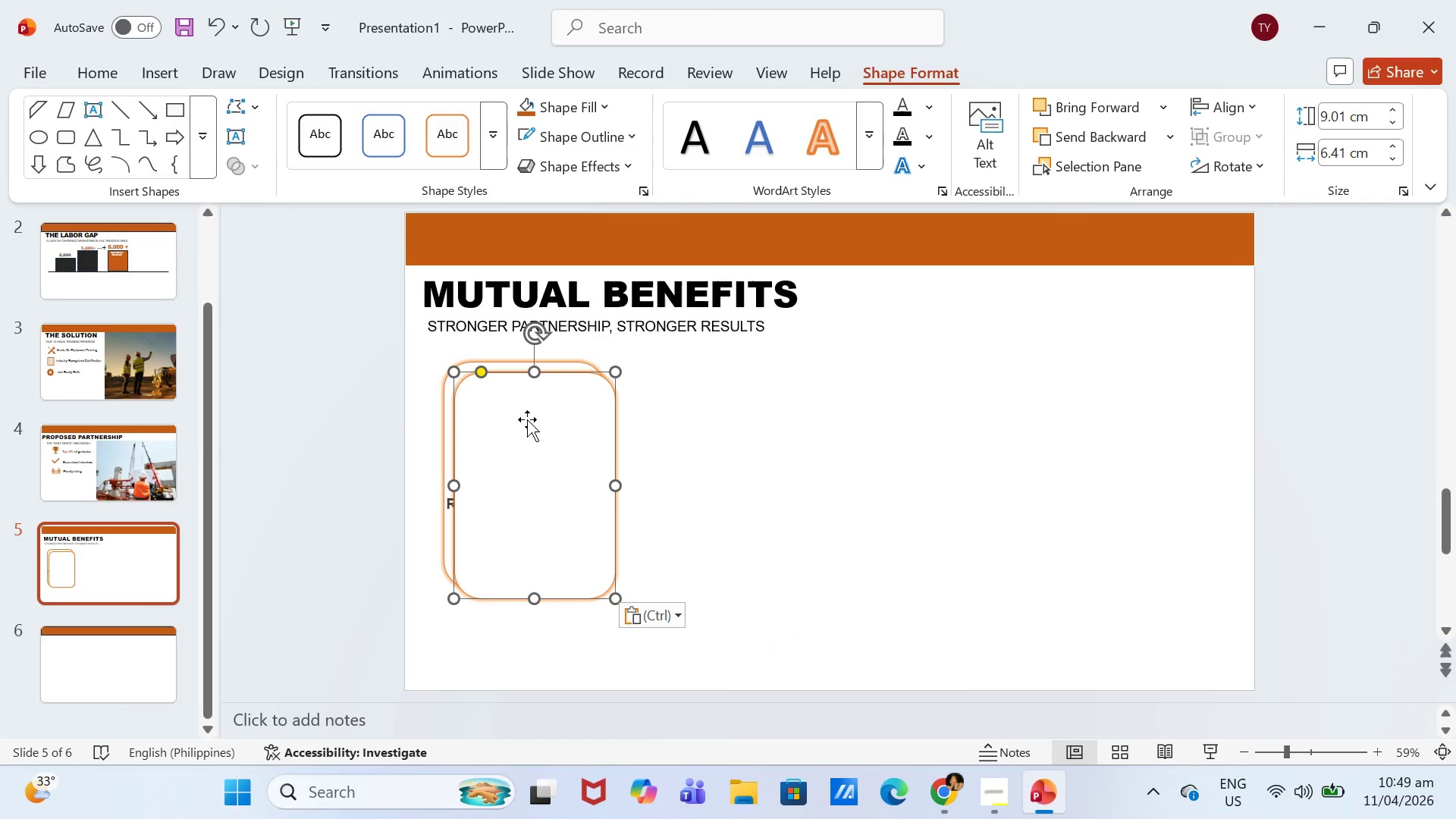 
left_click_drag(start_coordinate=[527, 421], to_coordinate=[693, 409])
 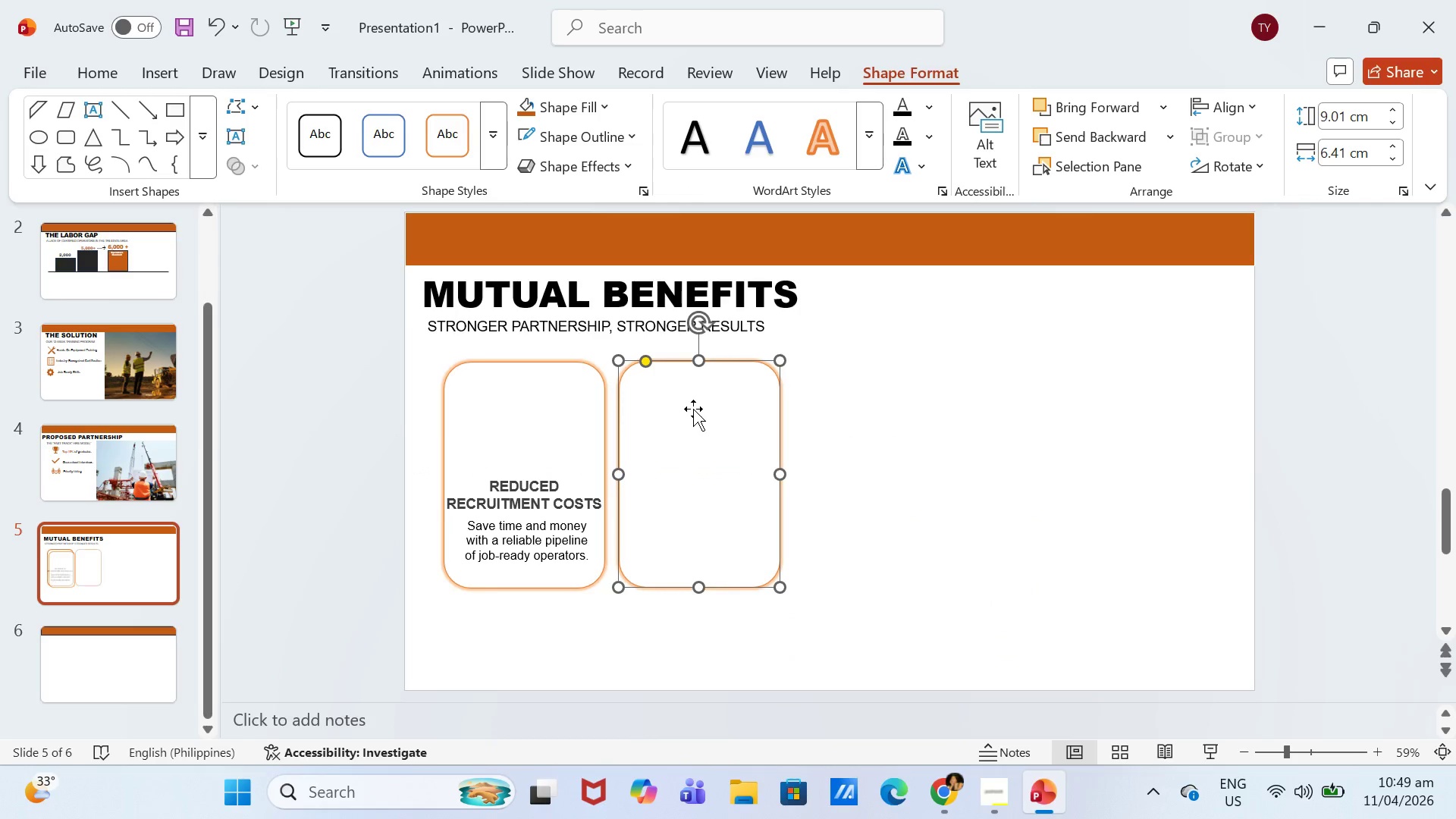 
key(Control+C)
 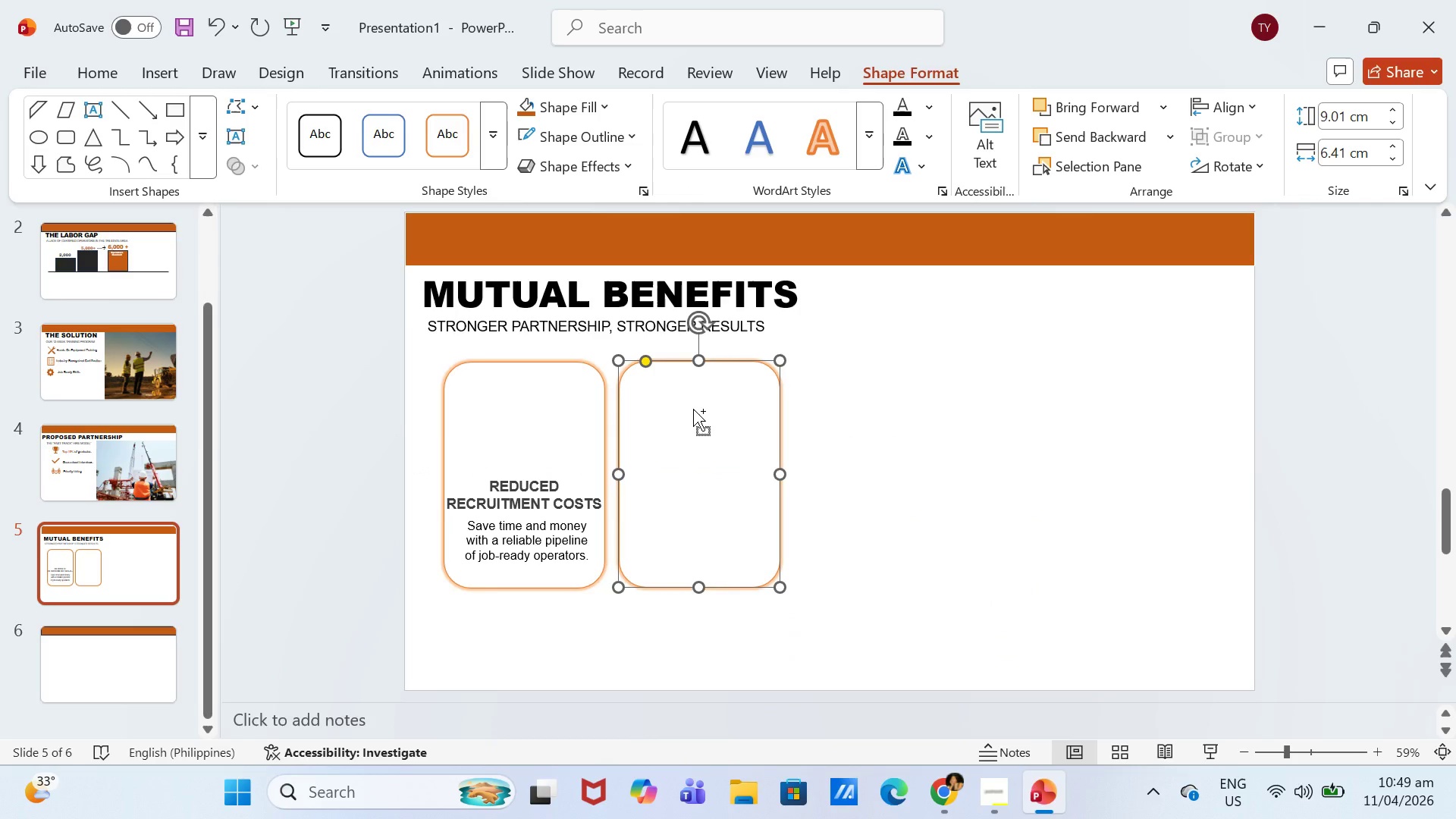 
key(Control+V)
 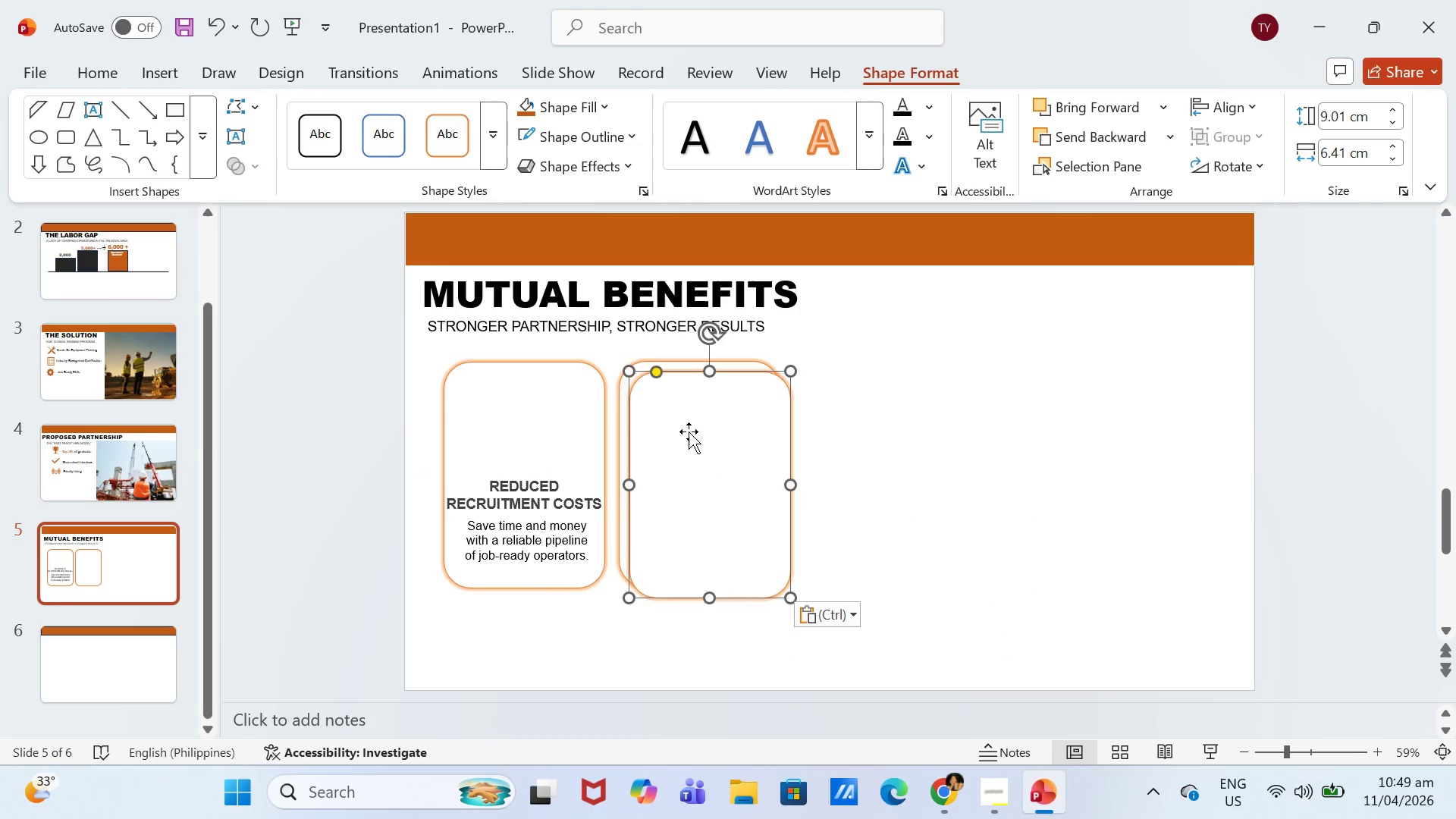 
left_click_drag(start_coordinate=[689, 433], to_coordinate=[856, 418])
 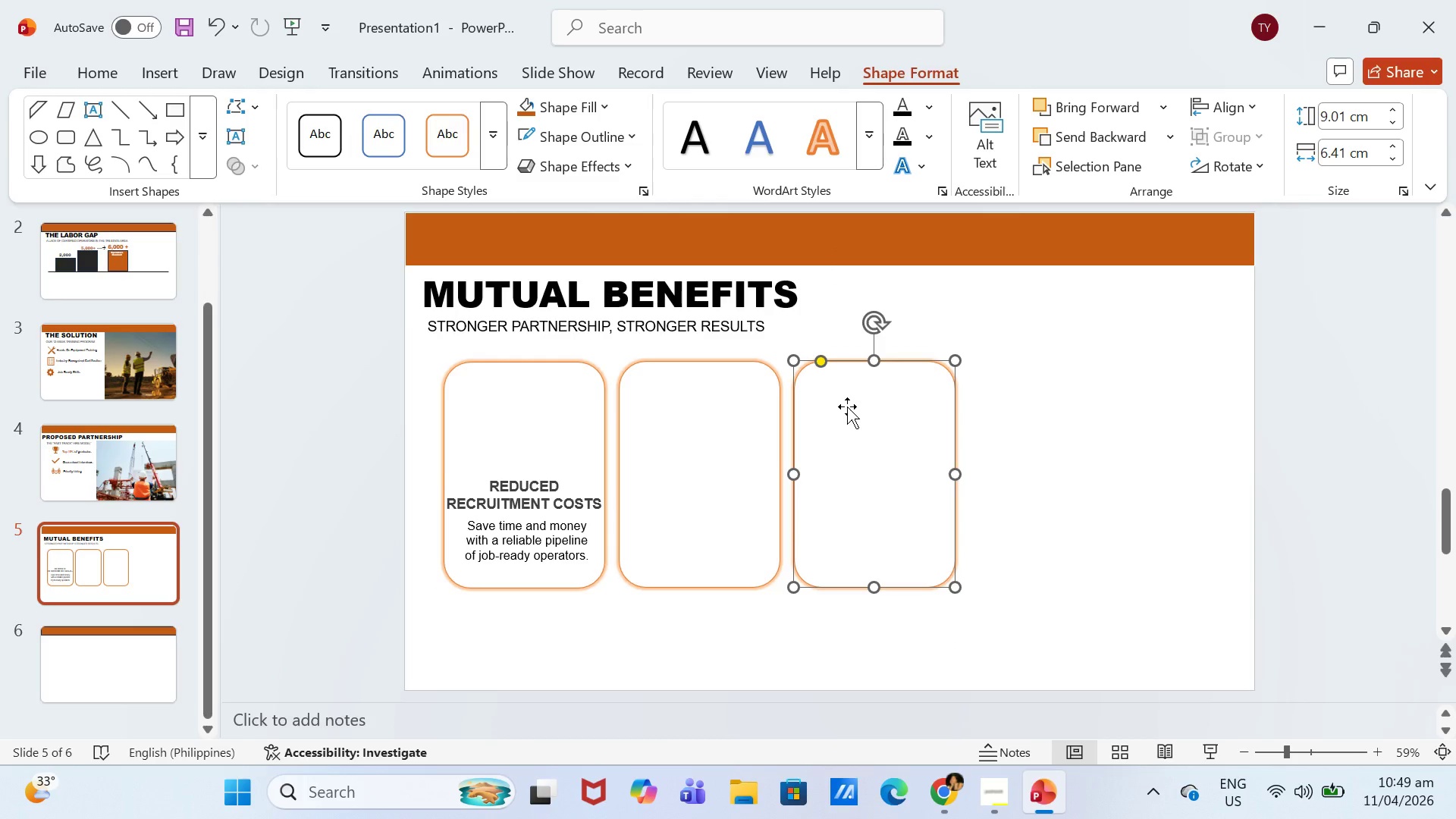 
left_click([508, 495])
 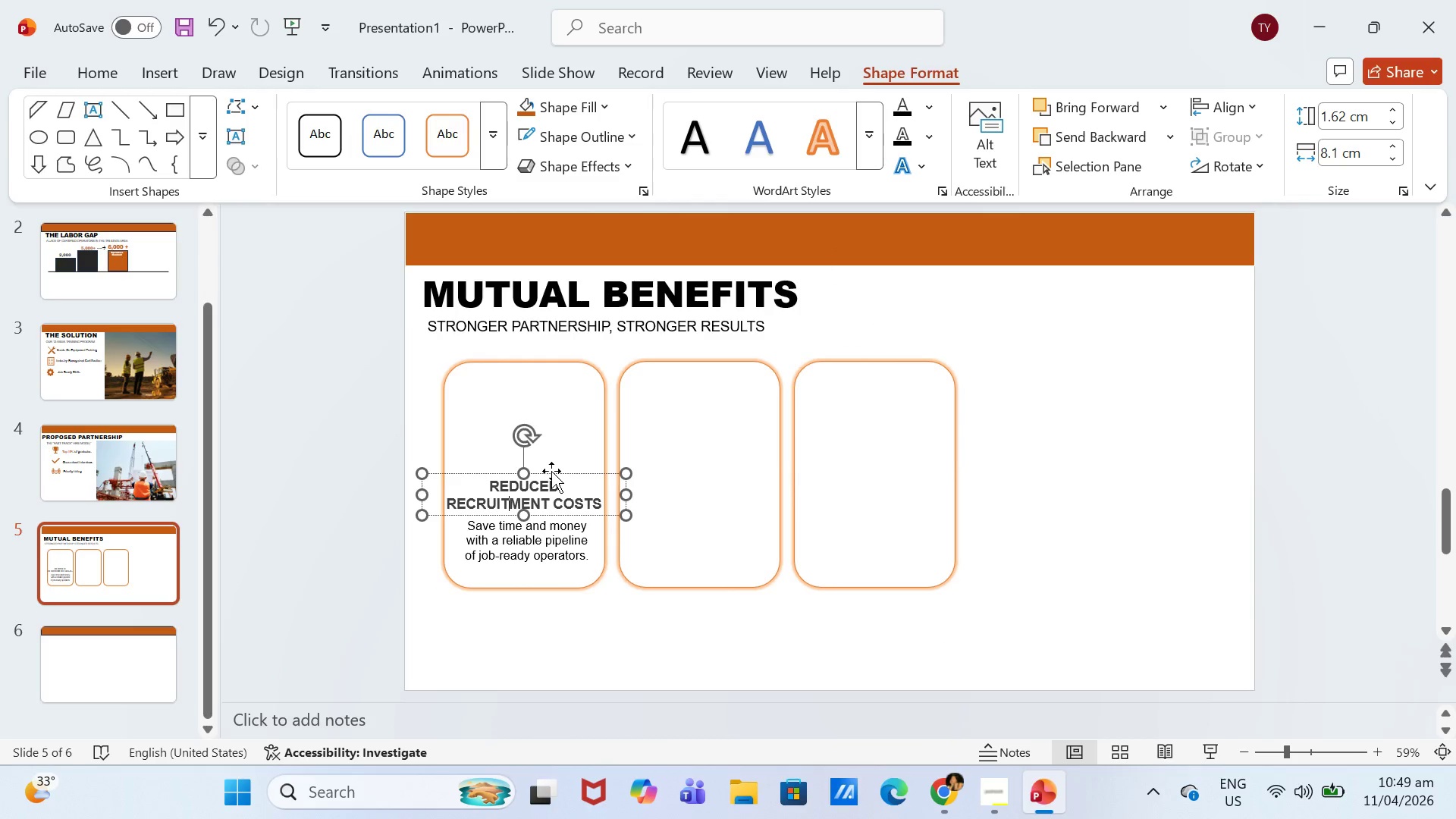 
key(Control+C)
 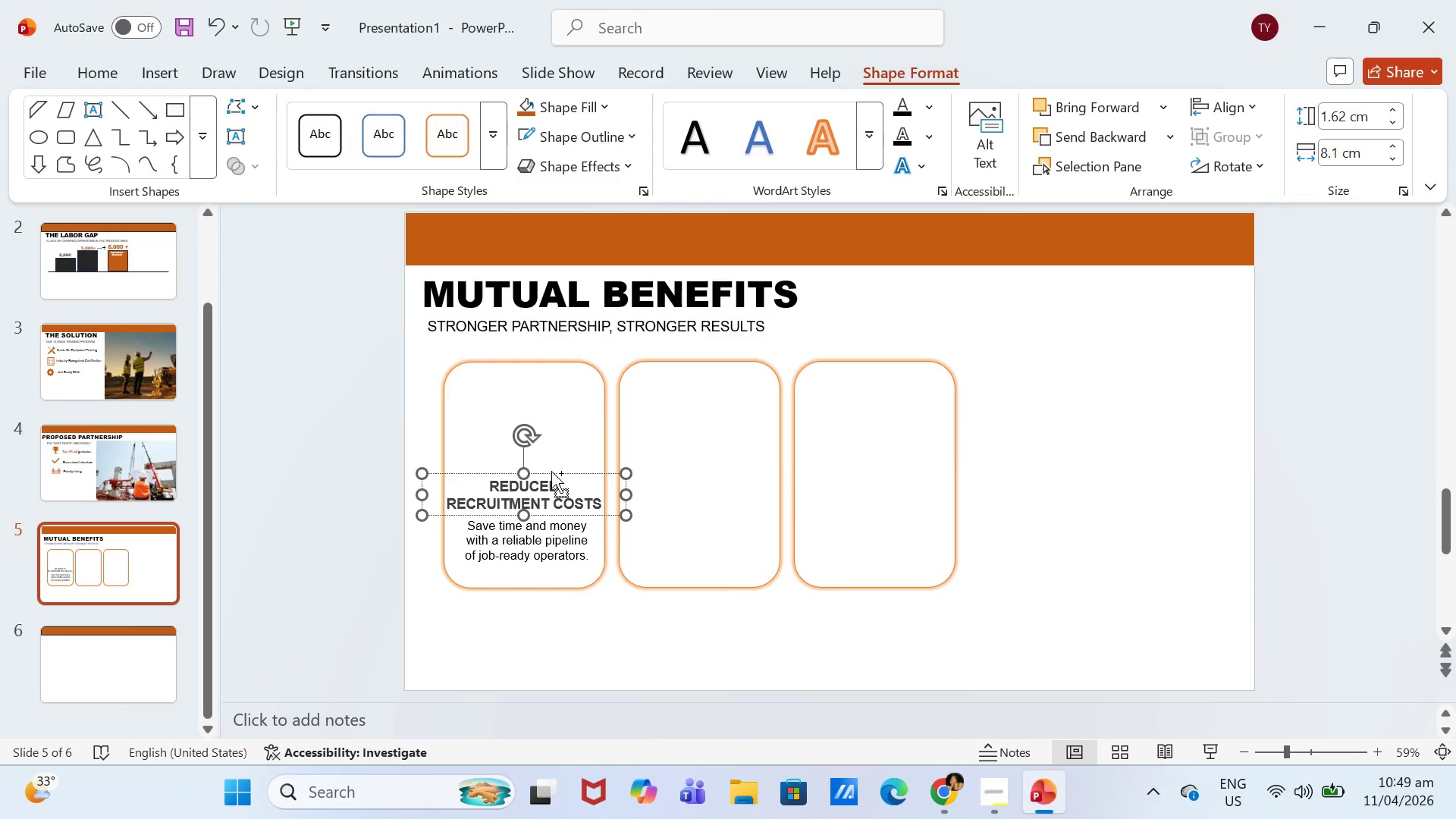 
key(Control+V)
 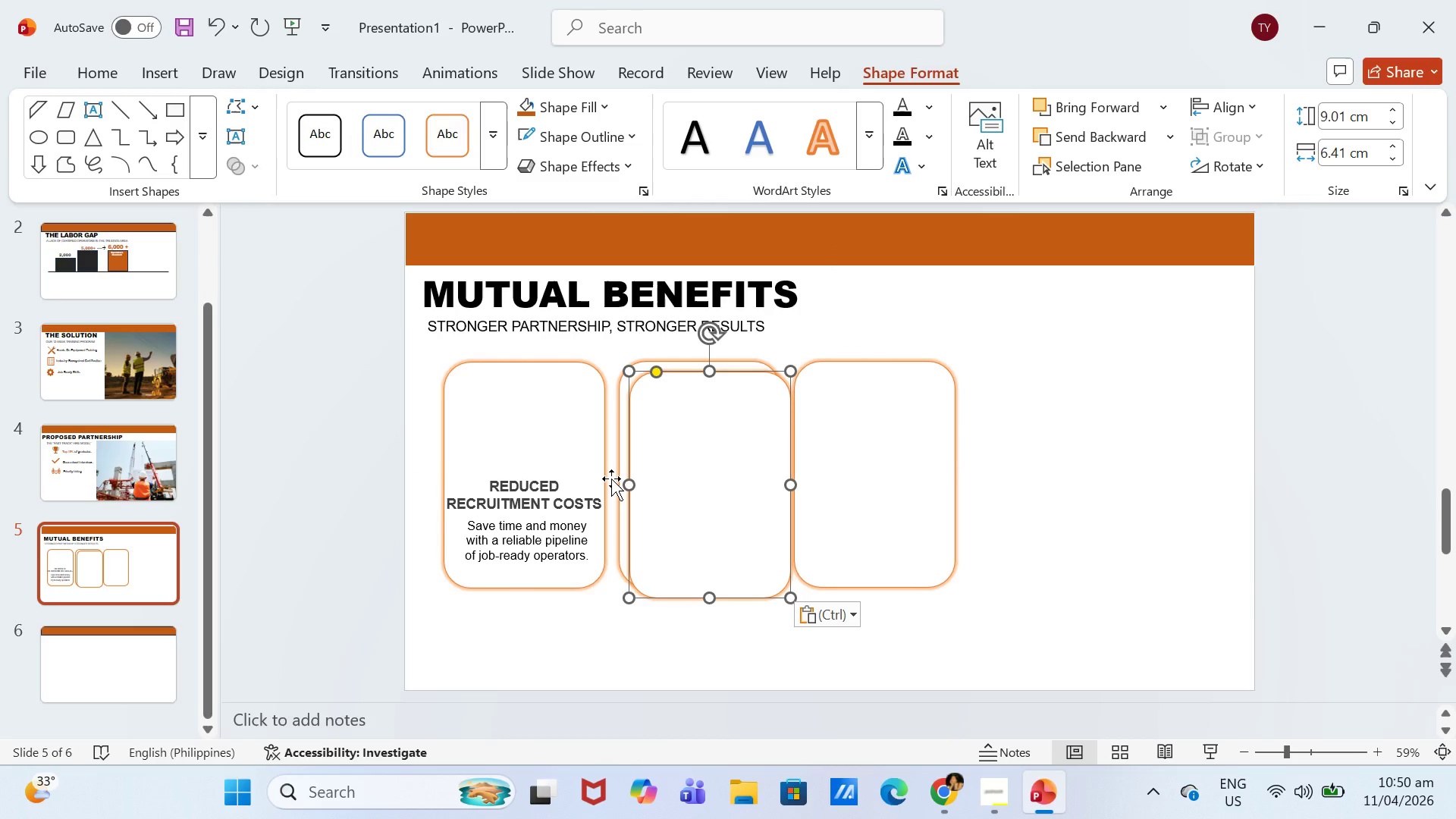 
key(Backspace)
 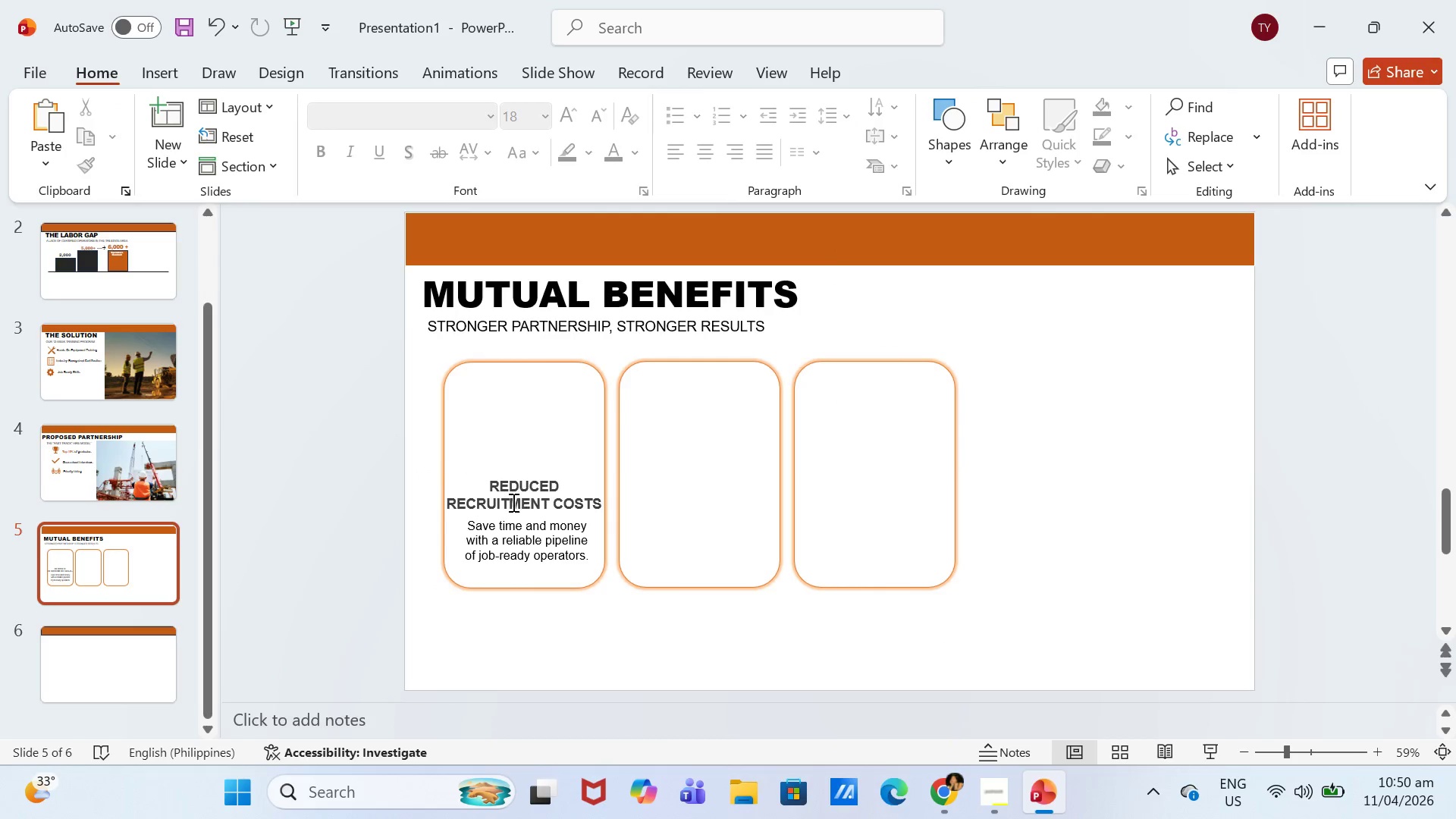 
left_click([484, 505])
 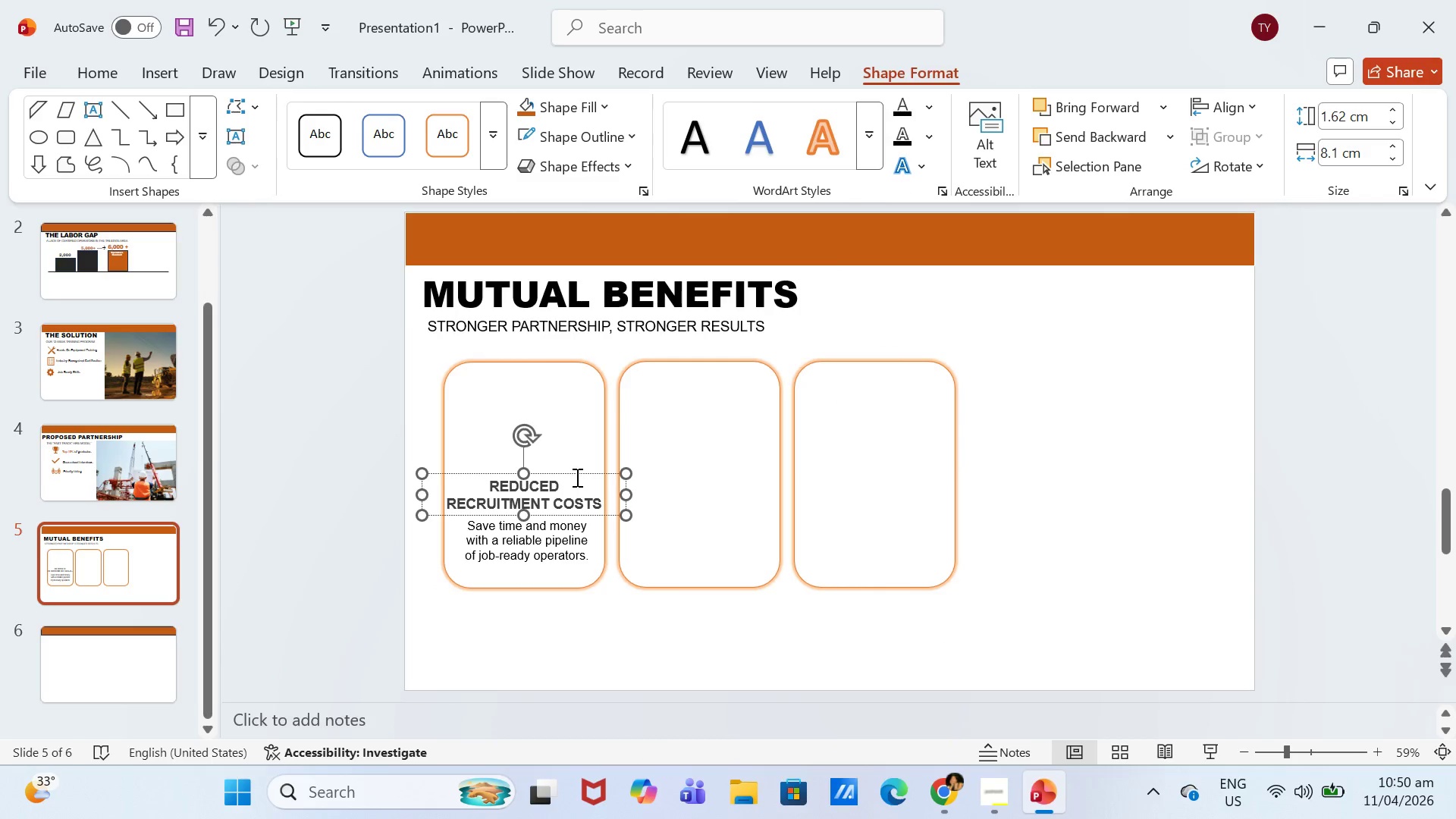 
left_click([583, 474])
 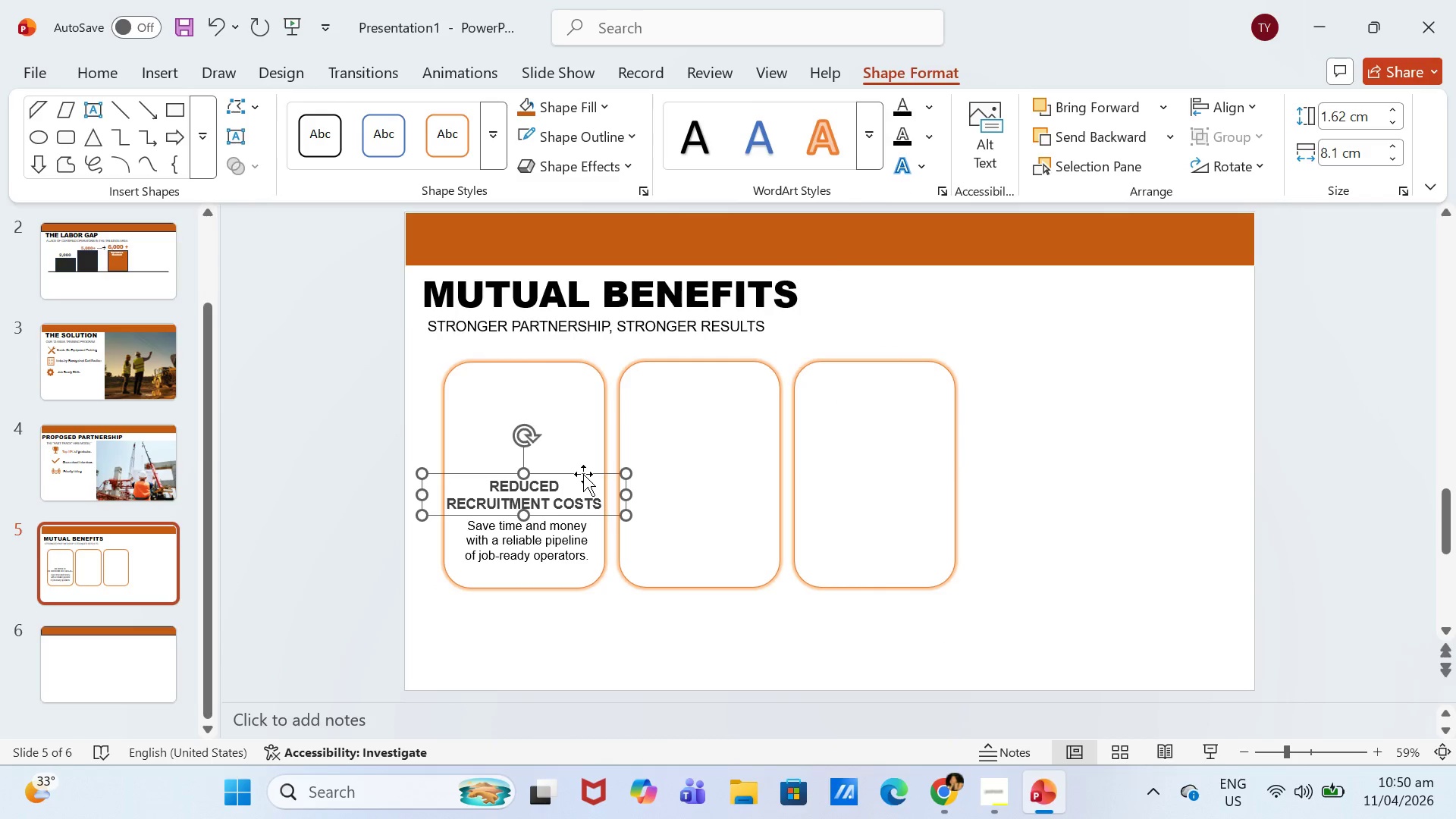 
key(Control+C)
 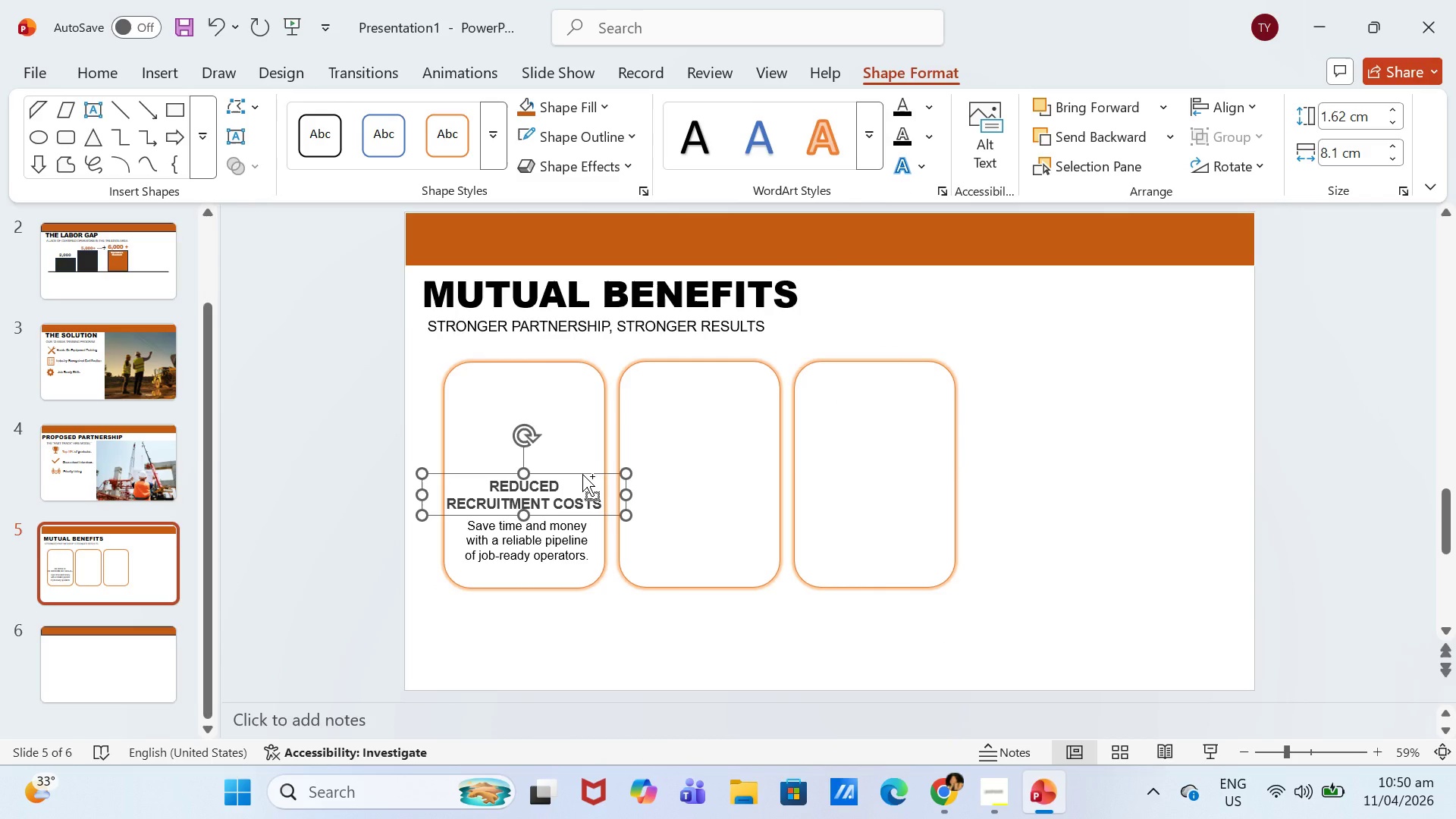 
key(Control+V)
 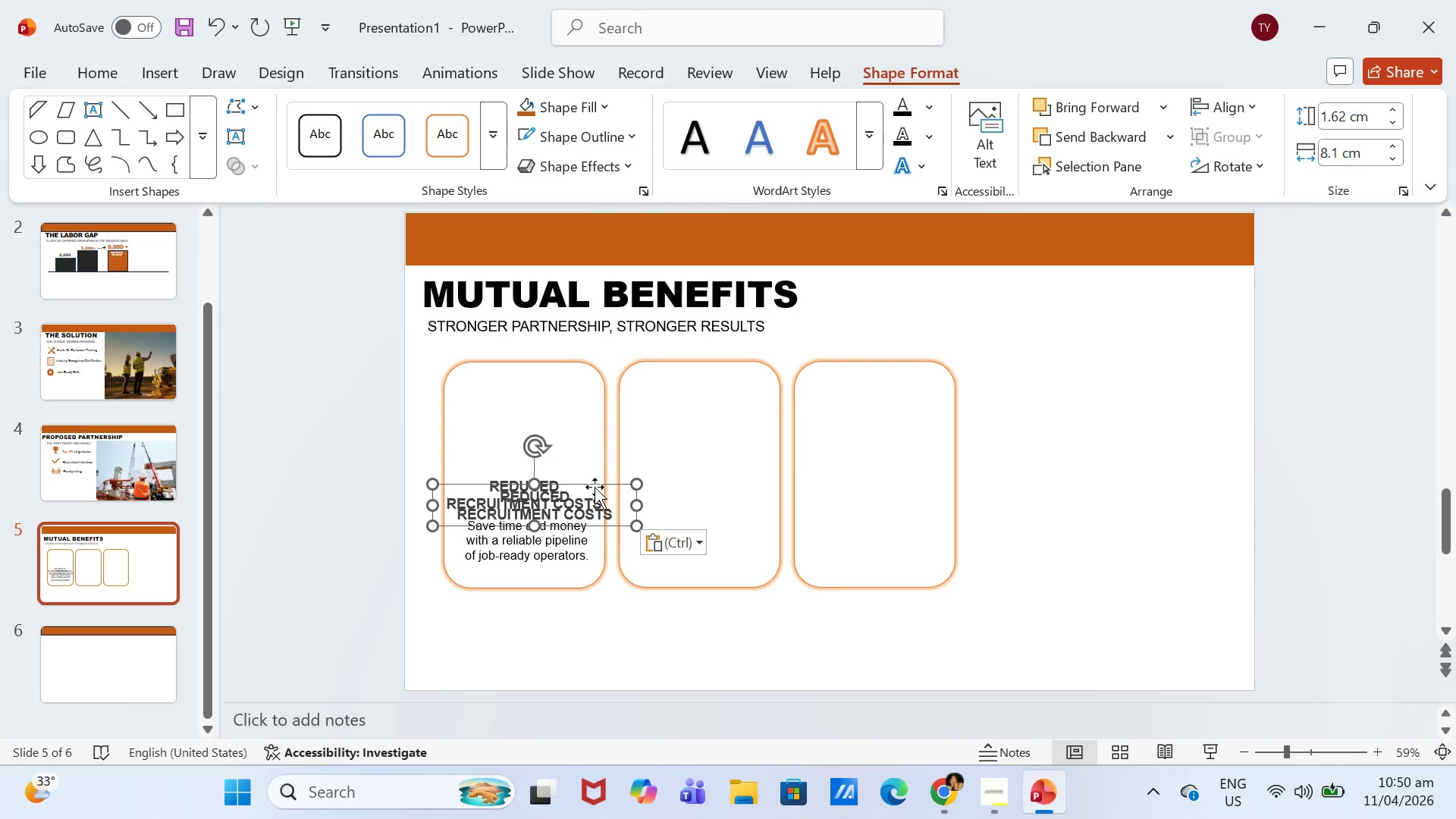 
left_click_drag(start_coordinate=[595, 487], to_coordinate=[721, 479])
 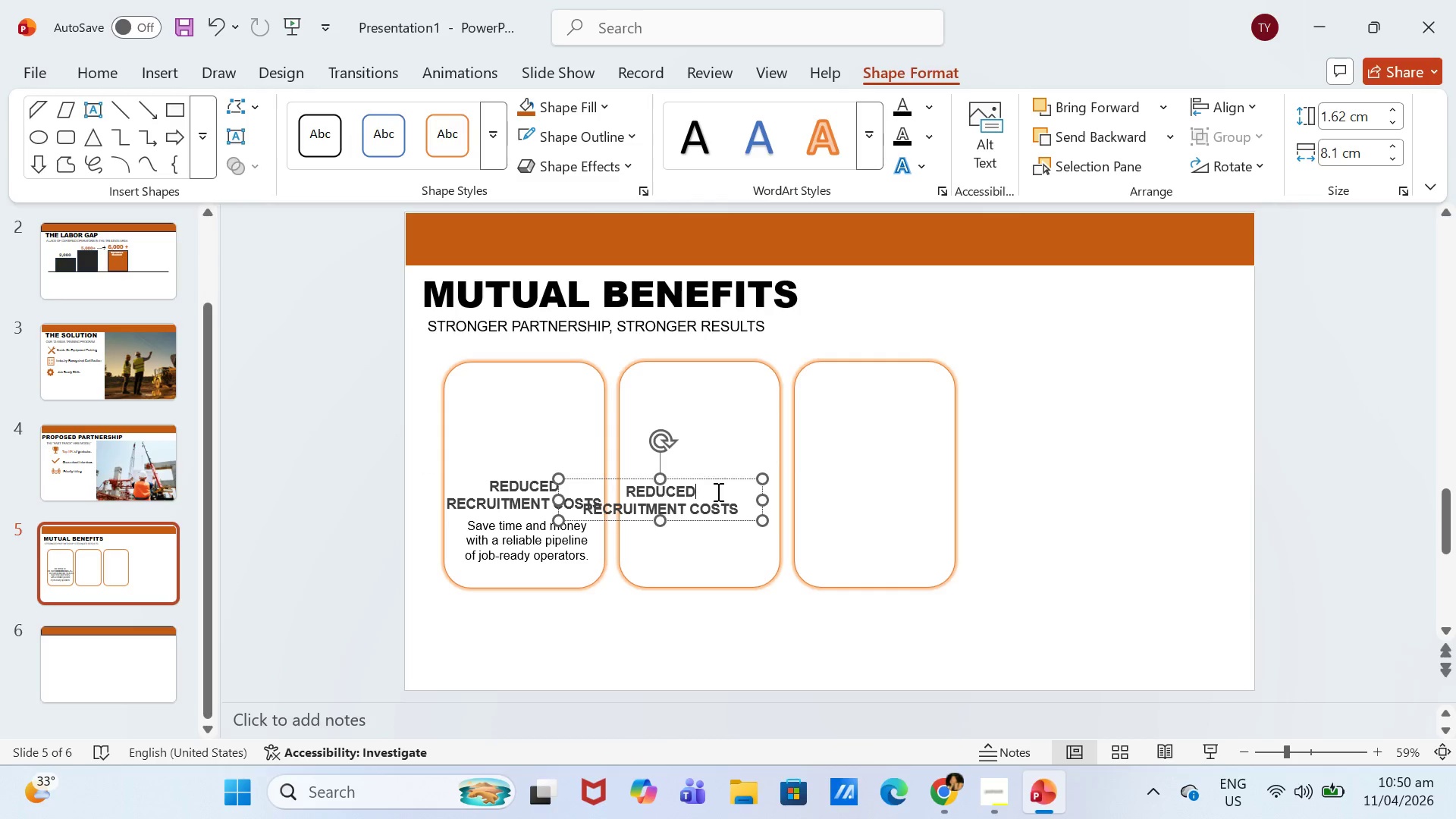 
left_click([717, 491])
 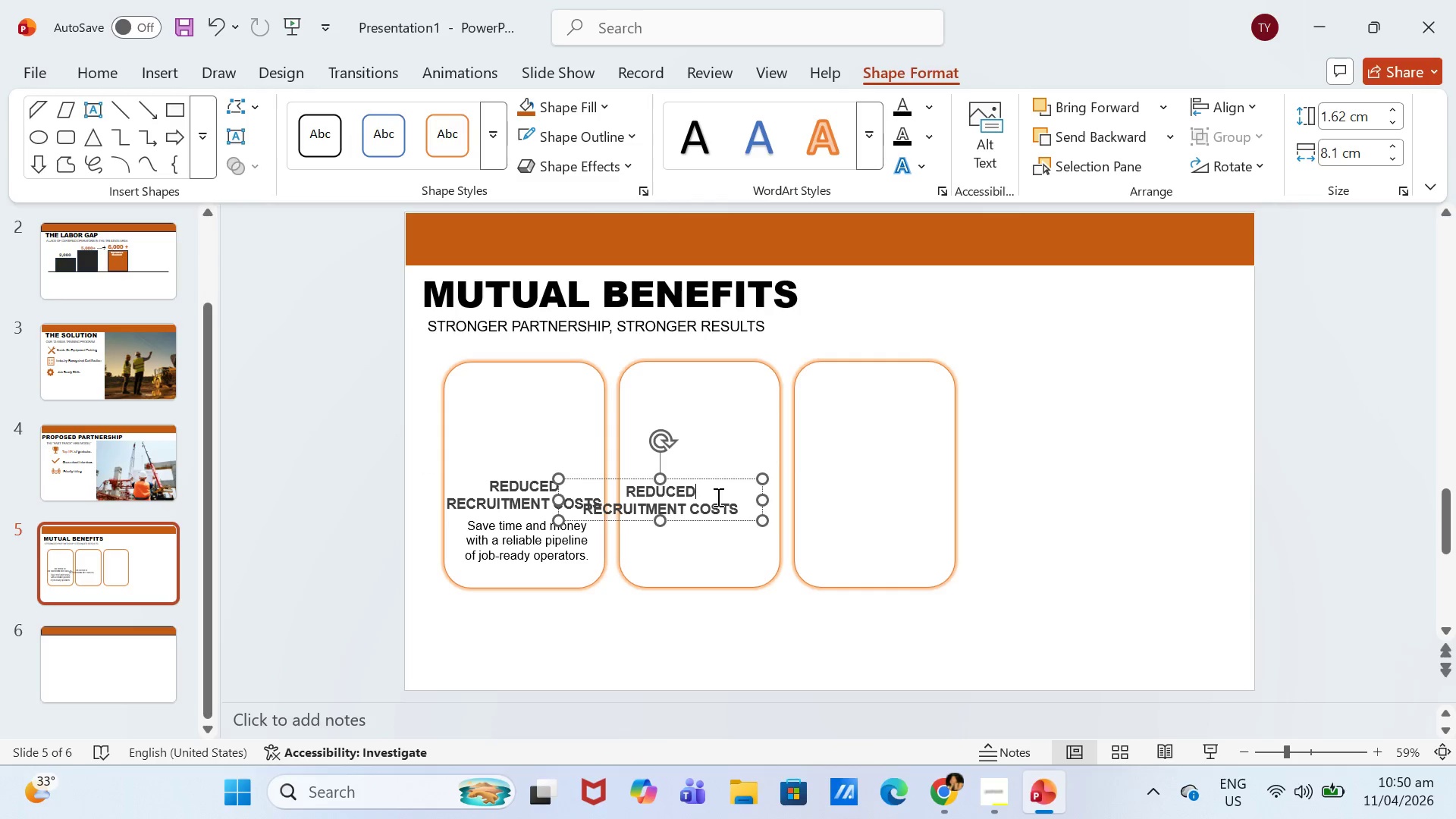 
key(Control+A)
 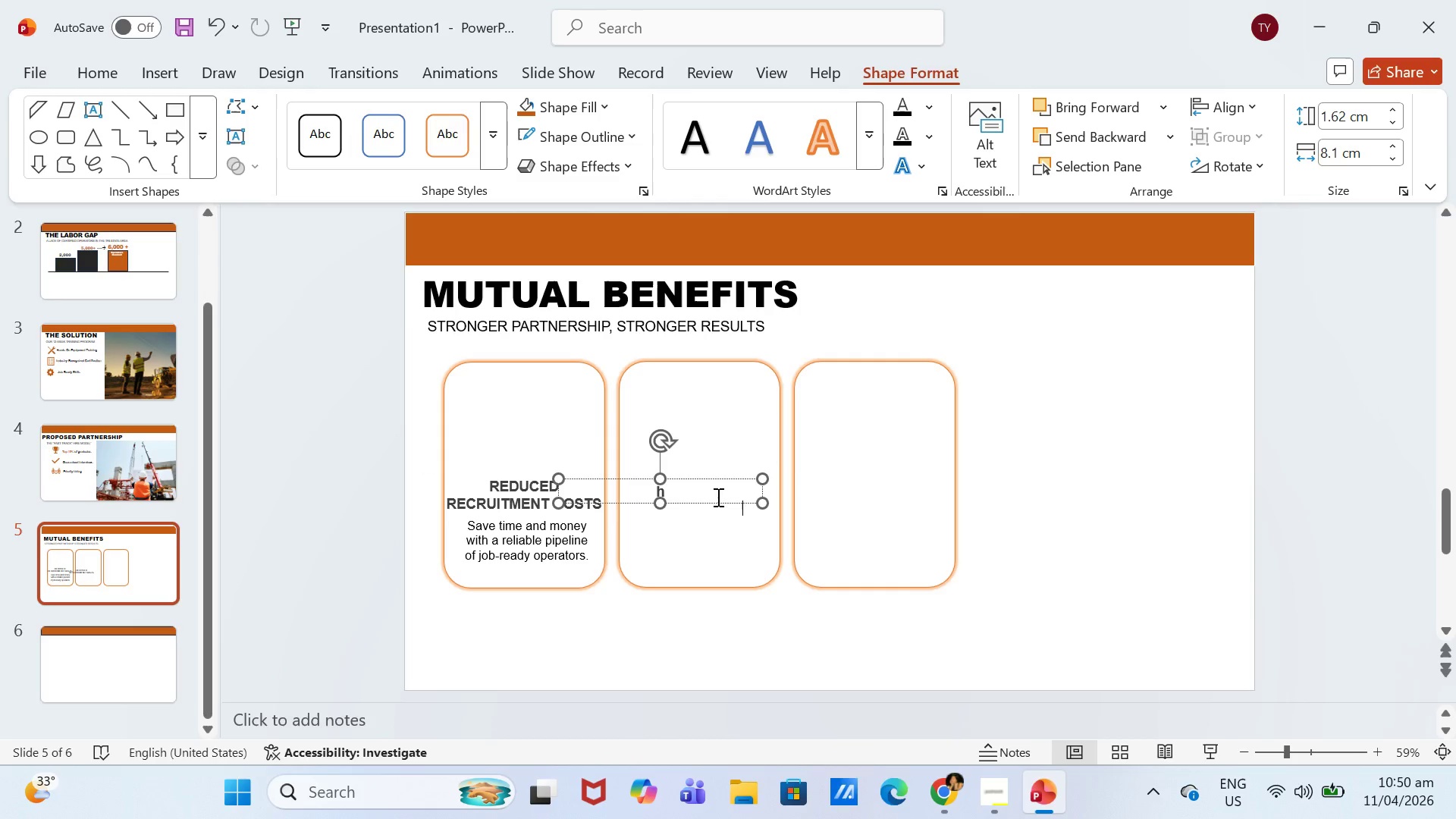 
type(HIGH)
key(Backspace)
key(Backspace)
key(Backspace)
key(Backspace)
type(high-quality )
 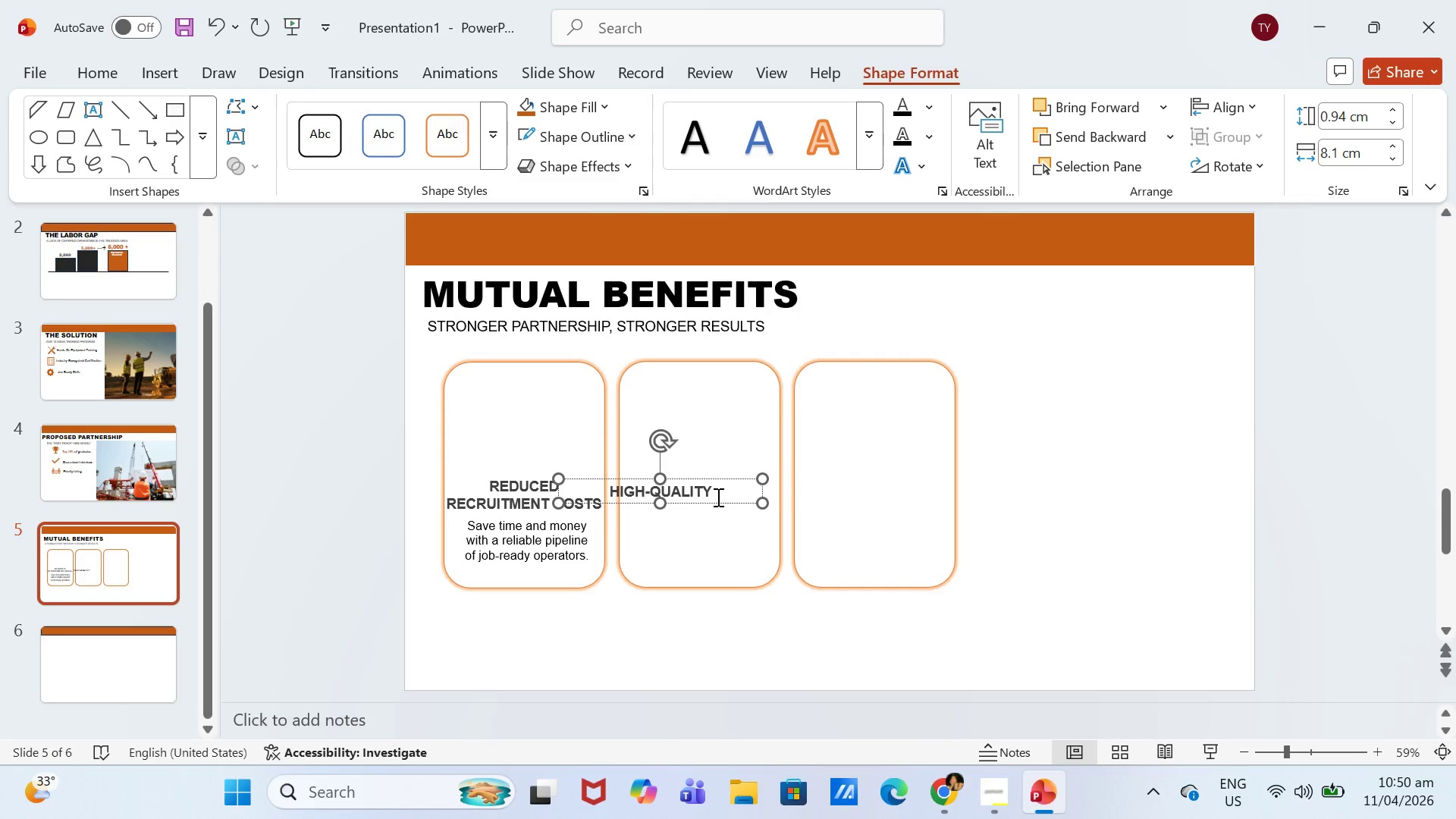 
key(Enter)
 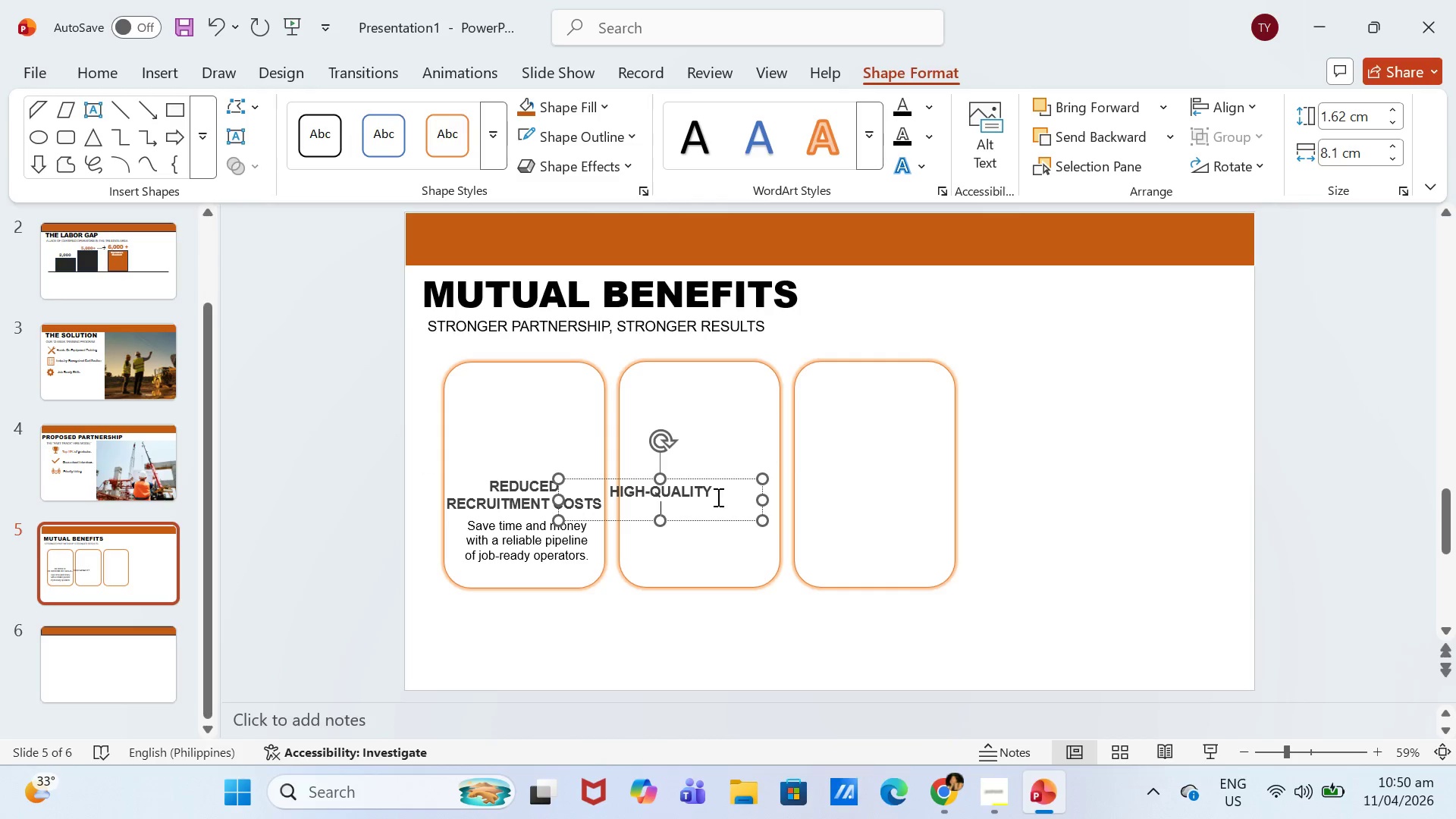 
type(hires)
 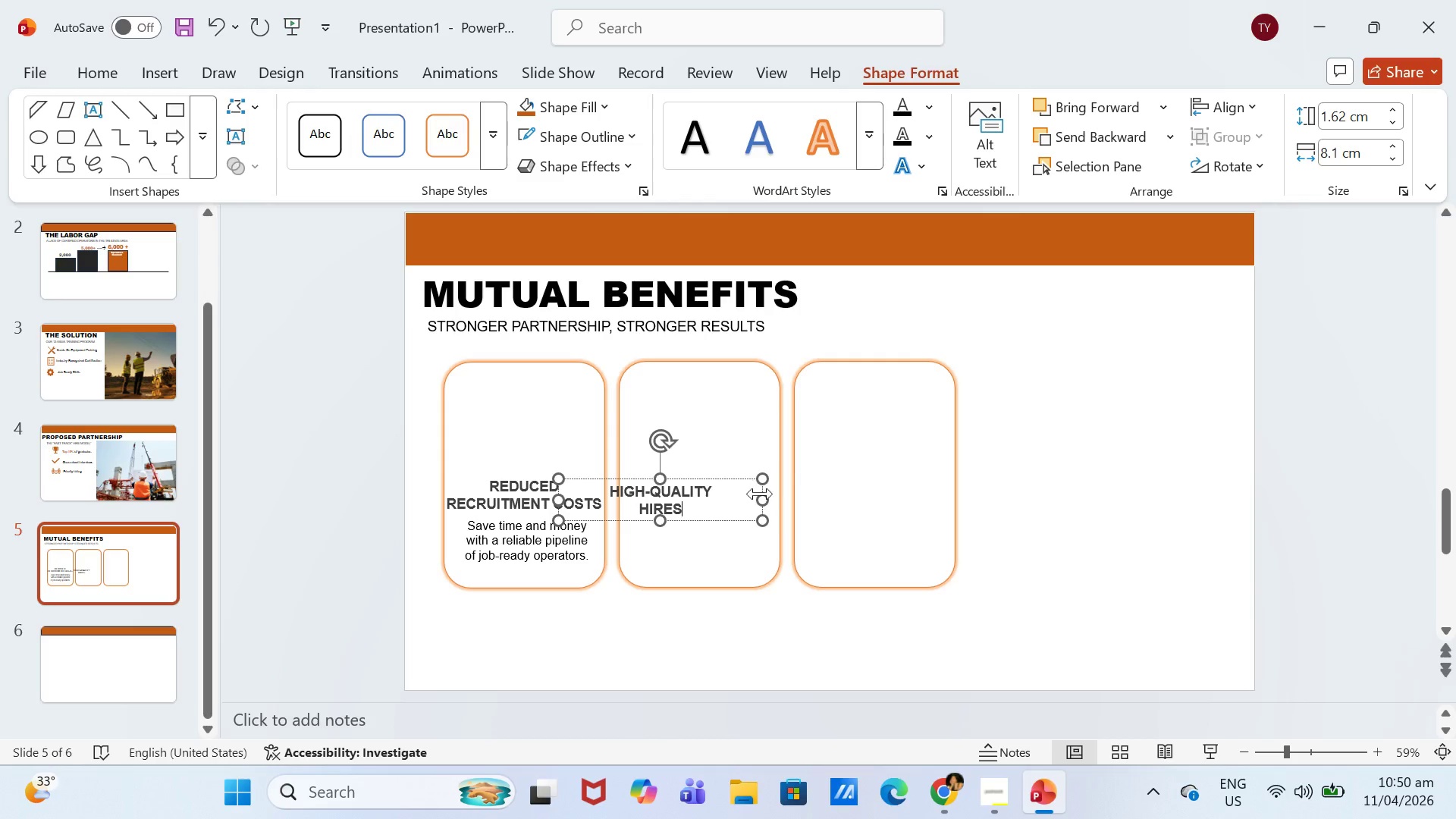 
left_click_drag(start_coordinate=[765, 498], to_coordinate=[697, 499])
 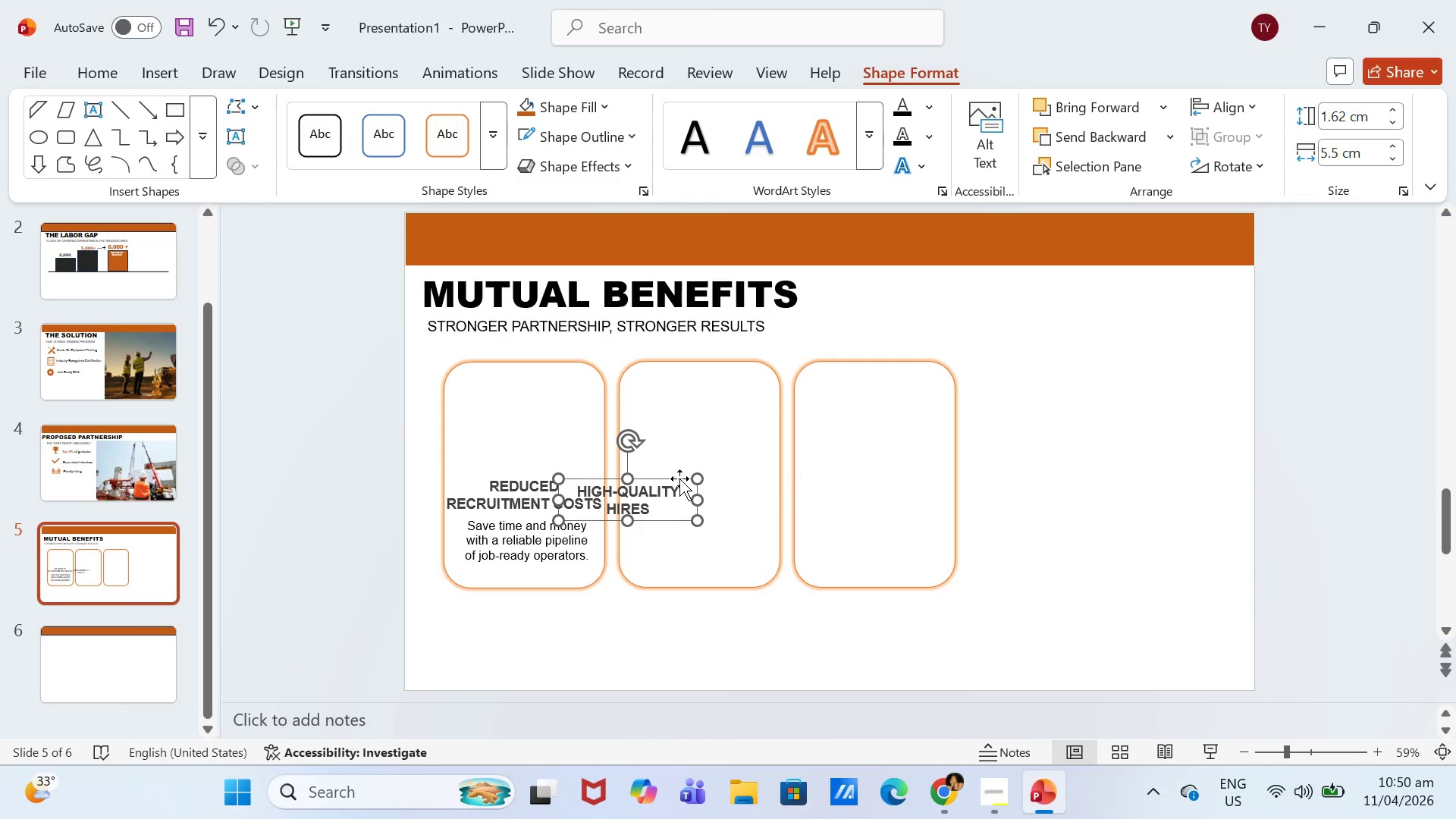 
left_click_drag(start_coordinate=[679, 478], to_coordinate=[750, 472])
 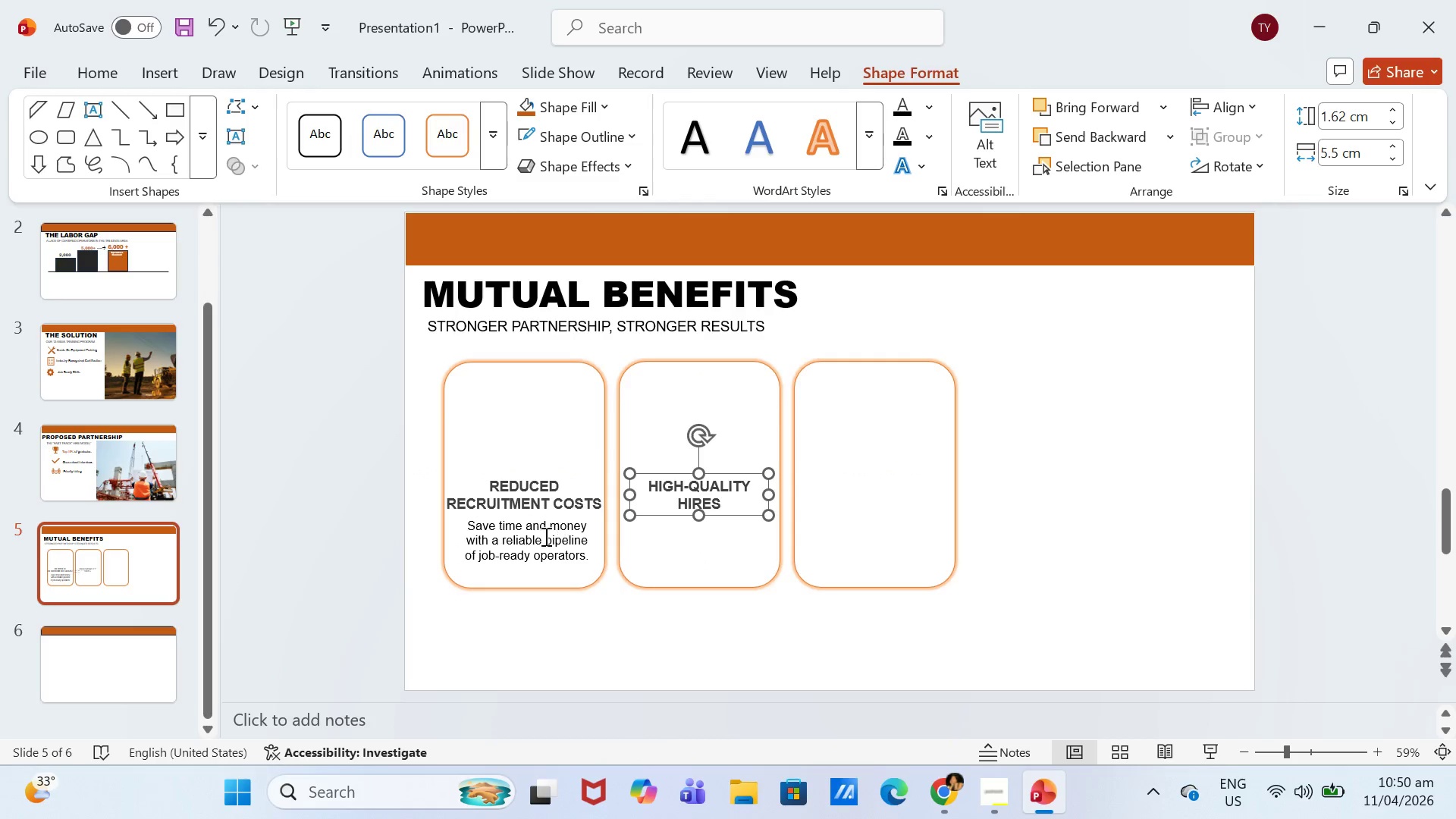 
left_click([544, 536])
 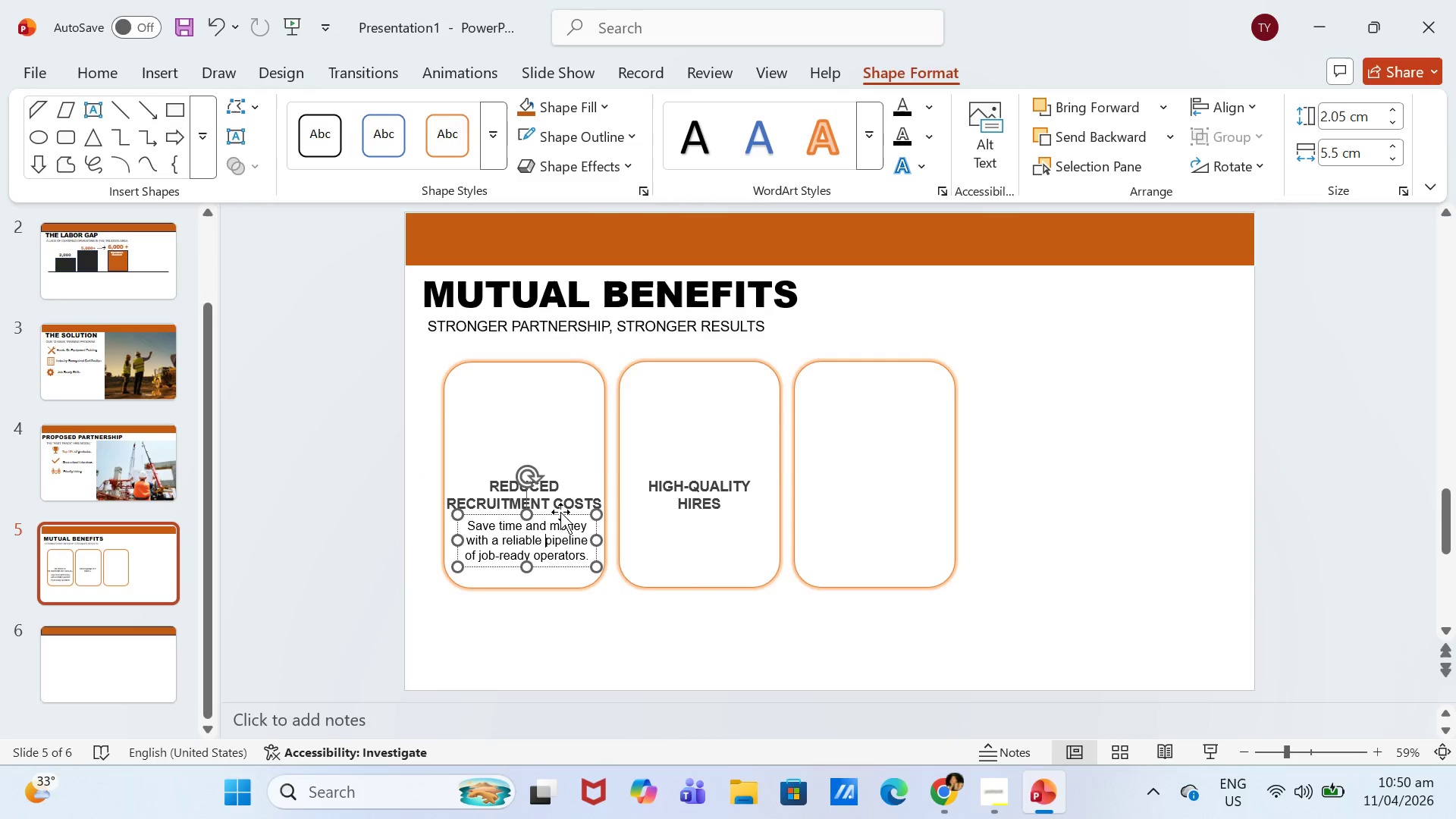 
key(Control+C)
 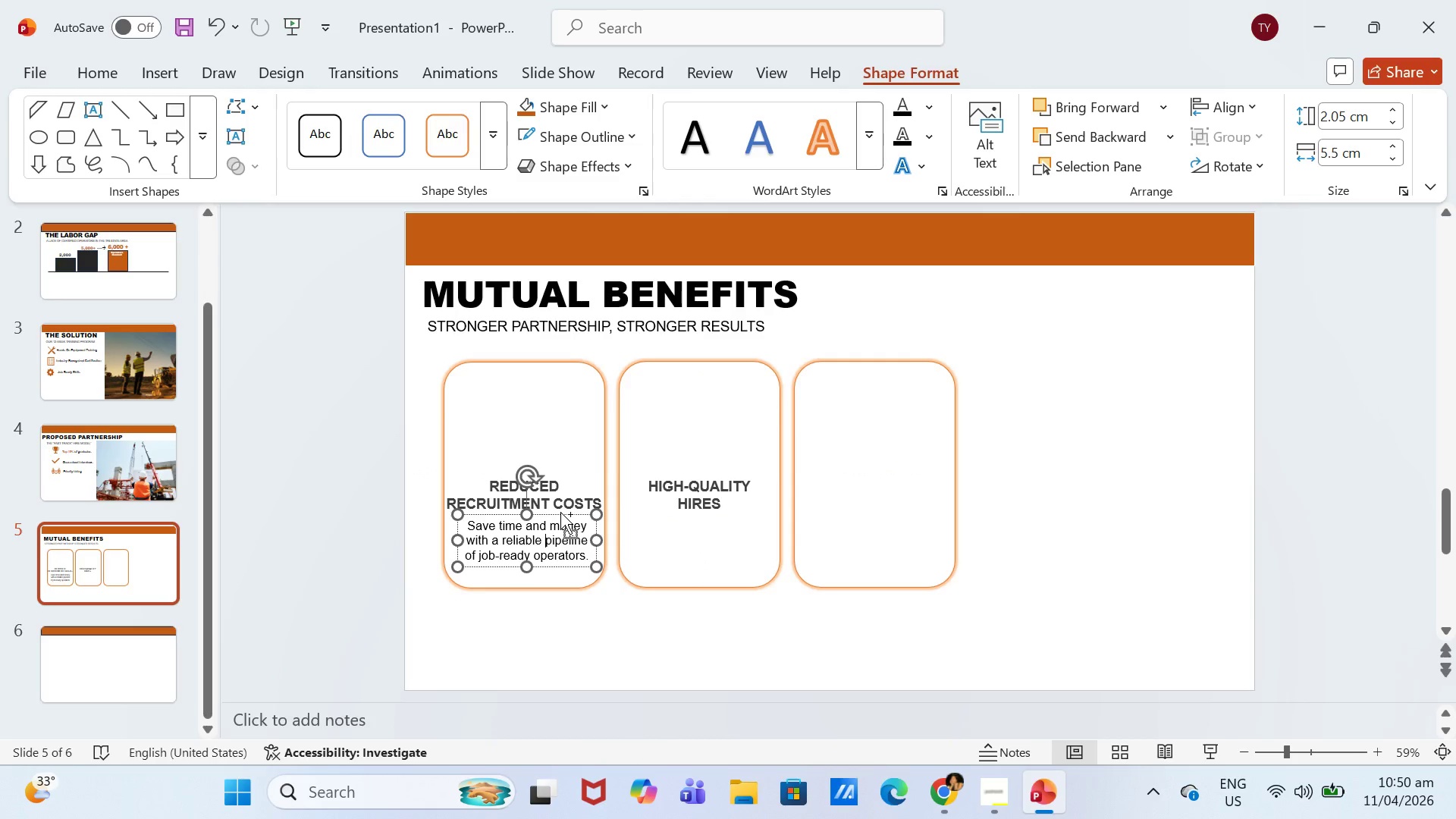 
key(Control+B)
 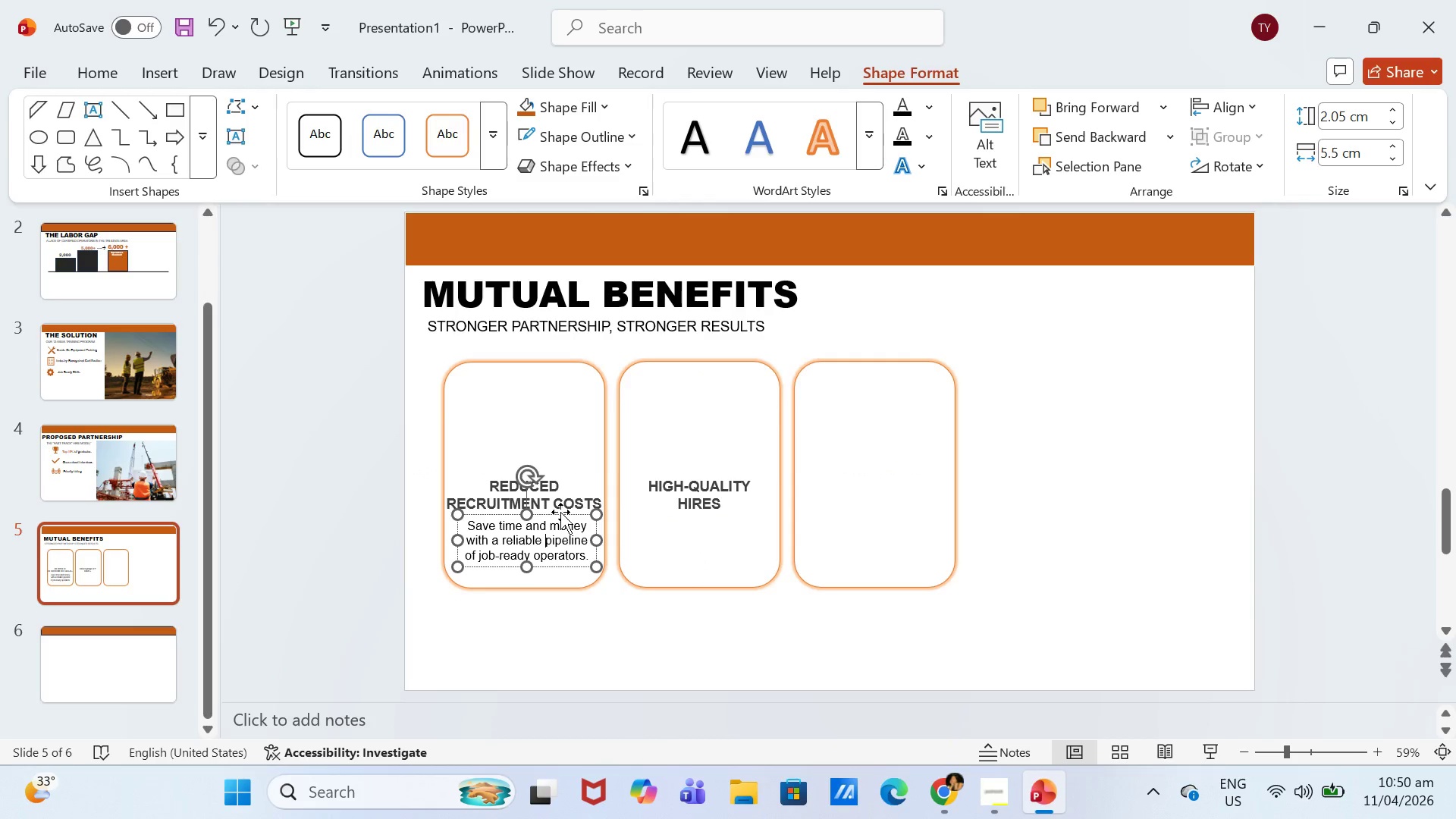 
key(Control+V)
 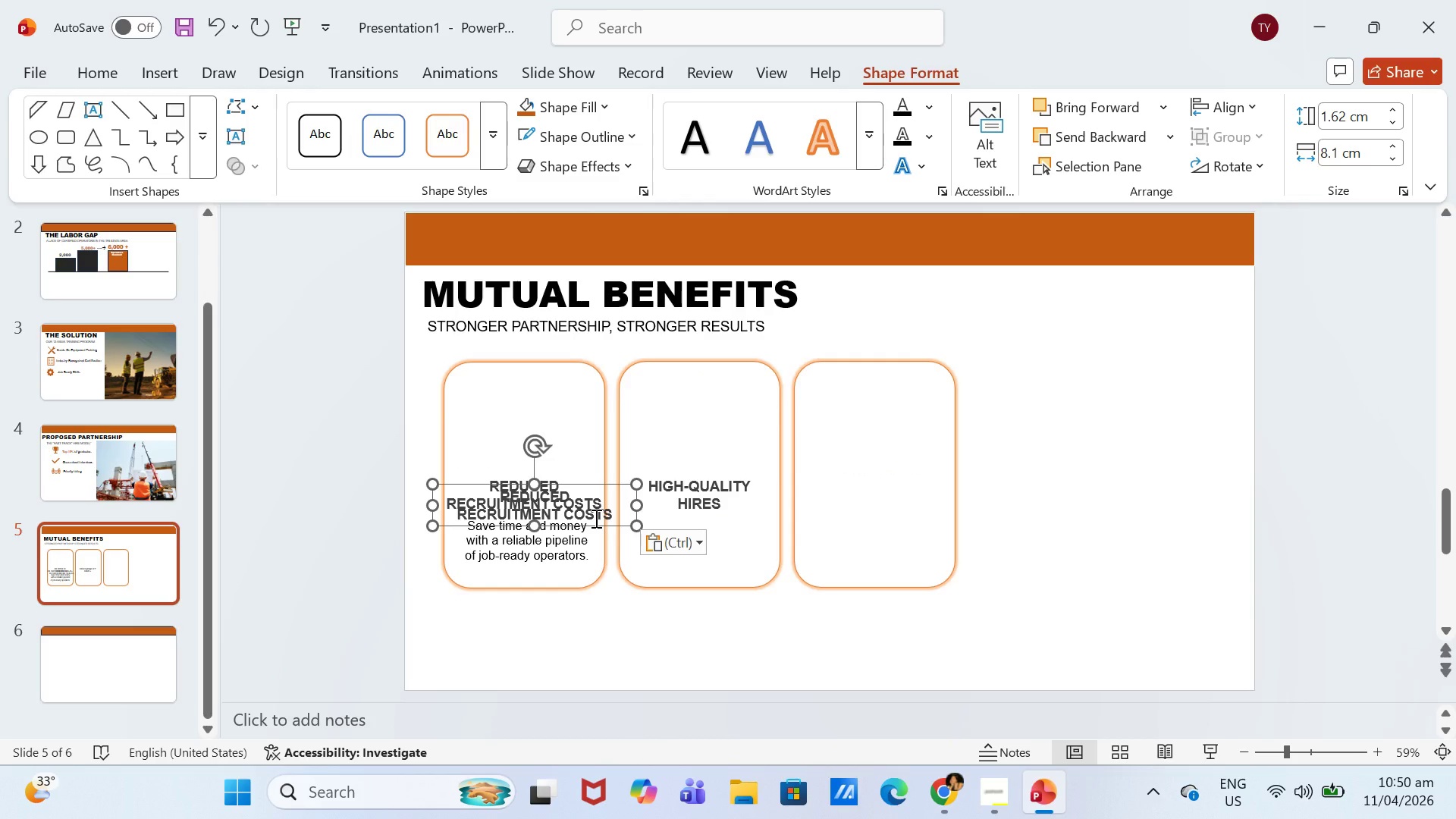 
key(Backspace)
 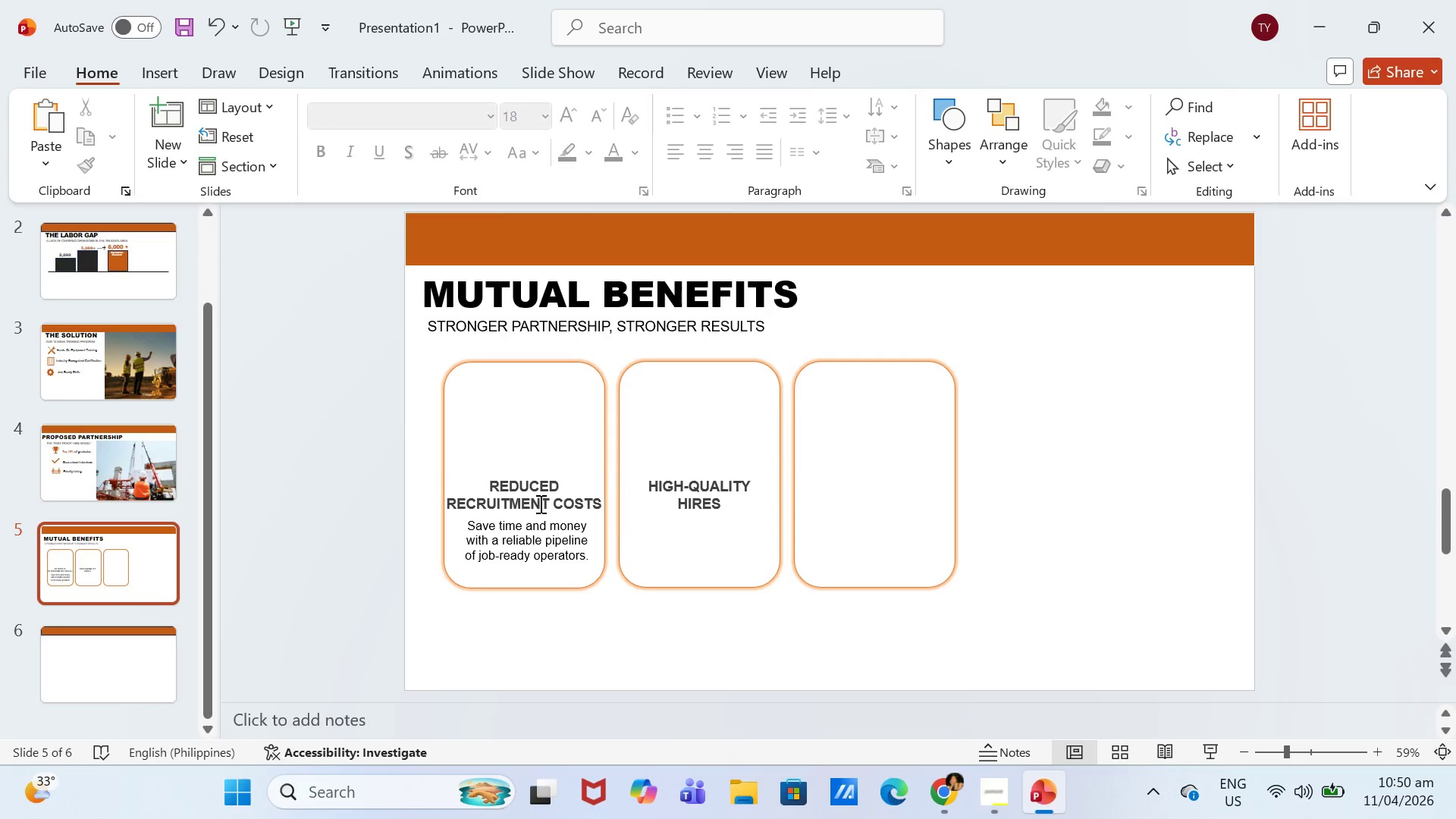 
left_click([520, 514])
 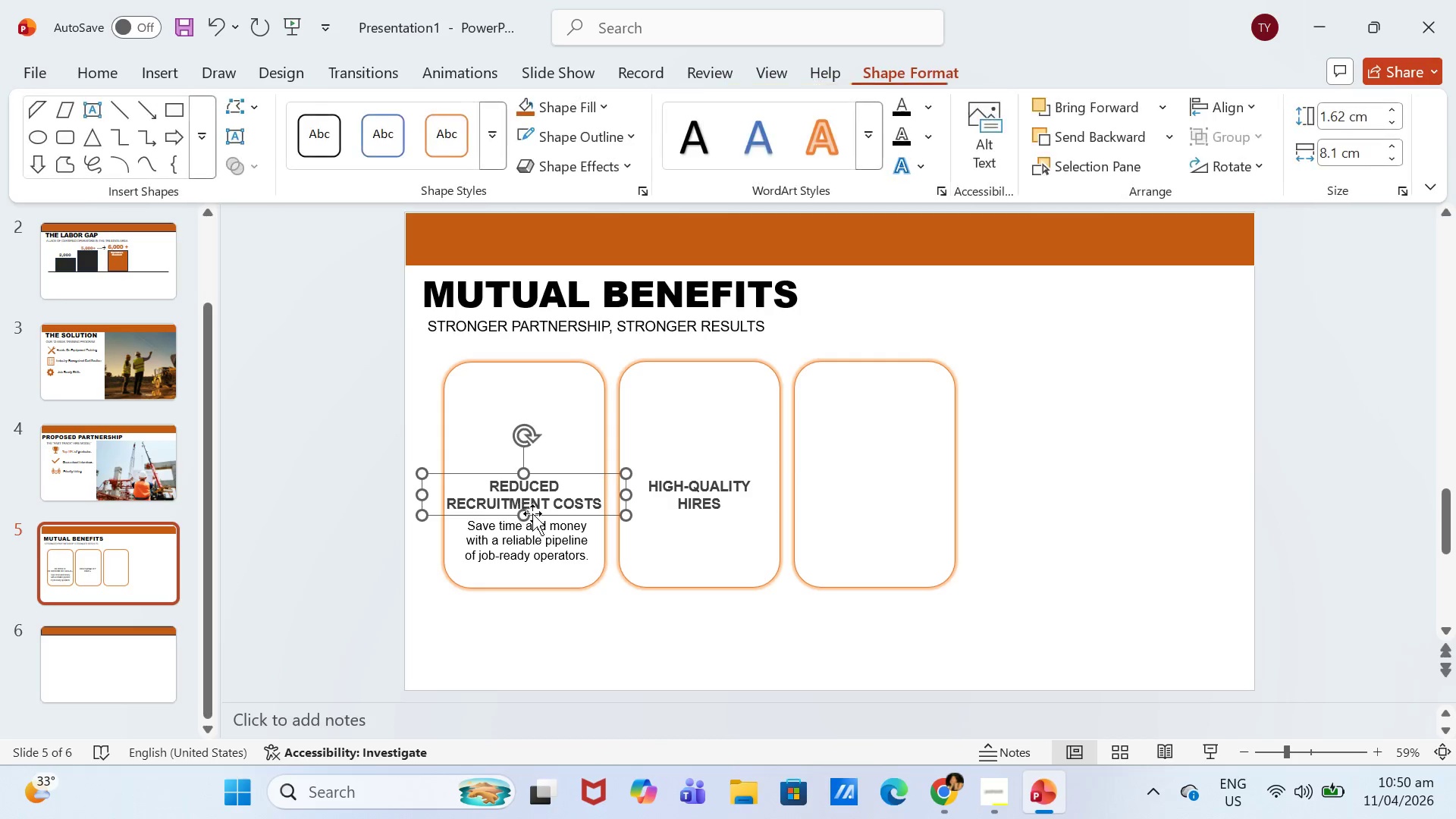 
left_click([539, 524])
 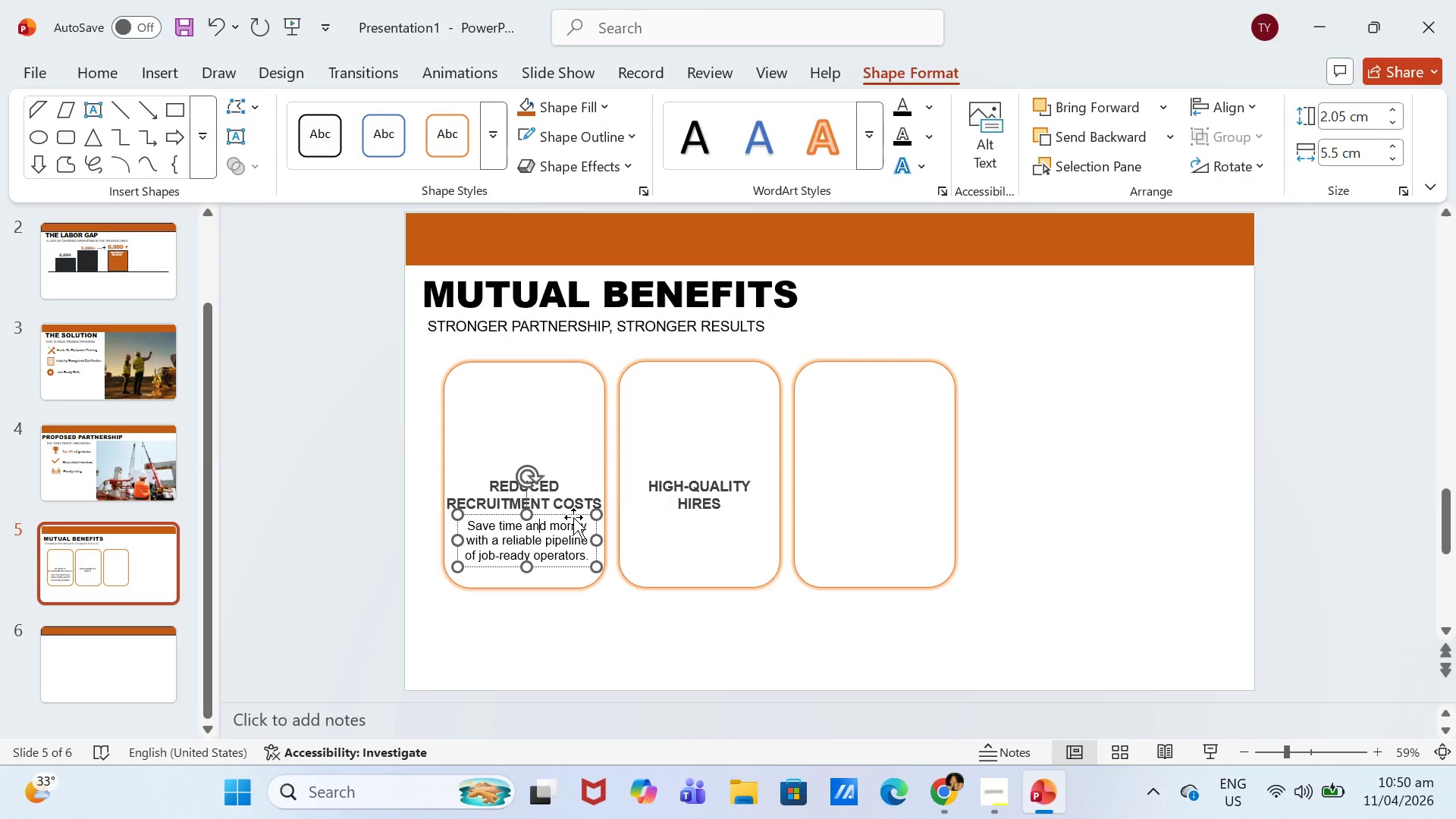 
left_click([573, 517])
 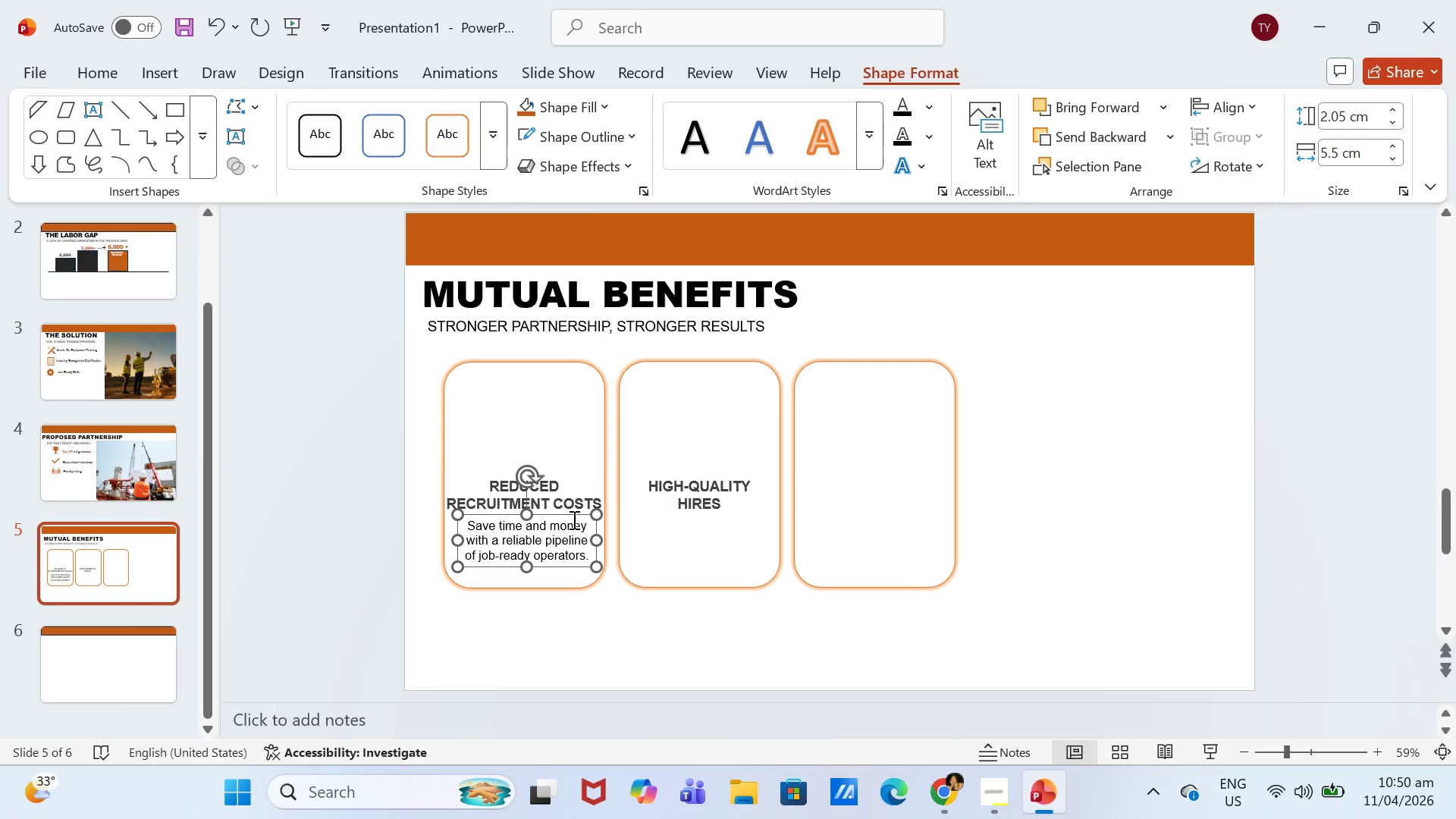 
key(Control+ControlLeft)
 